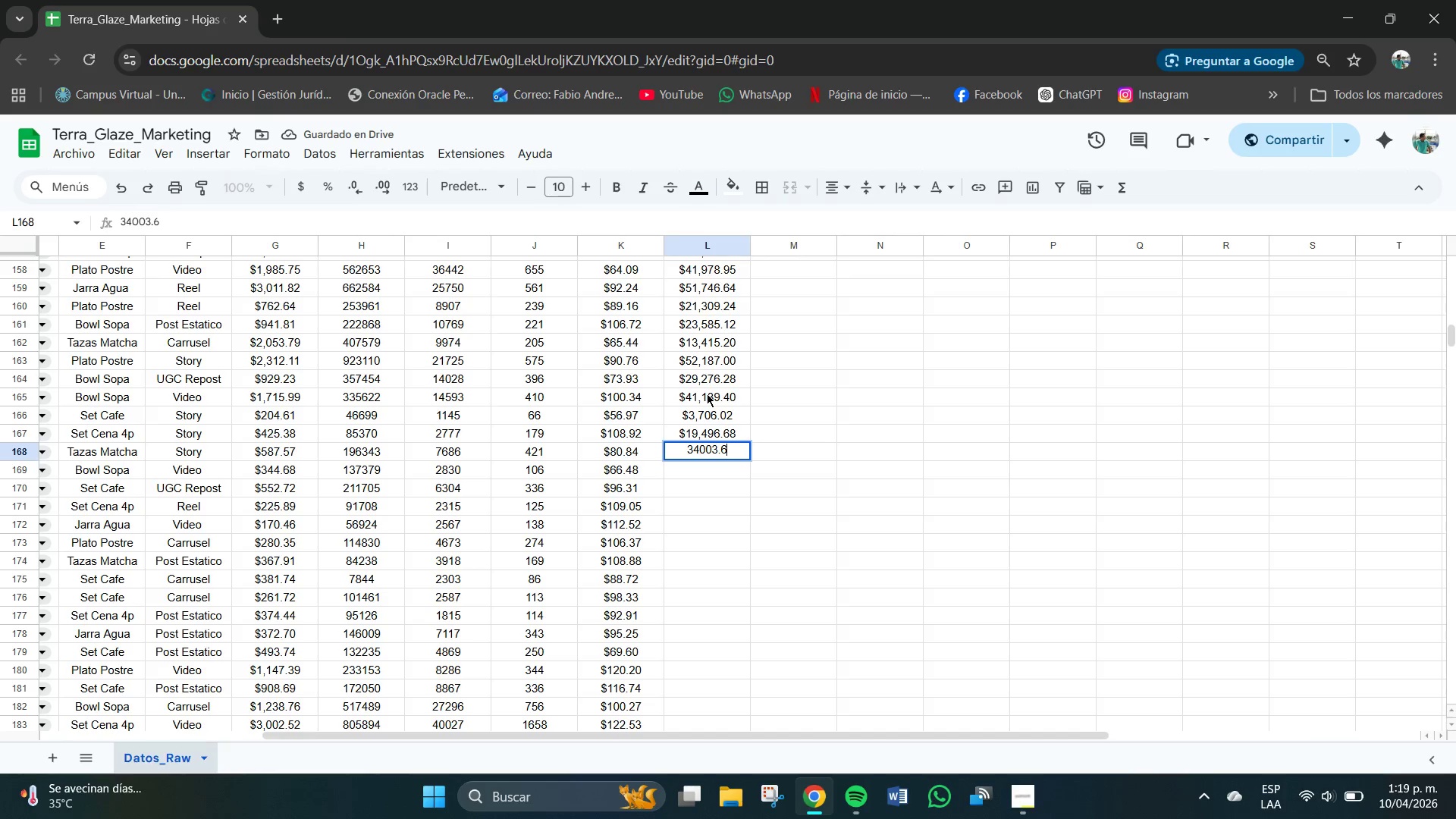 
key(Numpad4)
 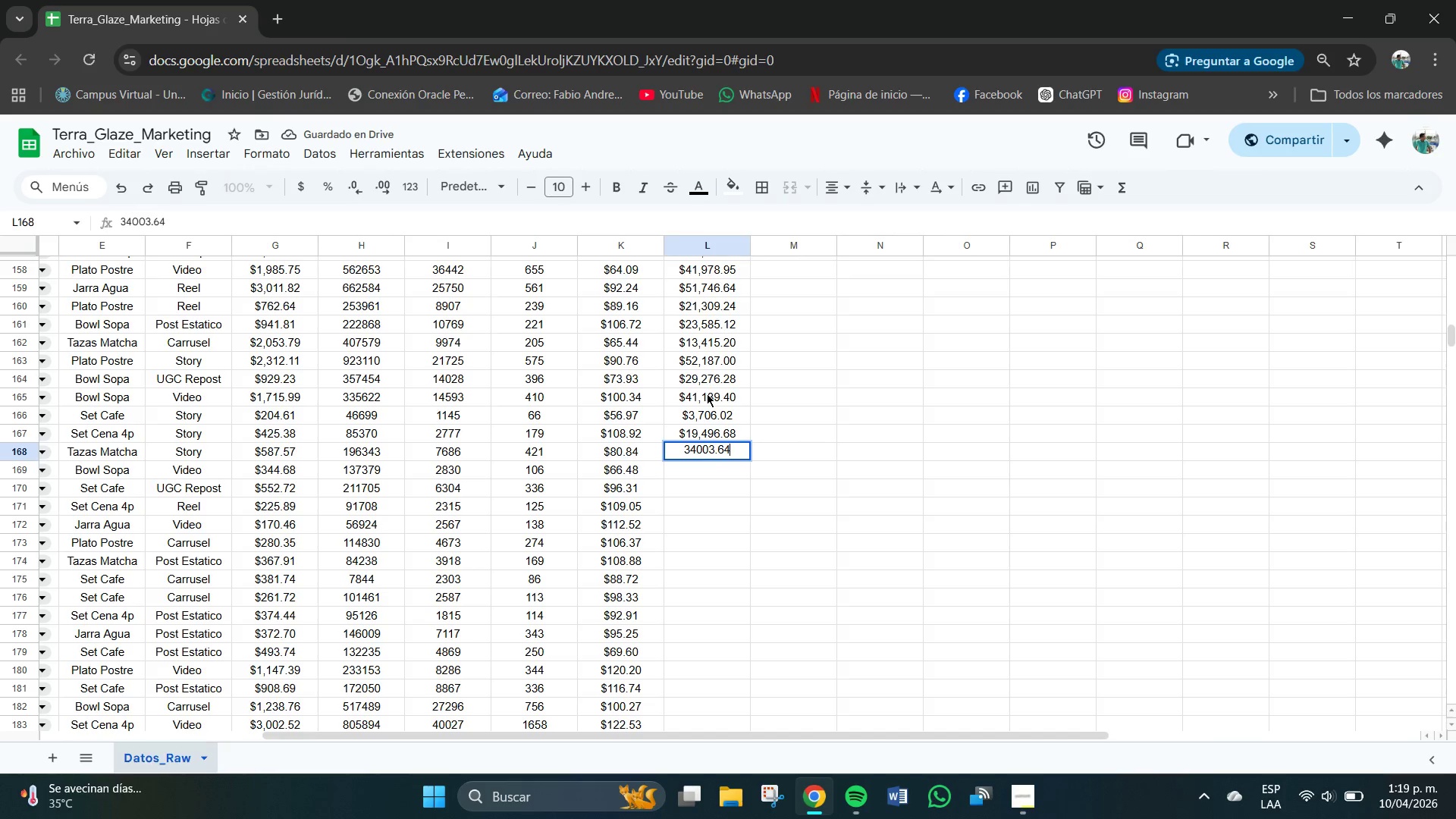 
key(NumpadEnter)
 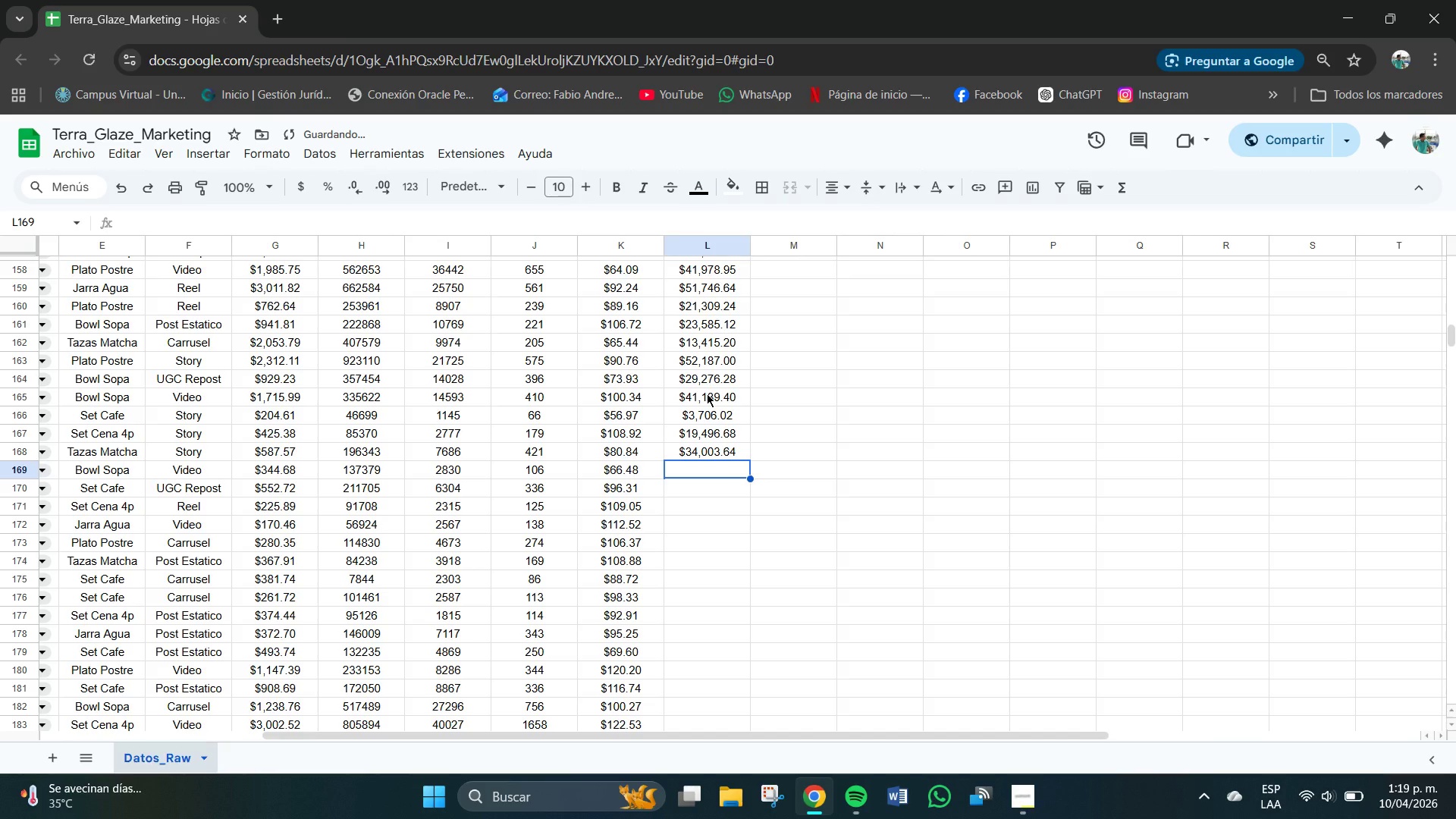 
key(Numpad7)
 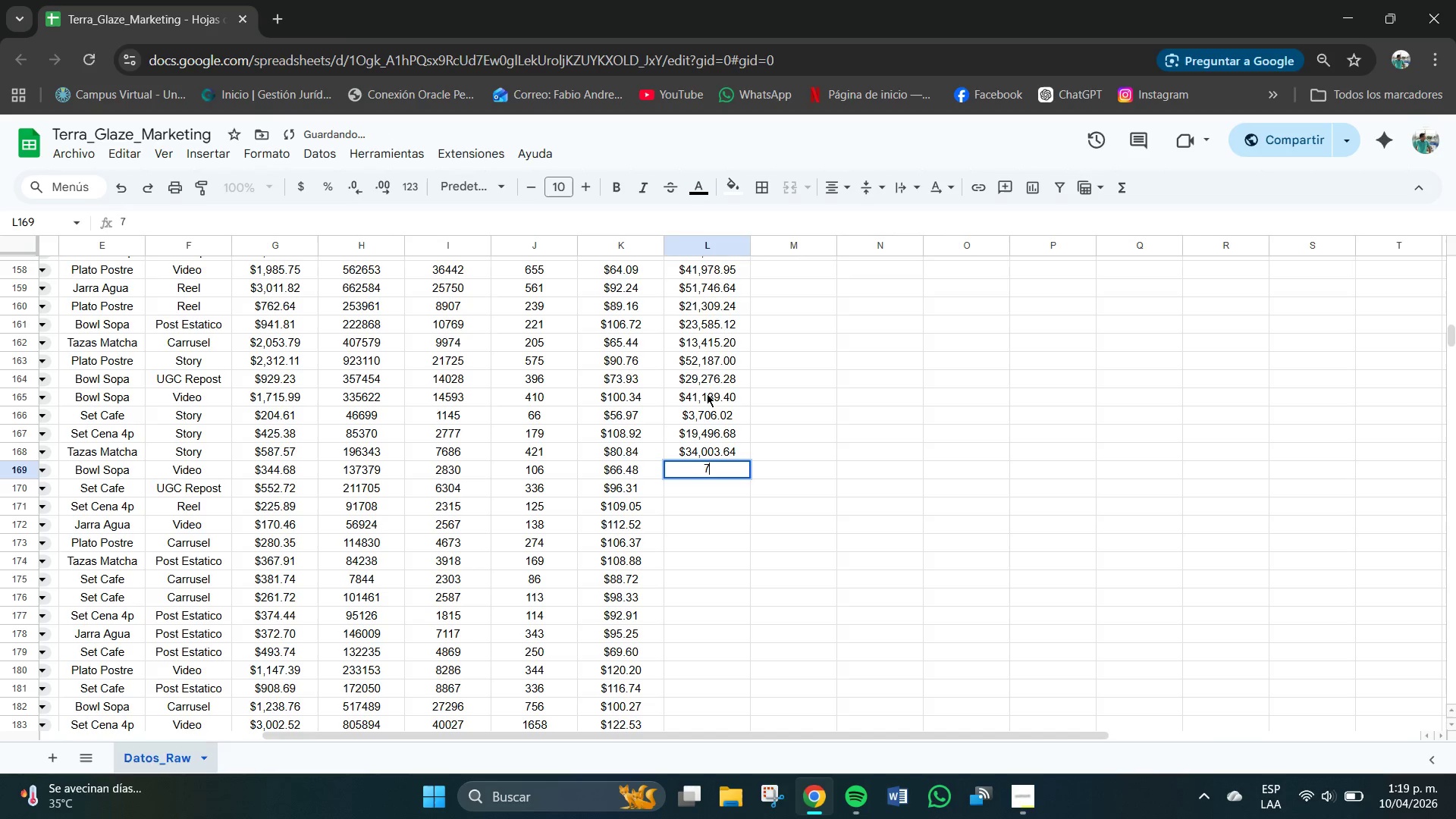 
key(Numpad0)
 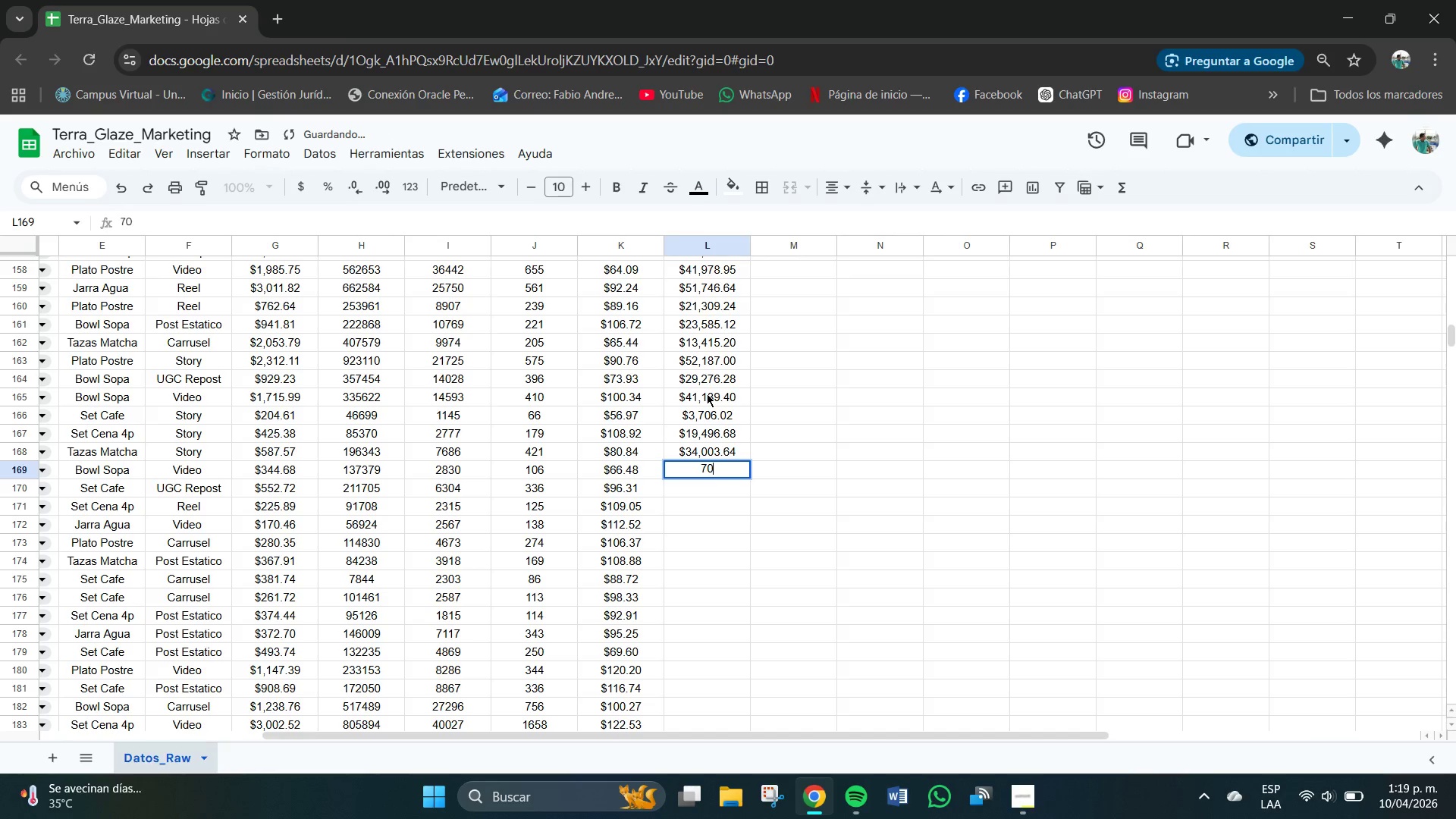 
key(Numpad6)
 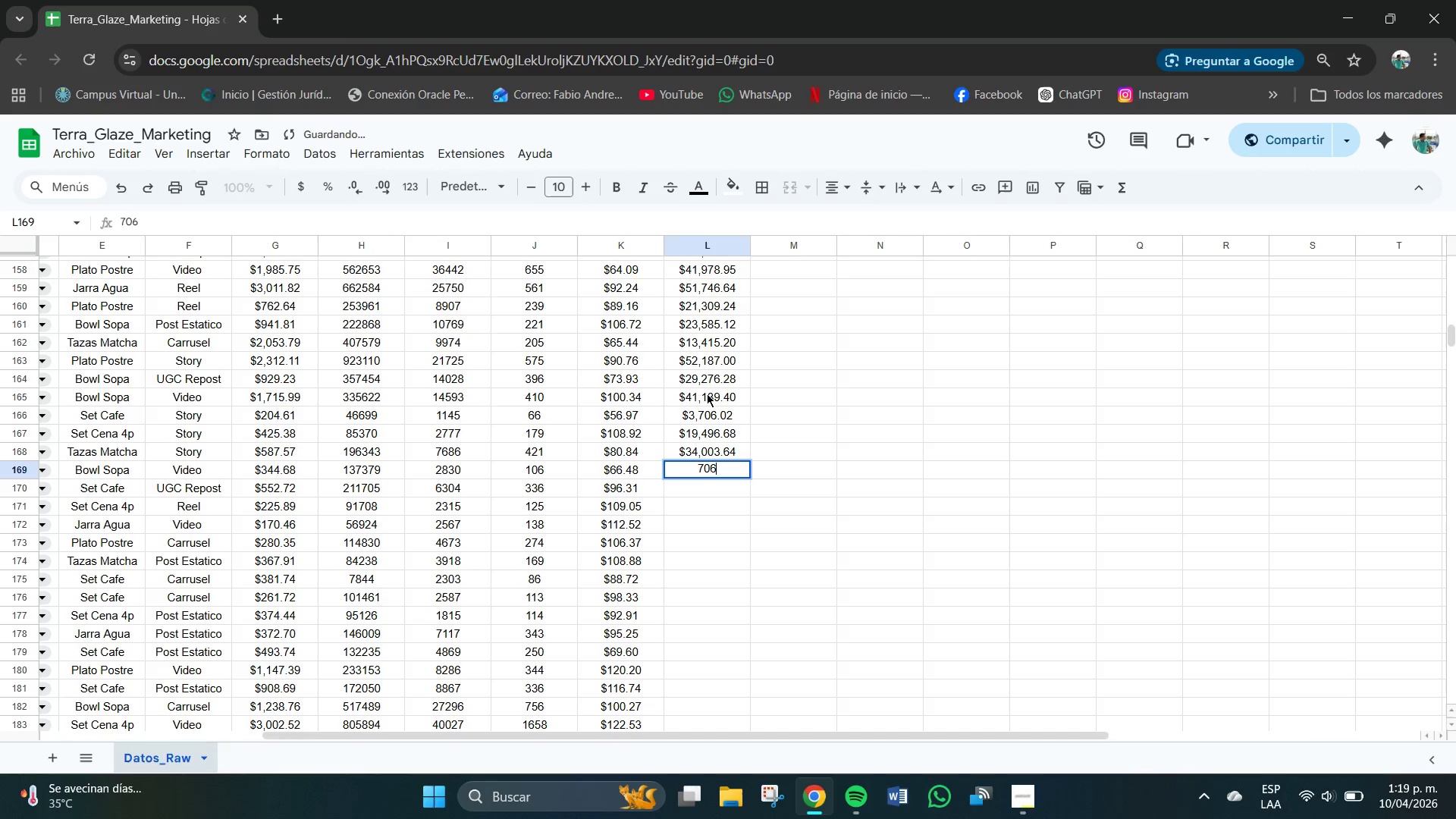 
key(Numpad4)
 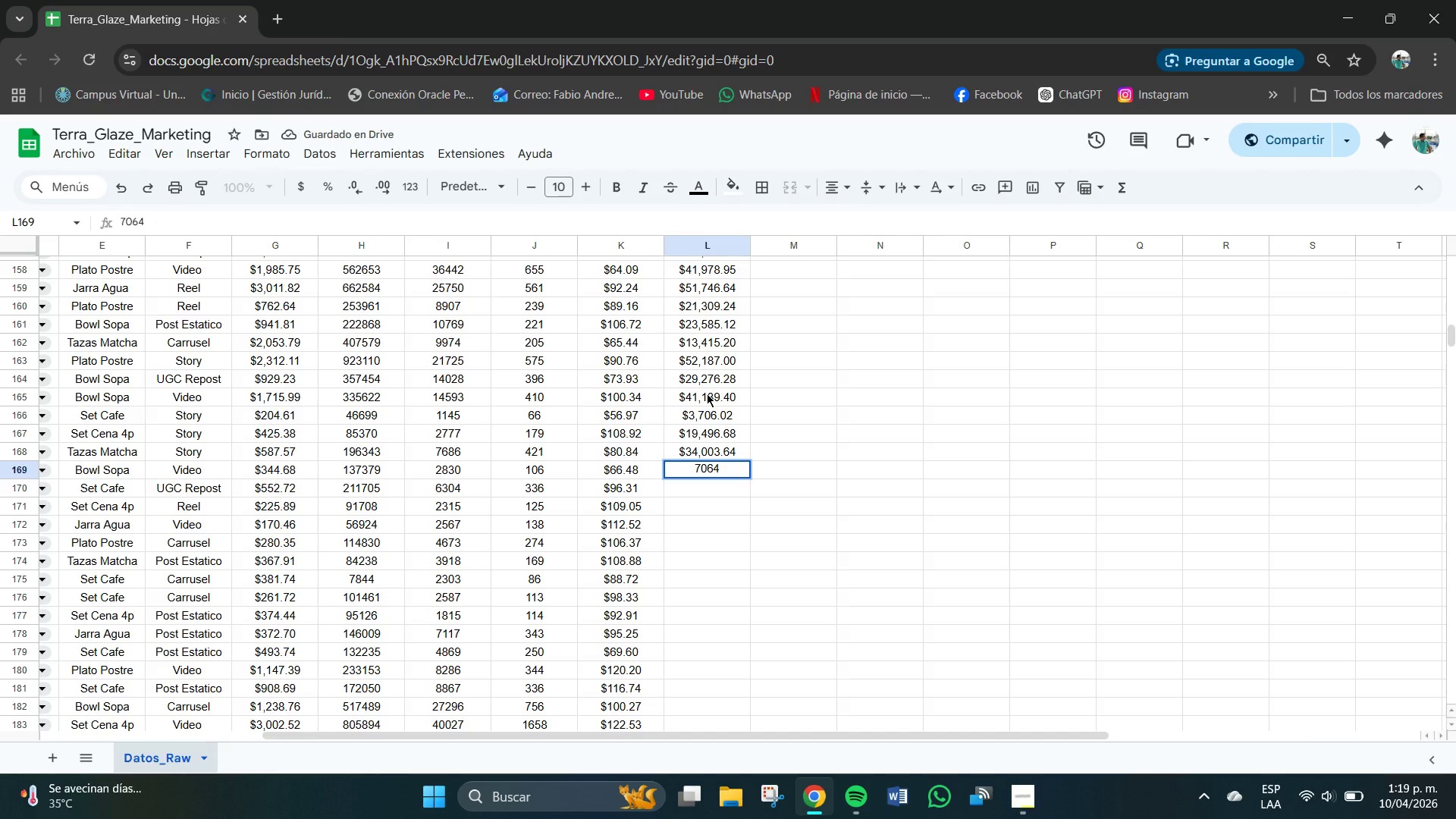 
key(NumpadDecimal)
 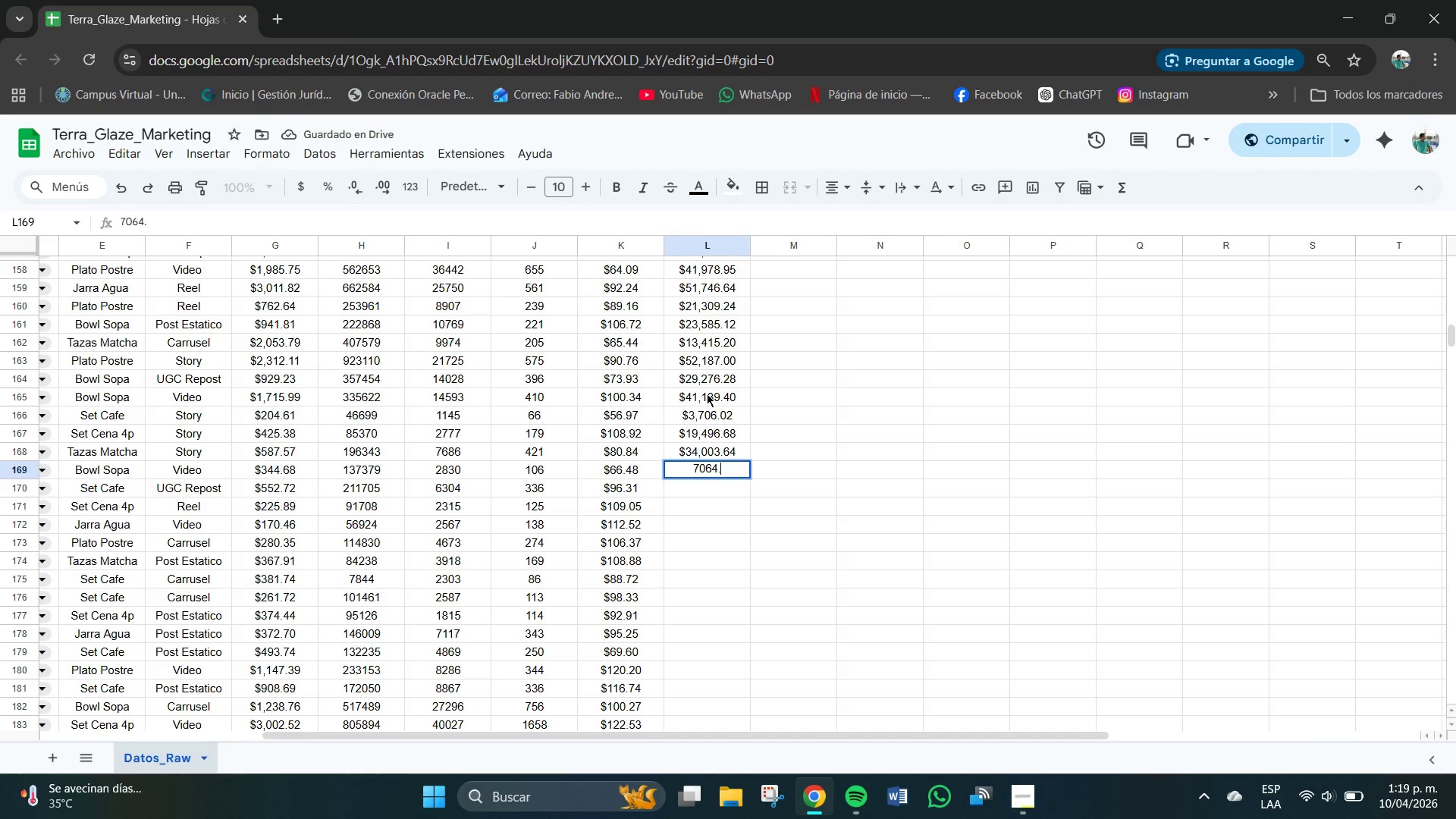 
key(Numpad8)
 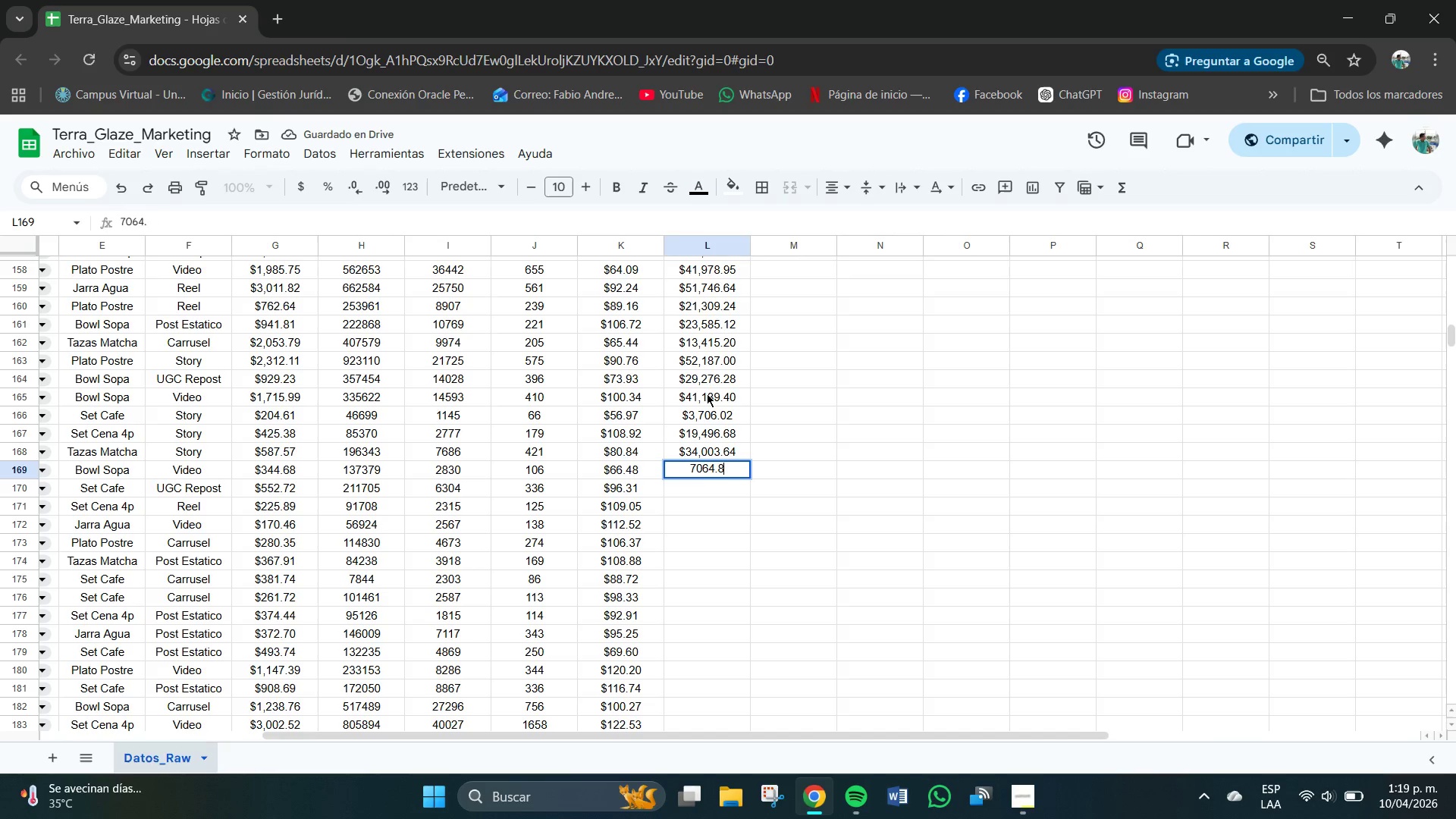 
key(Numpad8)
 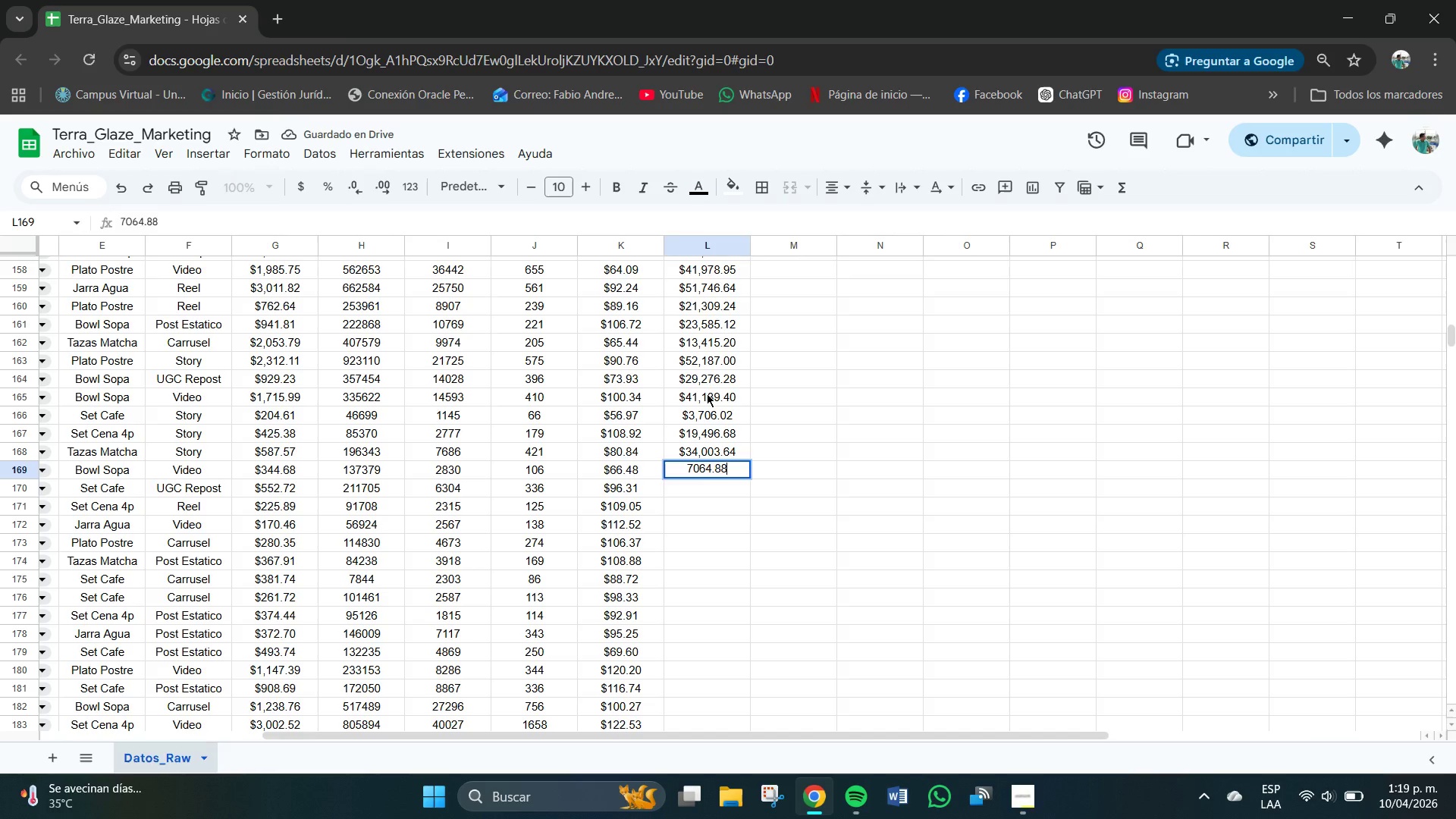 
key(NumpadEnter)
 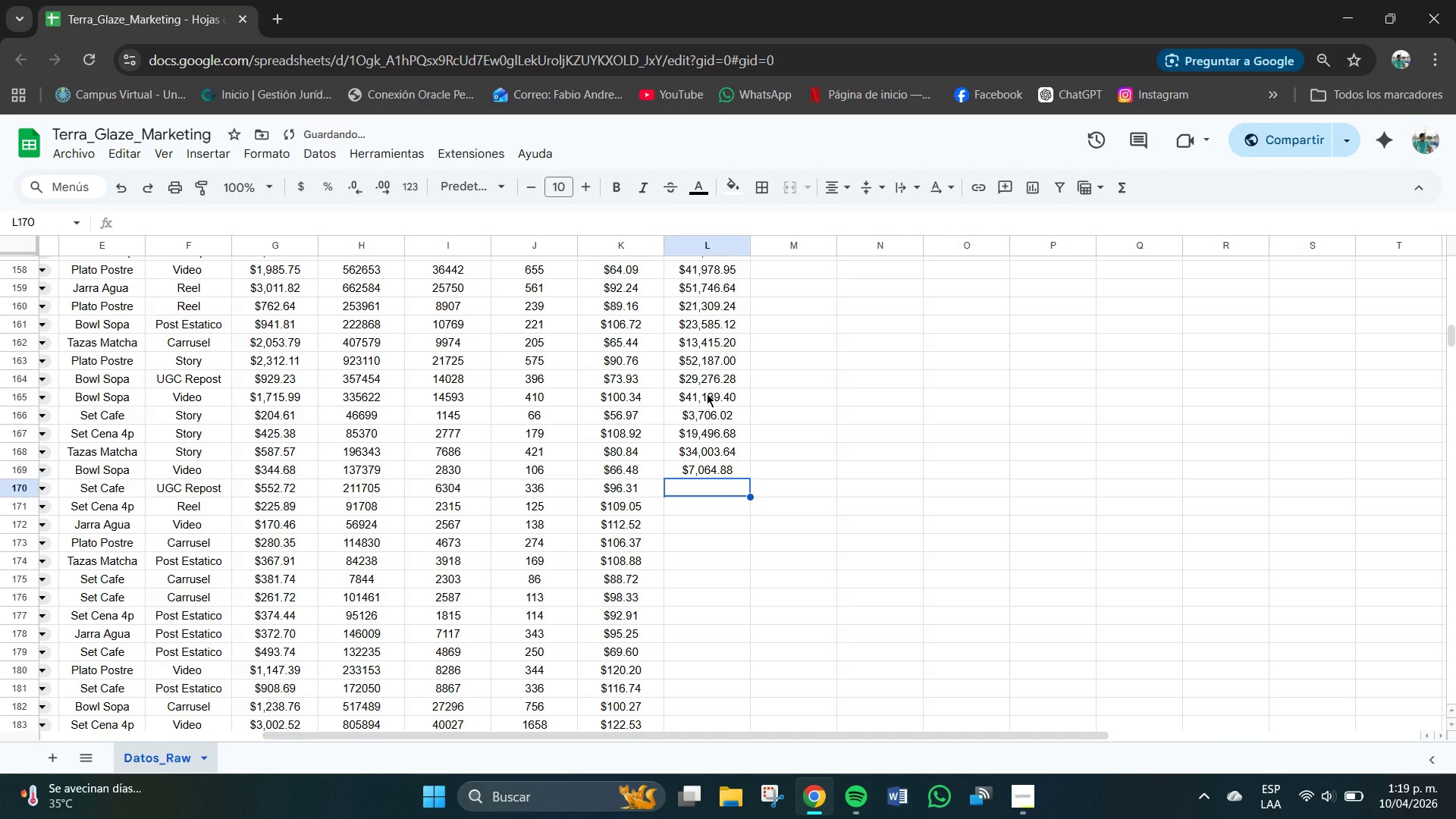 
key(Numpad3)
 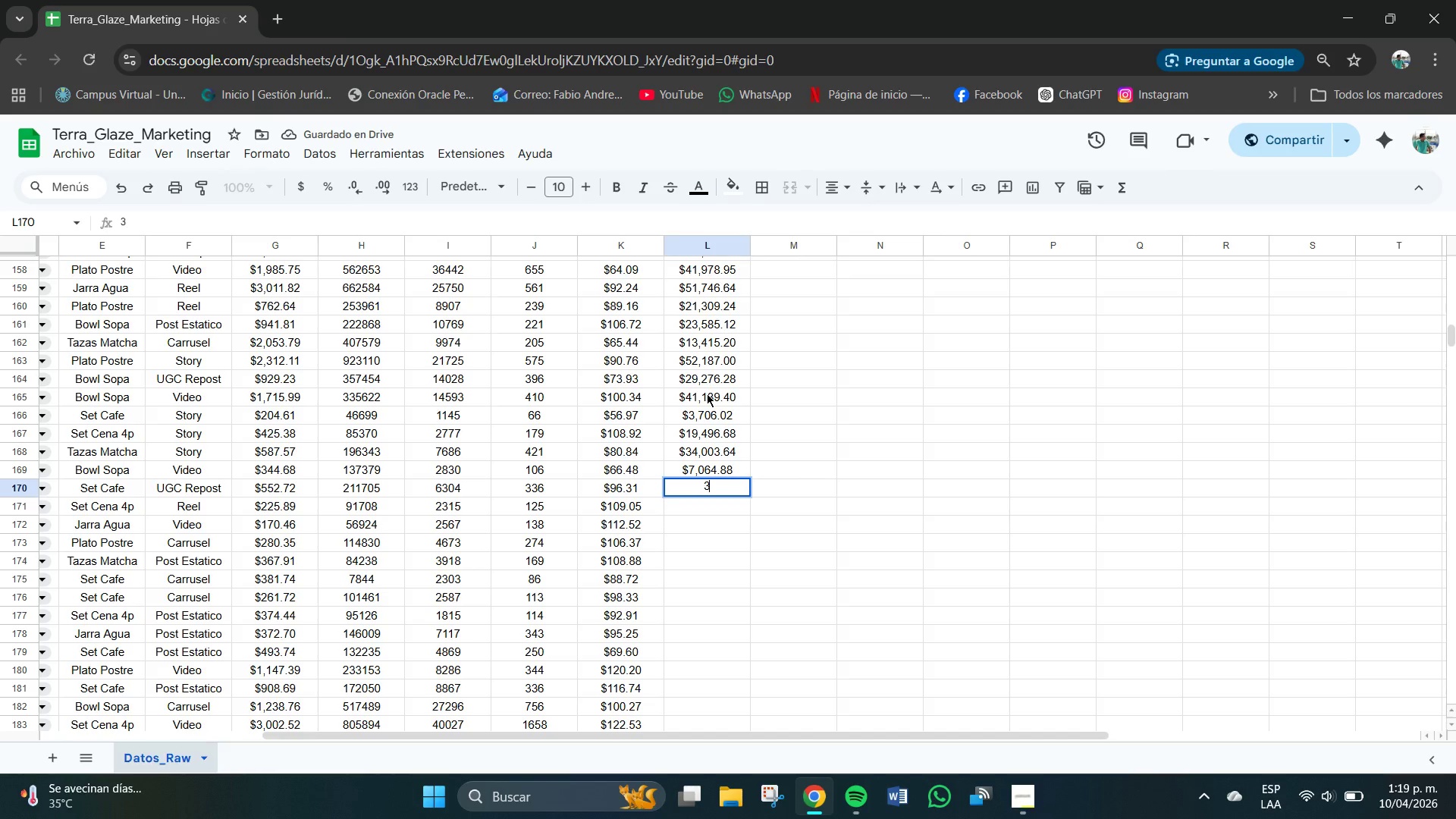 
key(Numpad2)
 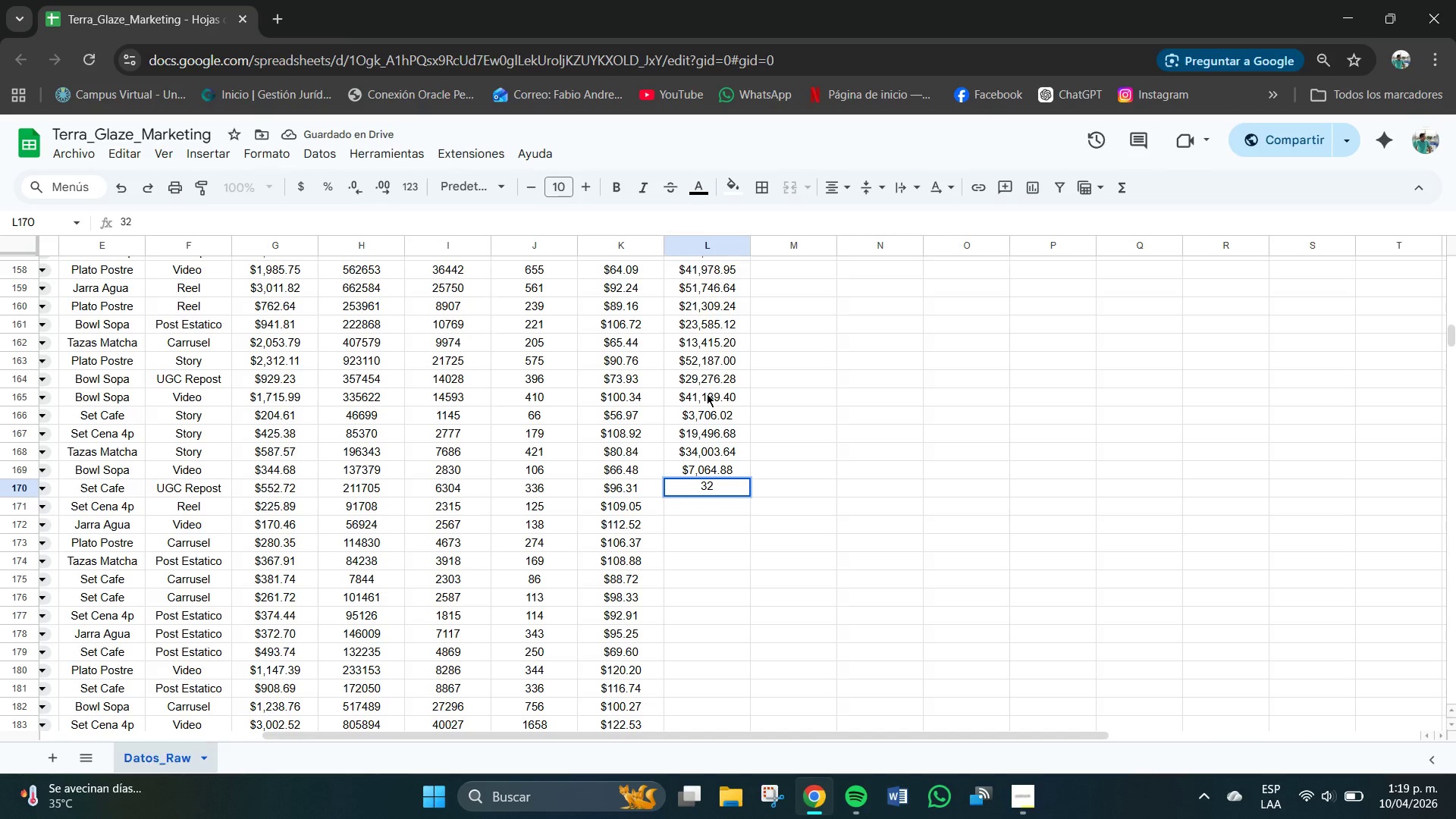 
key(Numpad3)
 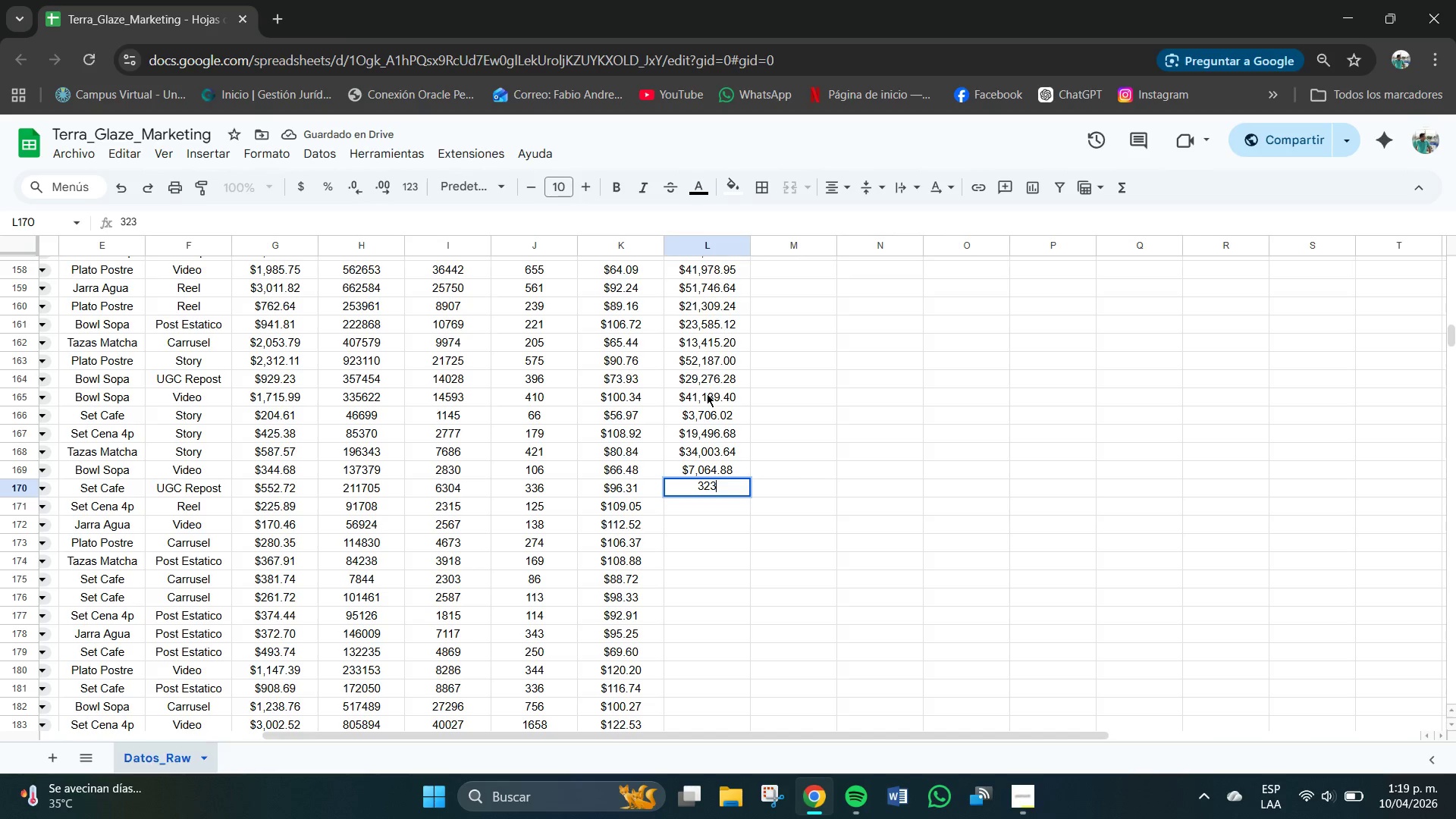 
key(Numpad6)
 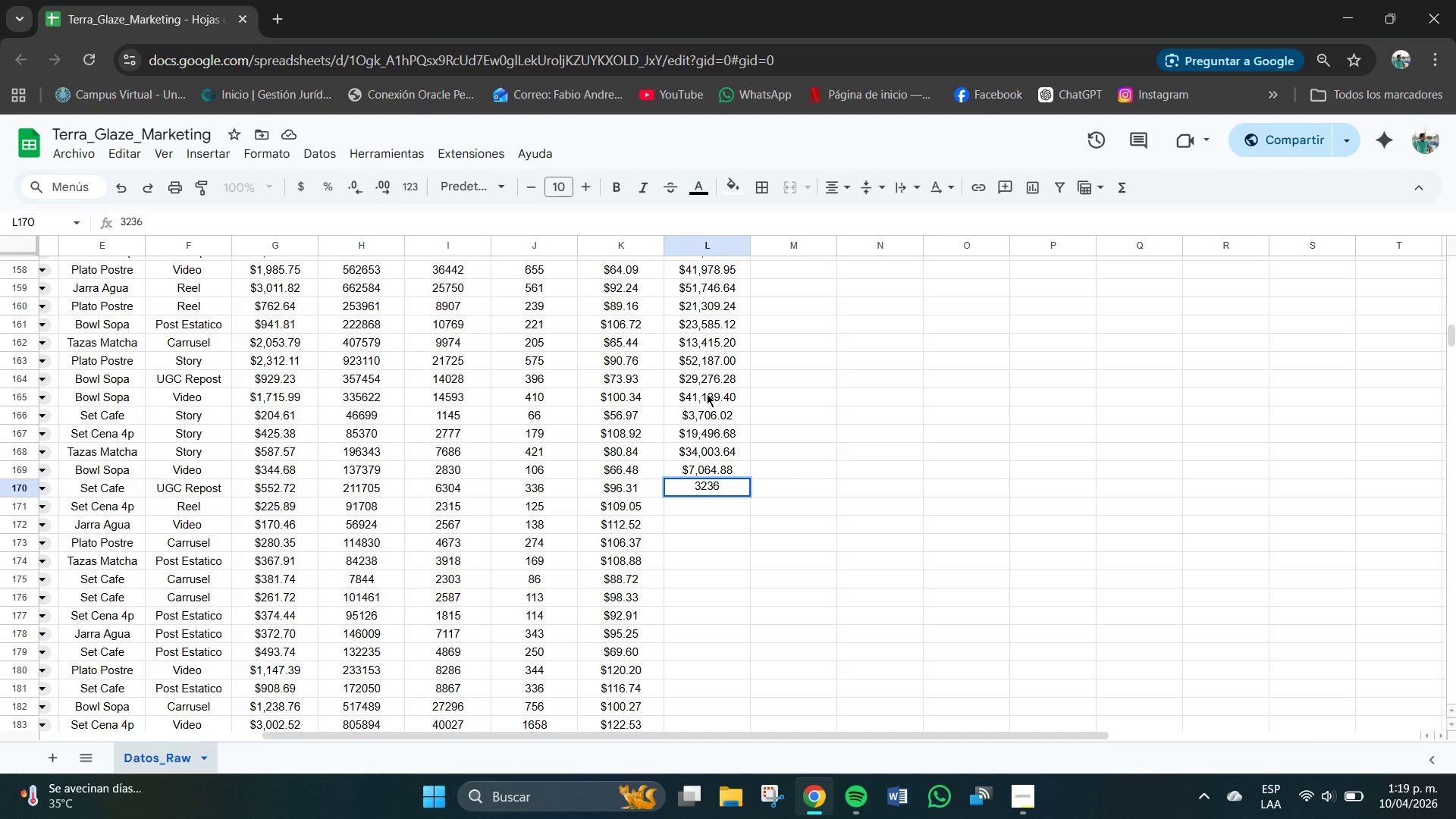 
key(Numpad0)
 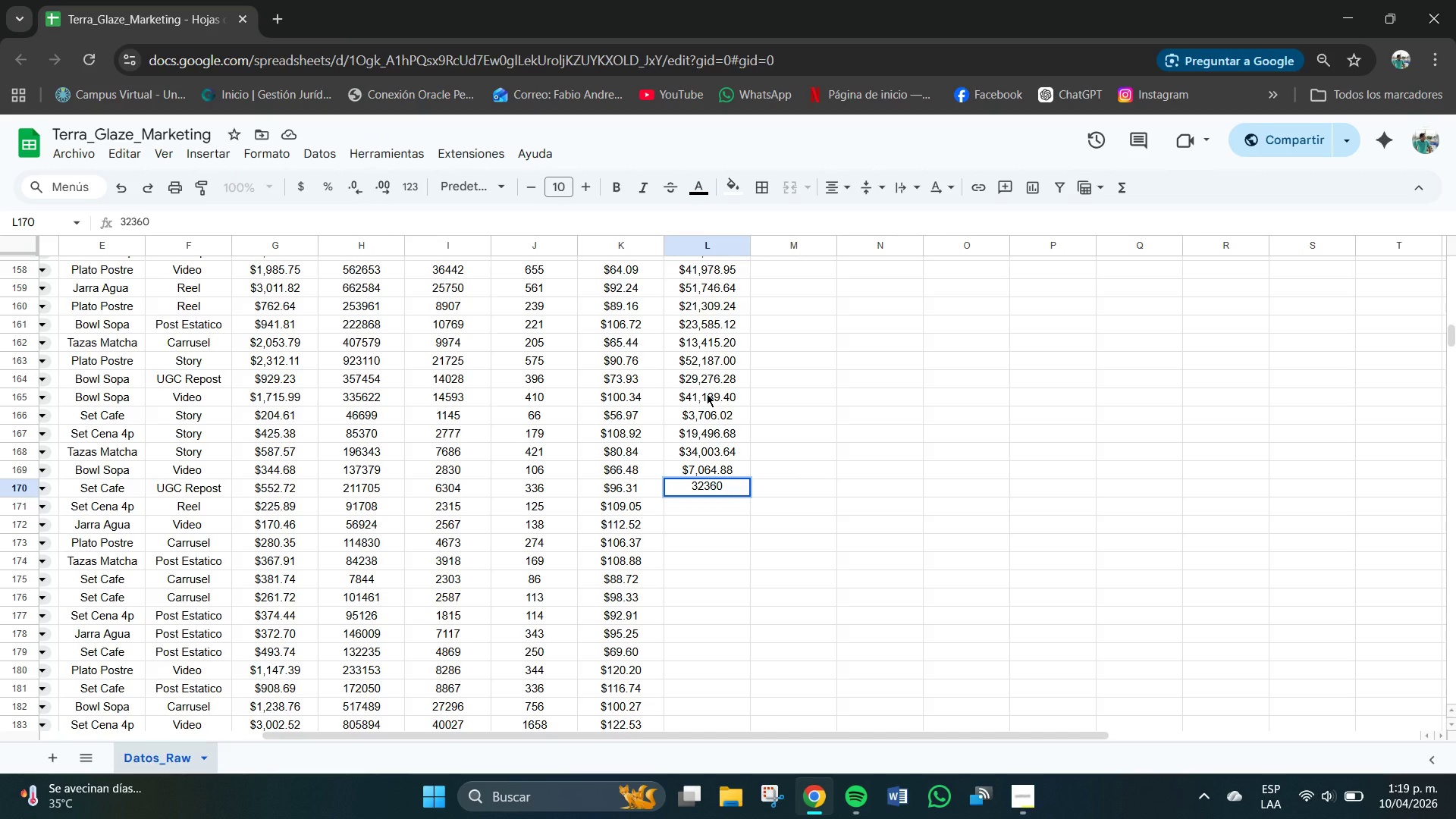 
key(NumpadDecimal)
 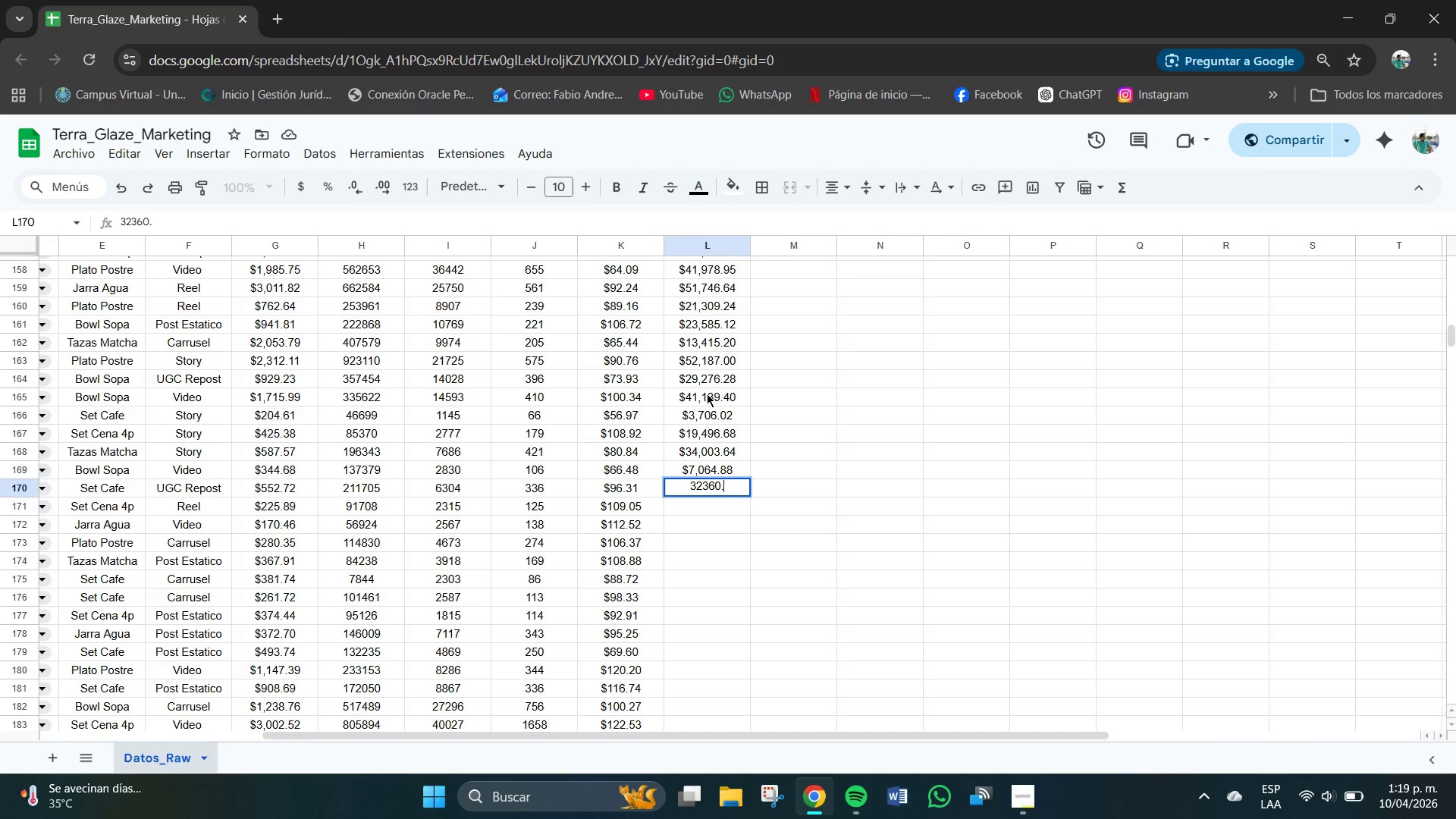 
key(Numpad1)
 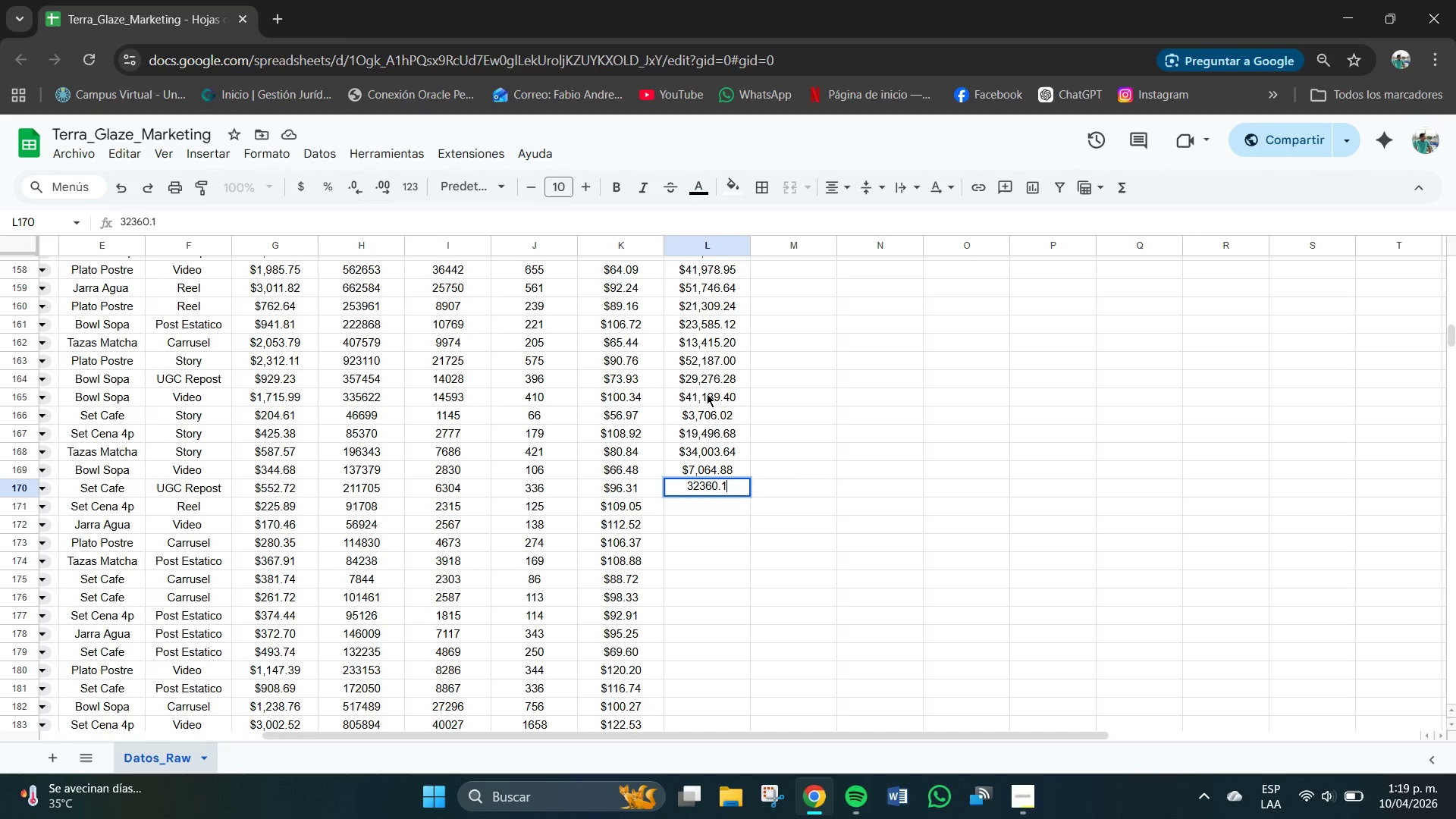 
key(Numpad6)
 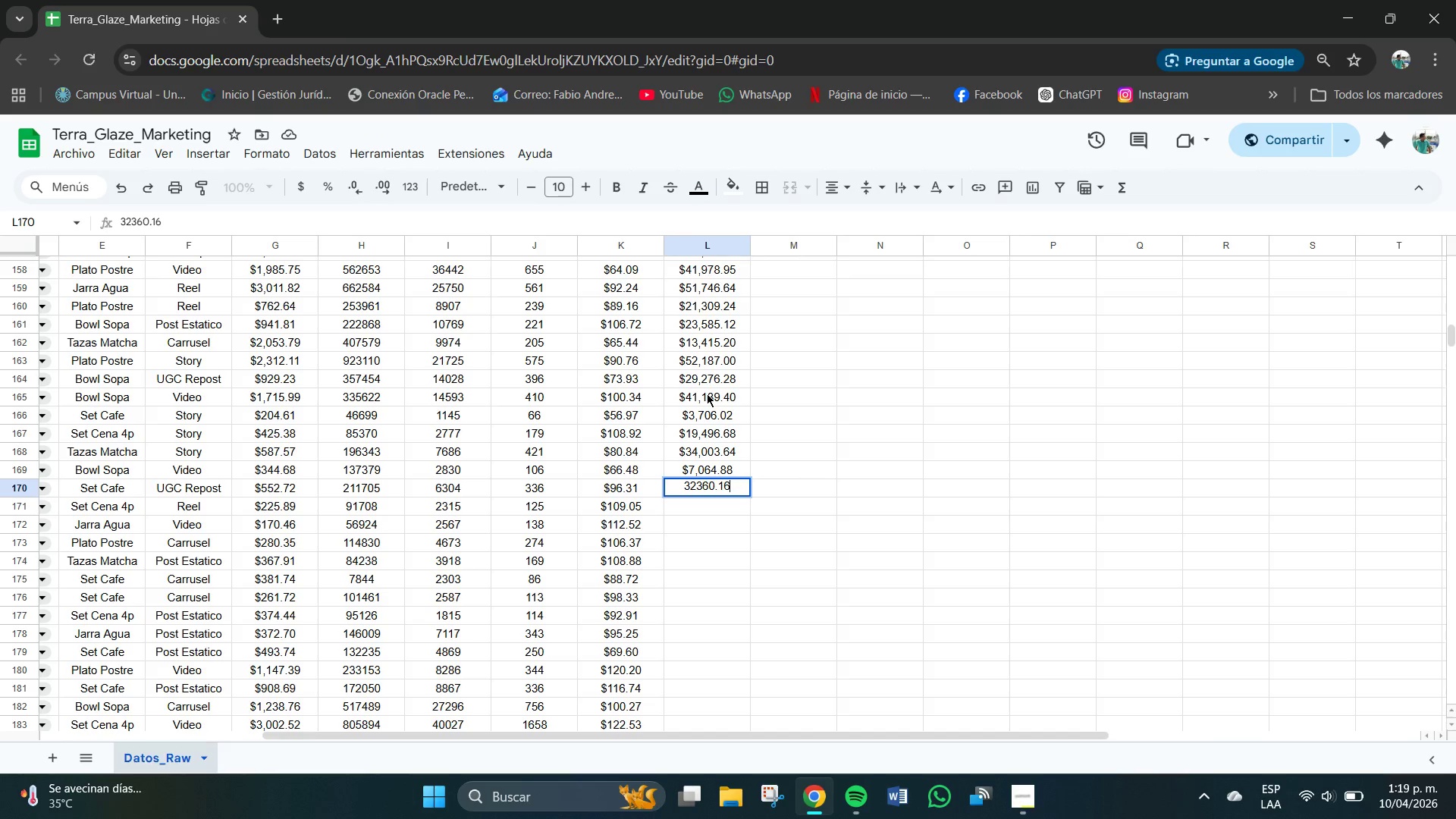 
key(NumpadEnter)
 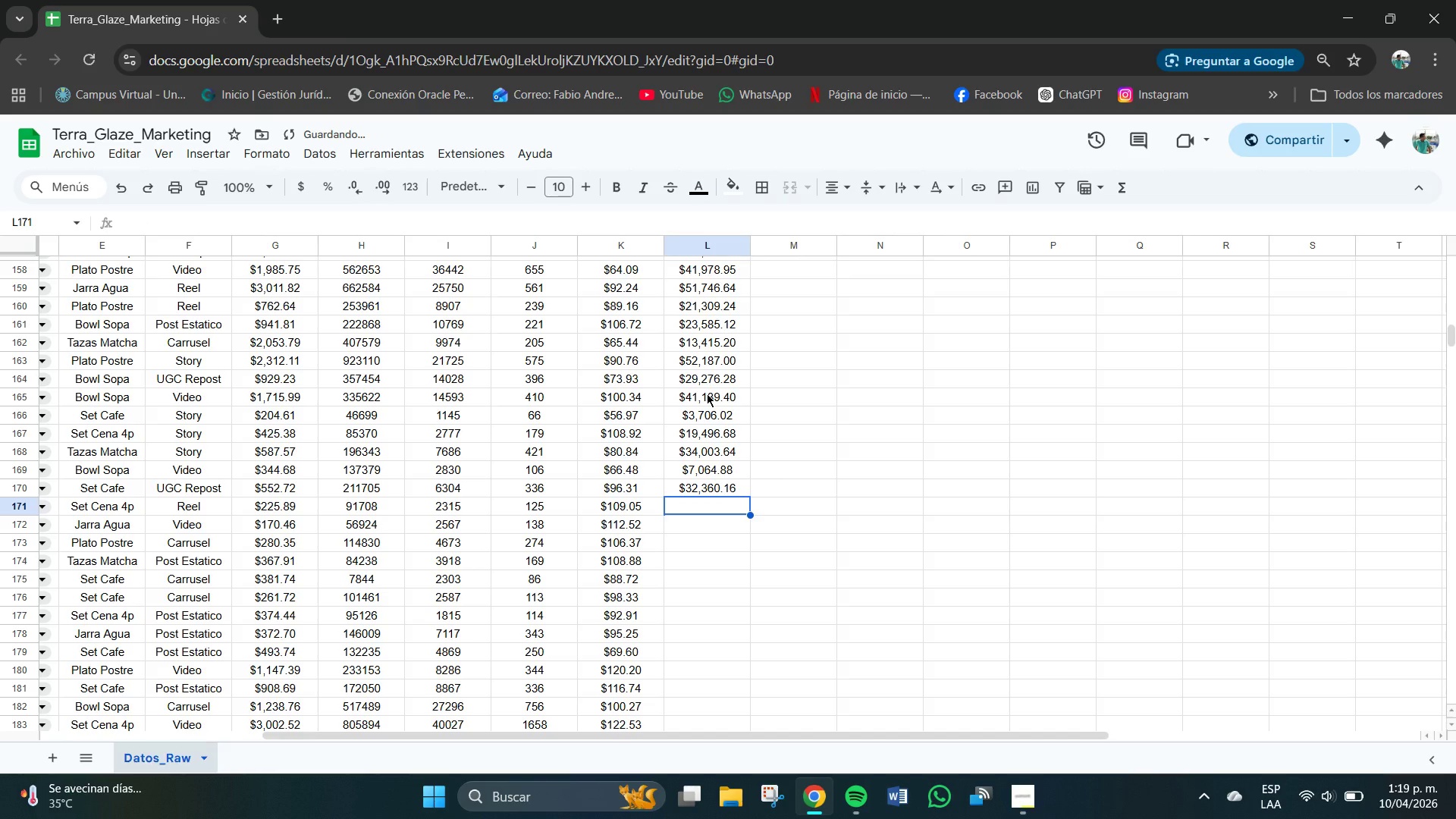 
key(Numpad1)
 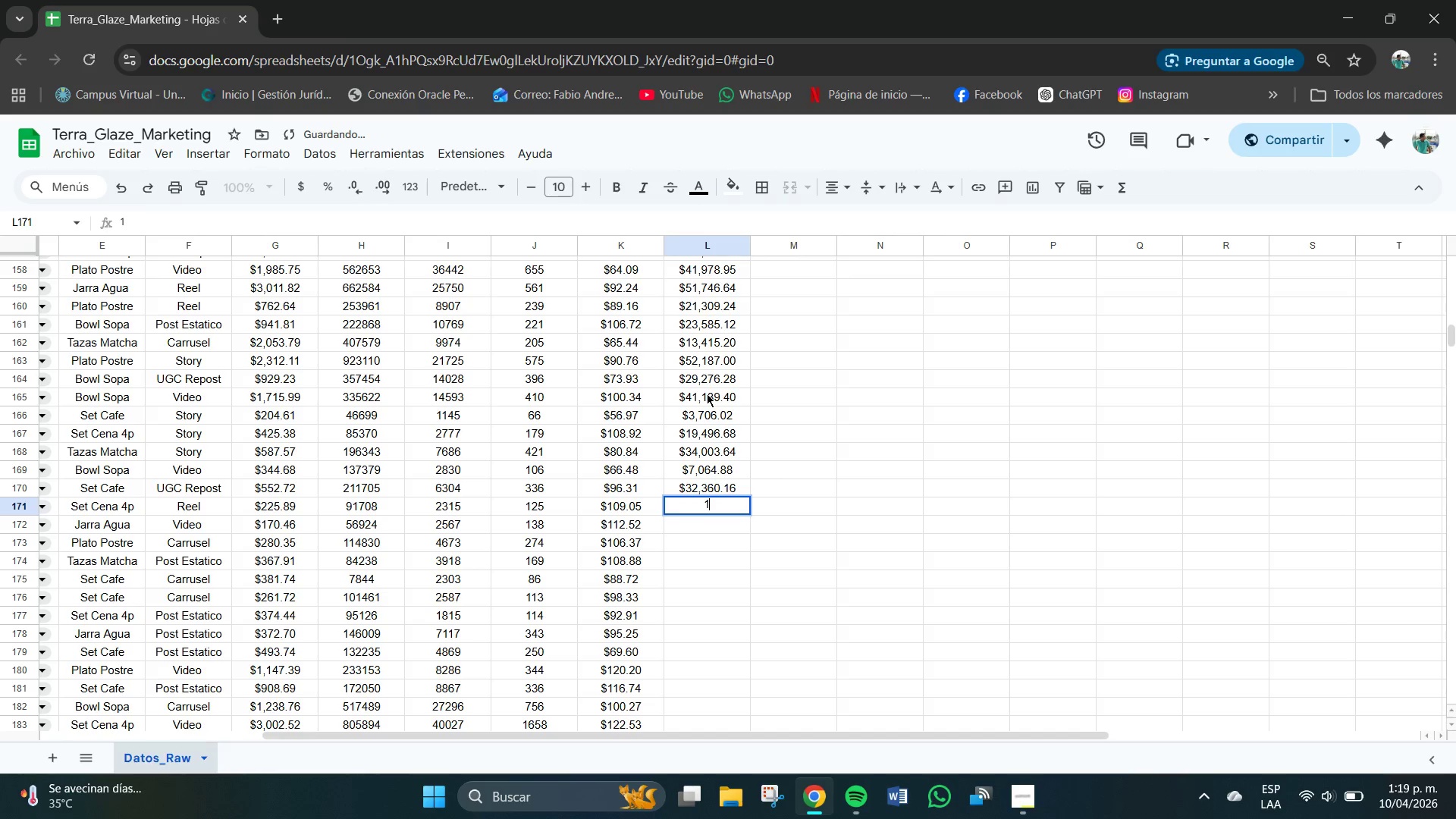 
key(Numpad3)
 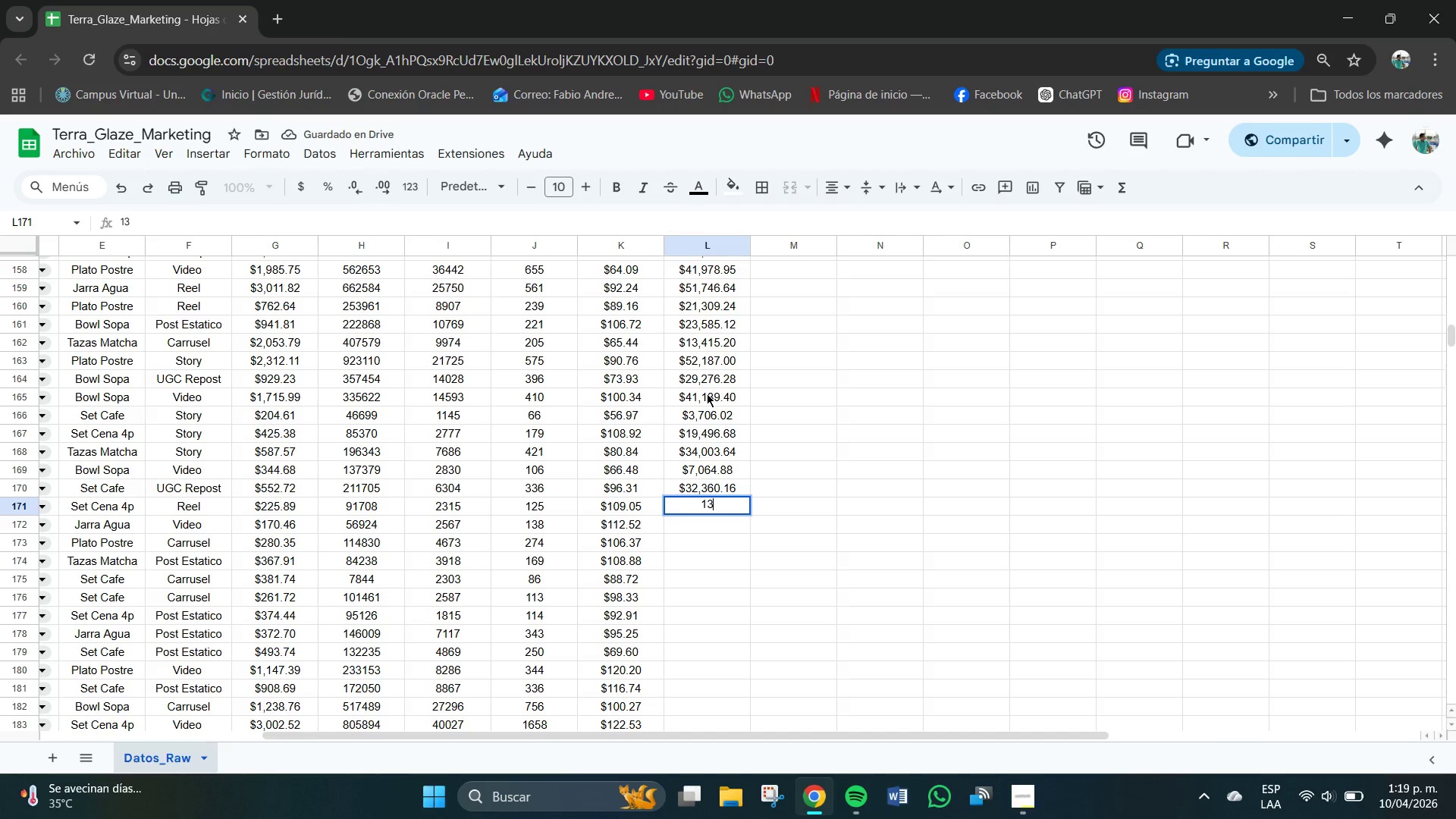 
key(Numpad6)
 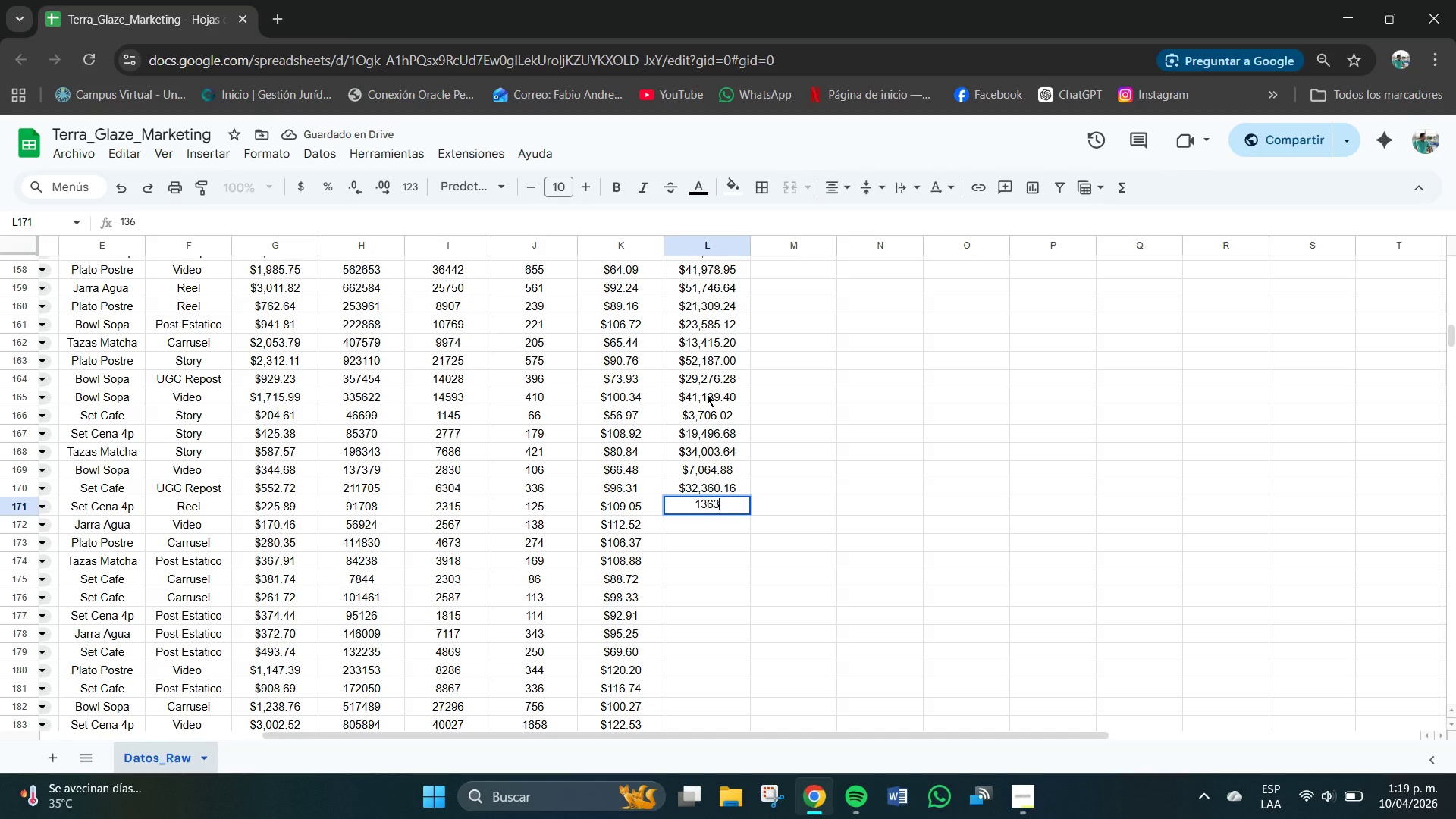 
key(Numpad3)
 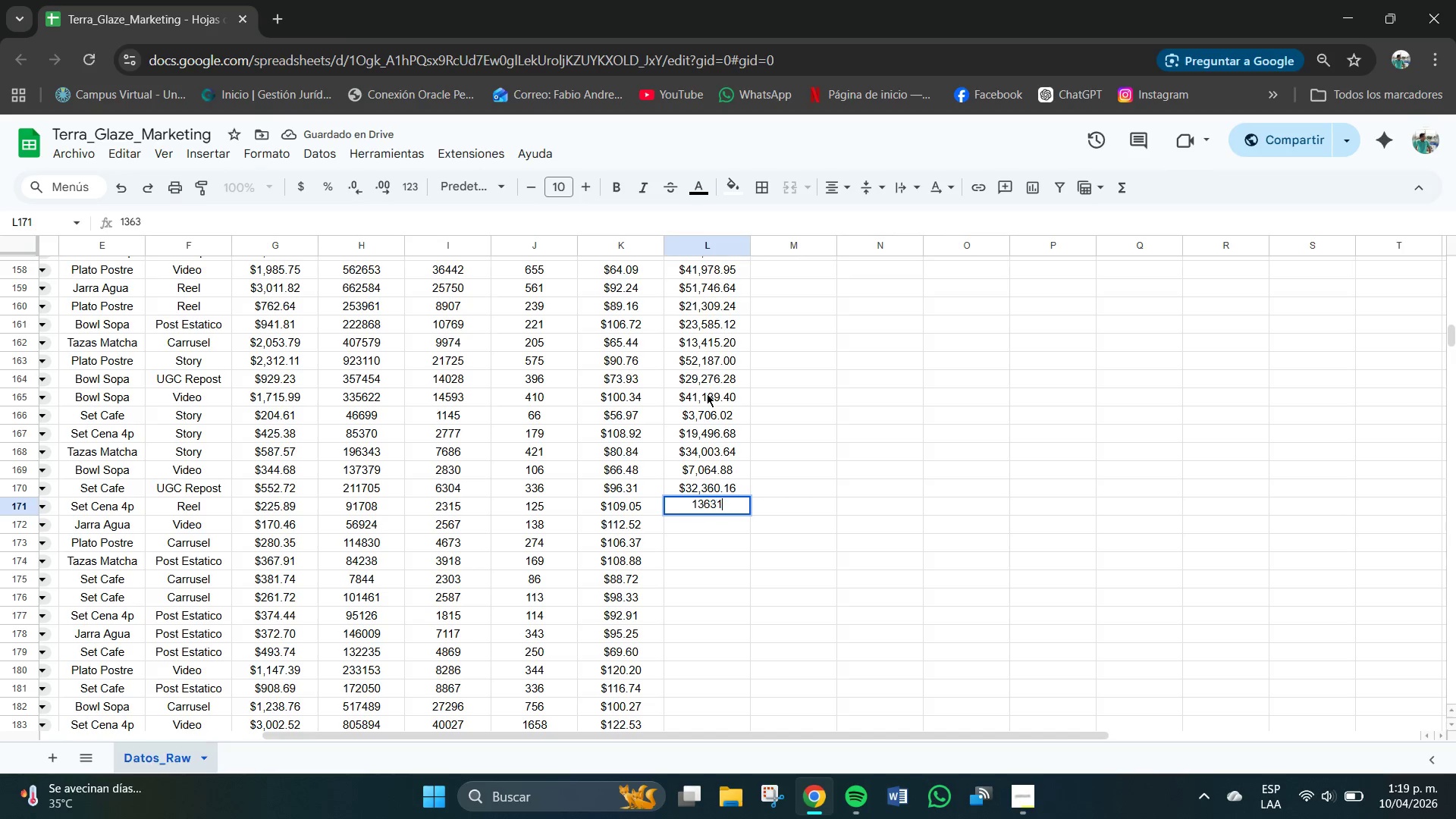 
key(Numpad1)
 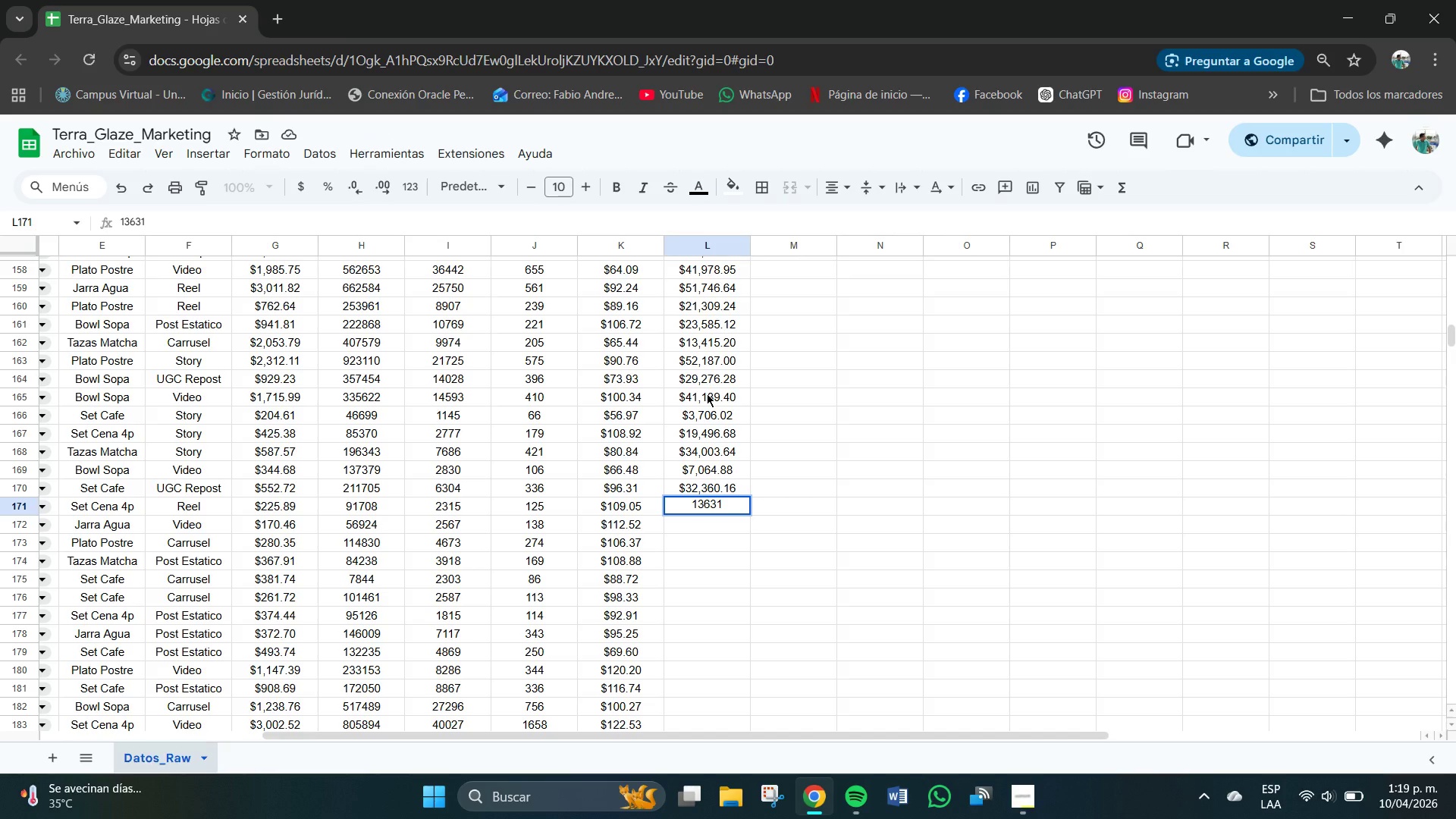 
key(NumpadDecimal)
 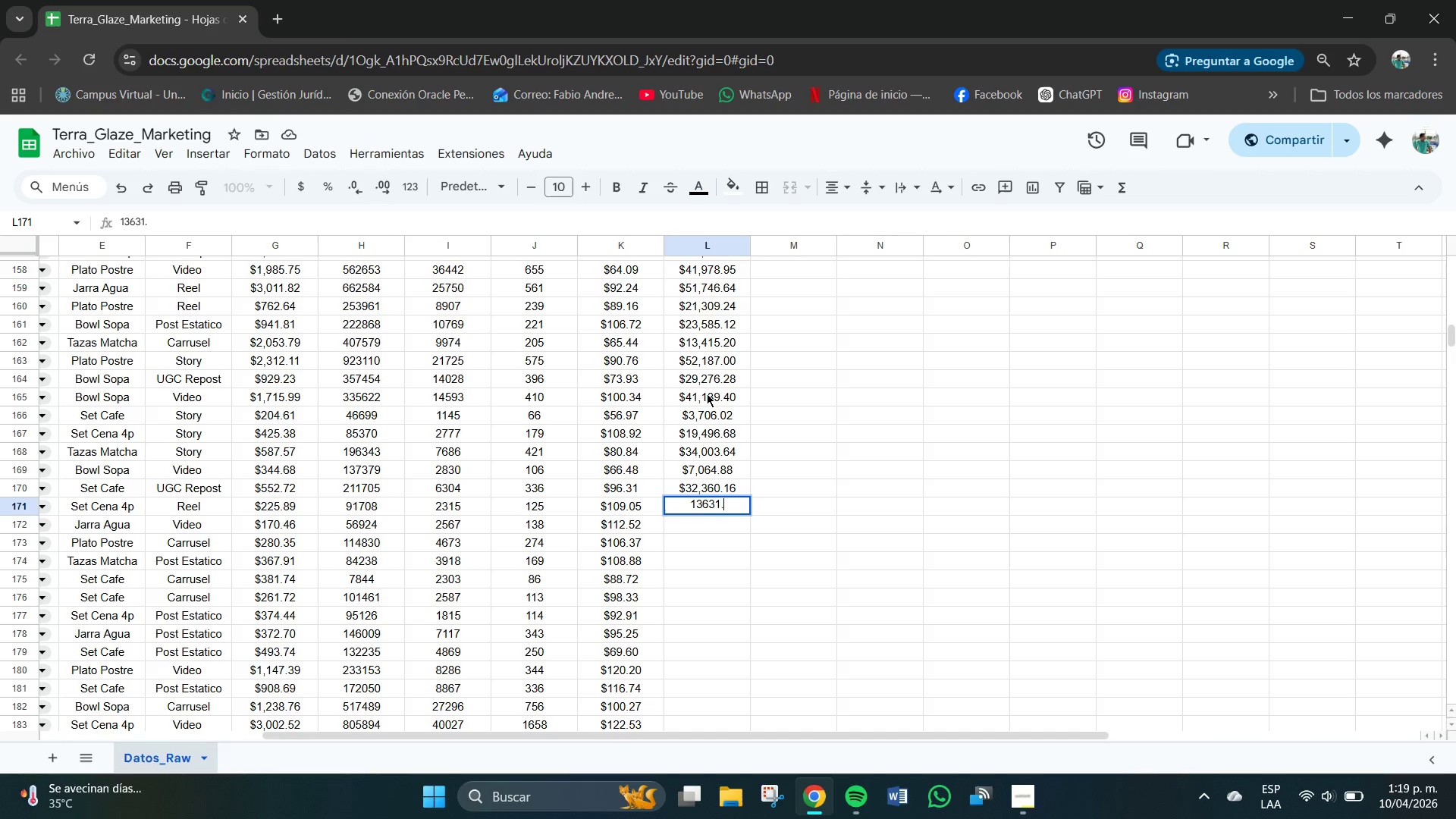 
key(Numpad2)
 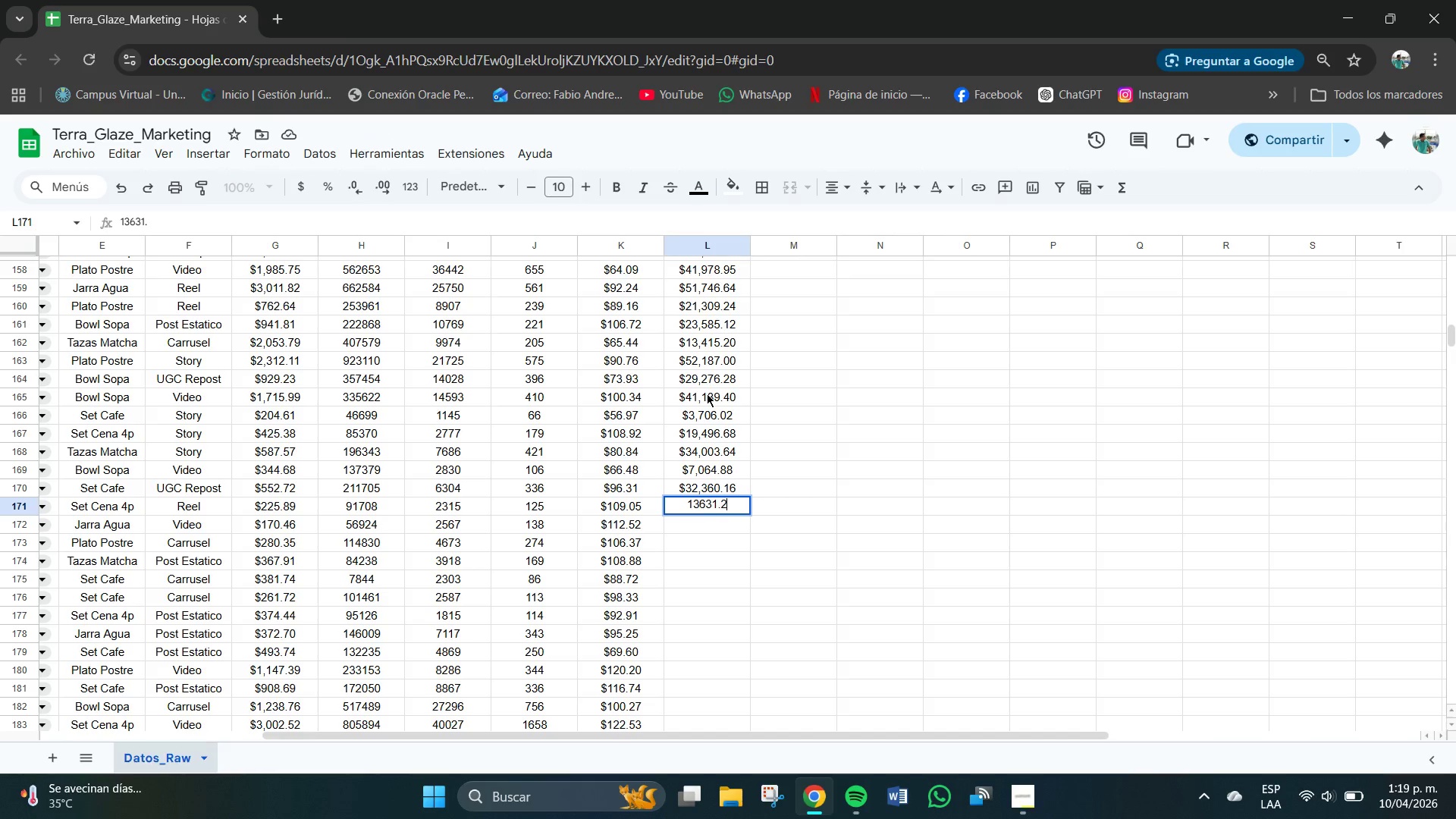 
key(Numpad5)
 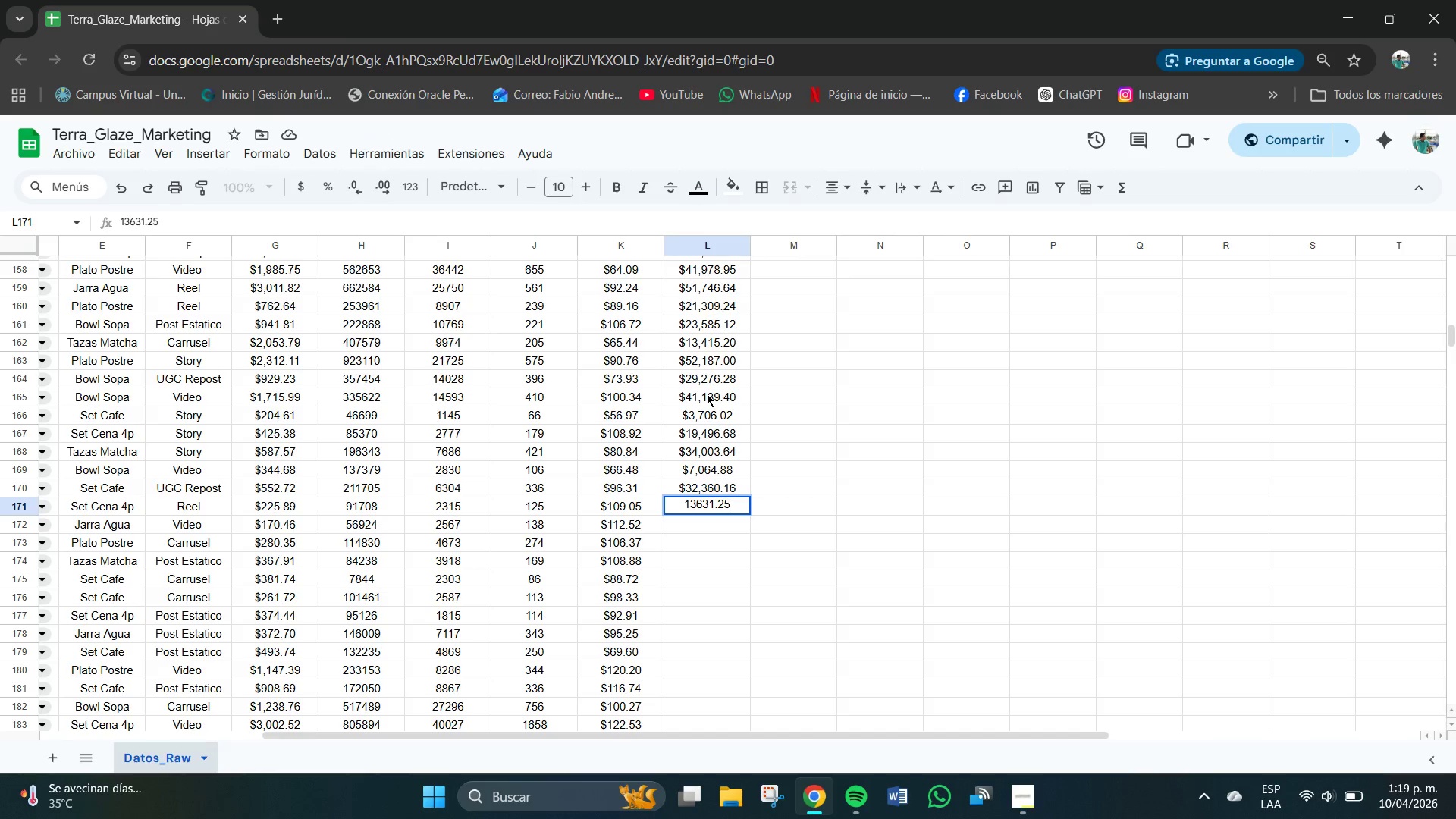 
key(NumpadEnter)
 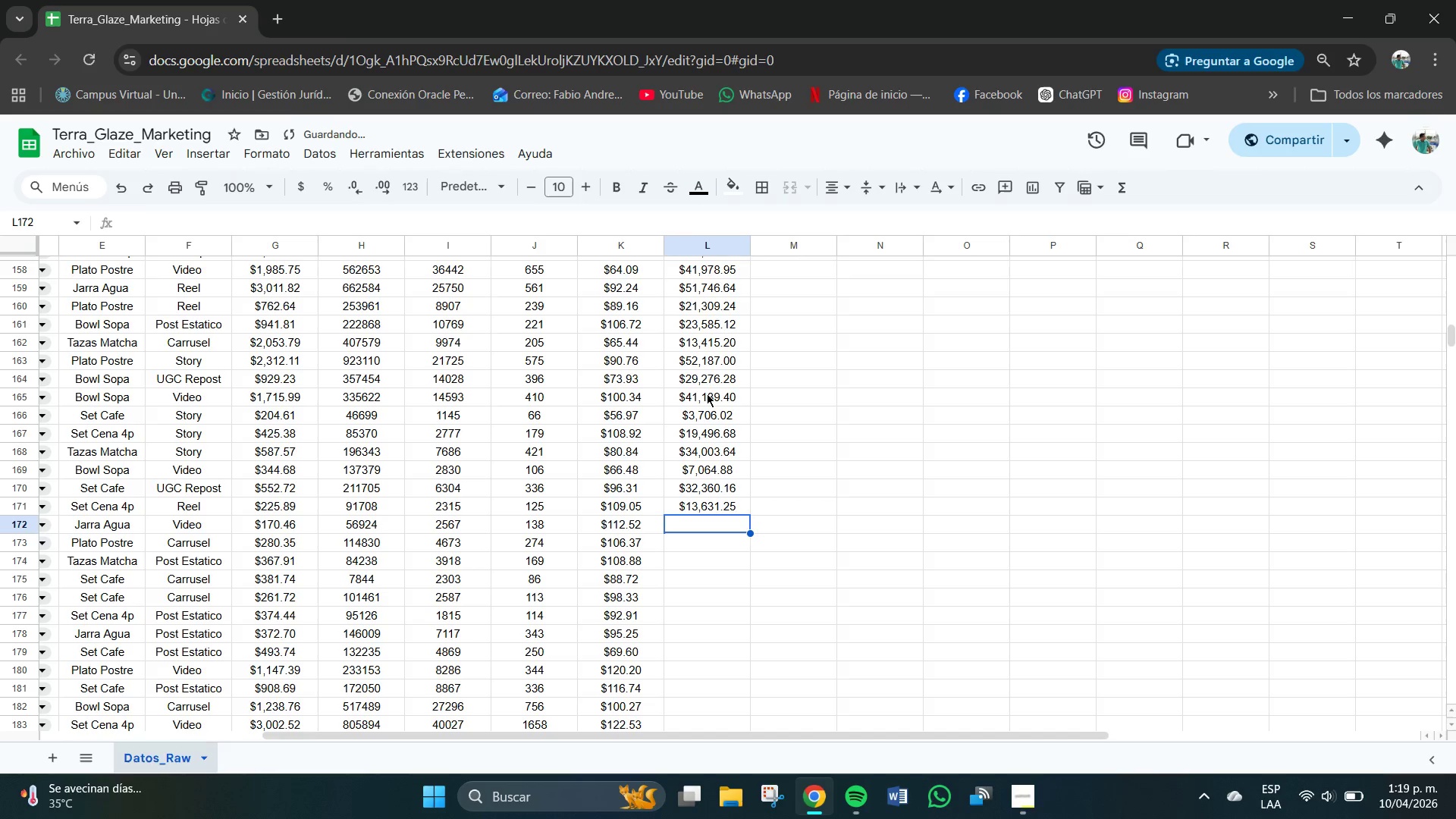 
key(Numpad1)
 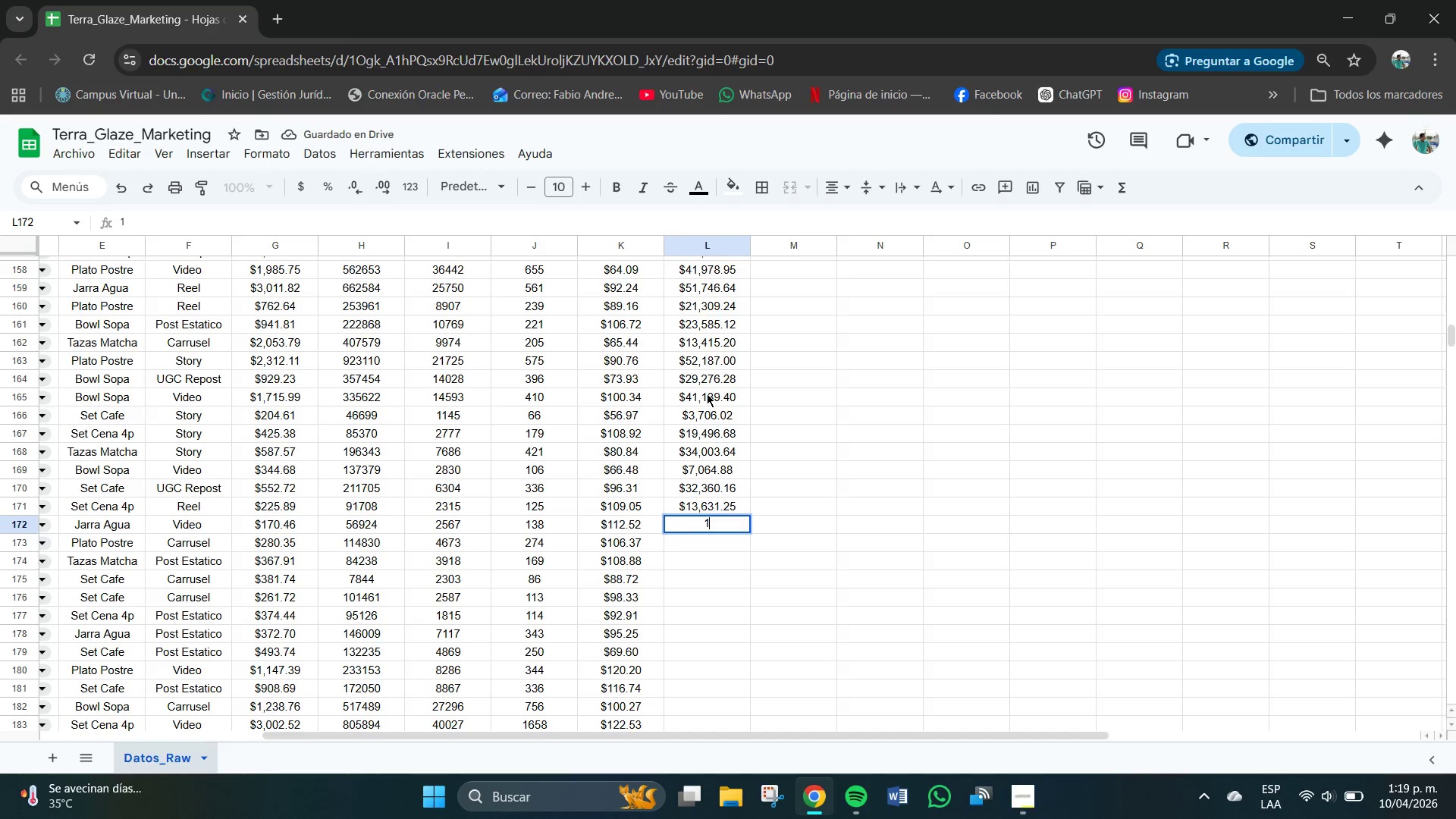 
key(Numpad5)
 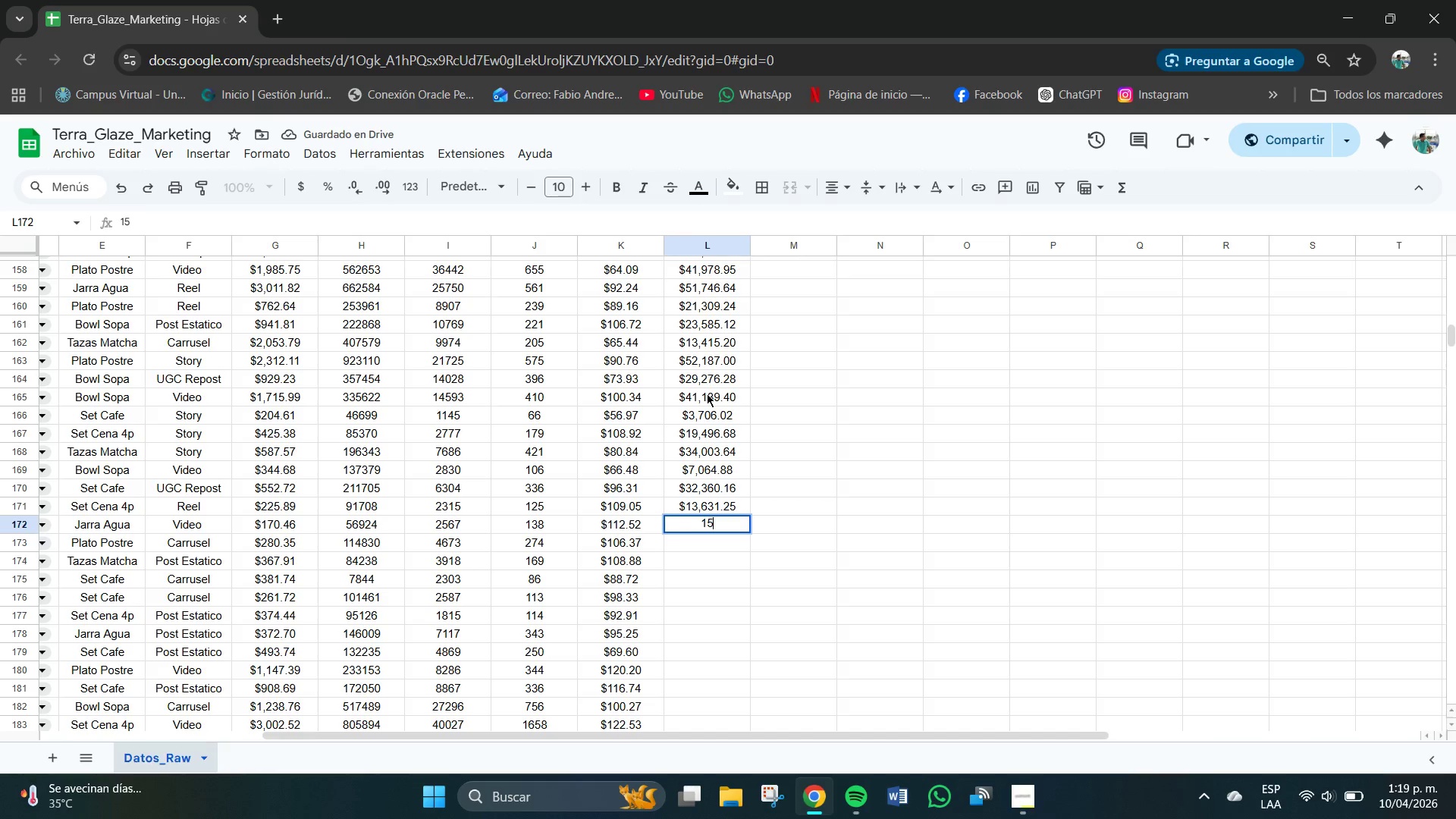 
key(Numpad5)
 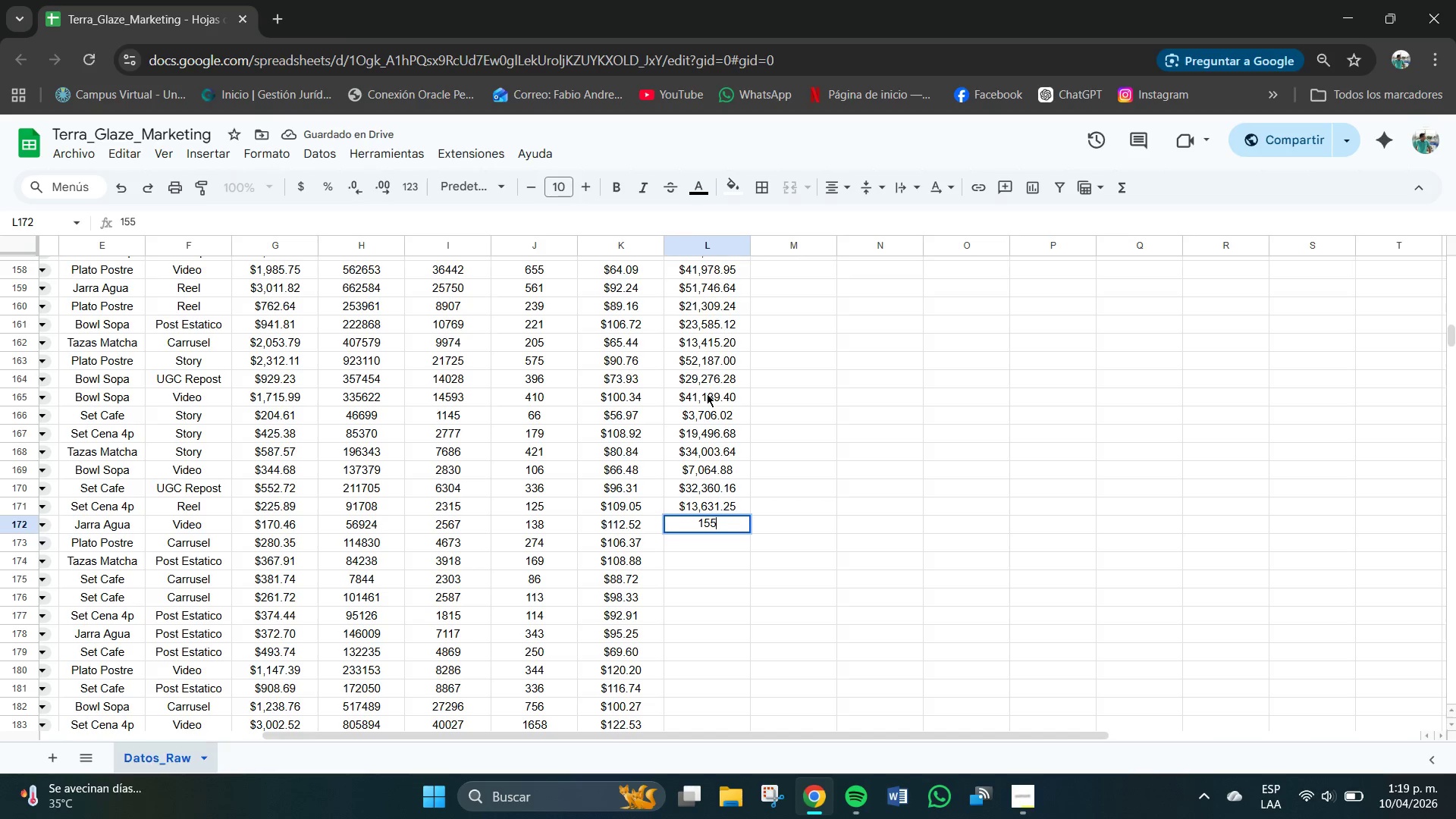 
key(Numpad2)
 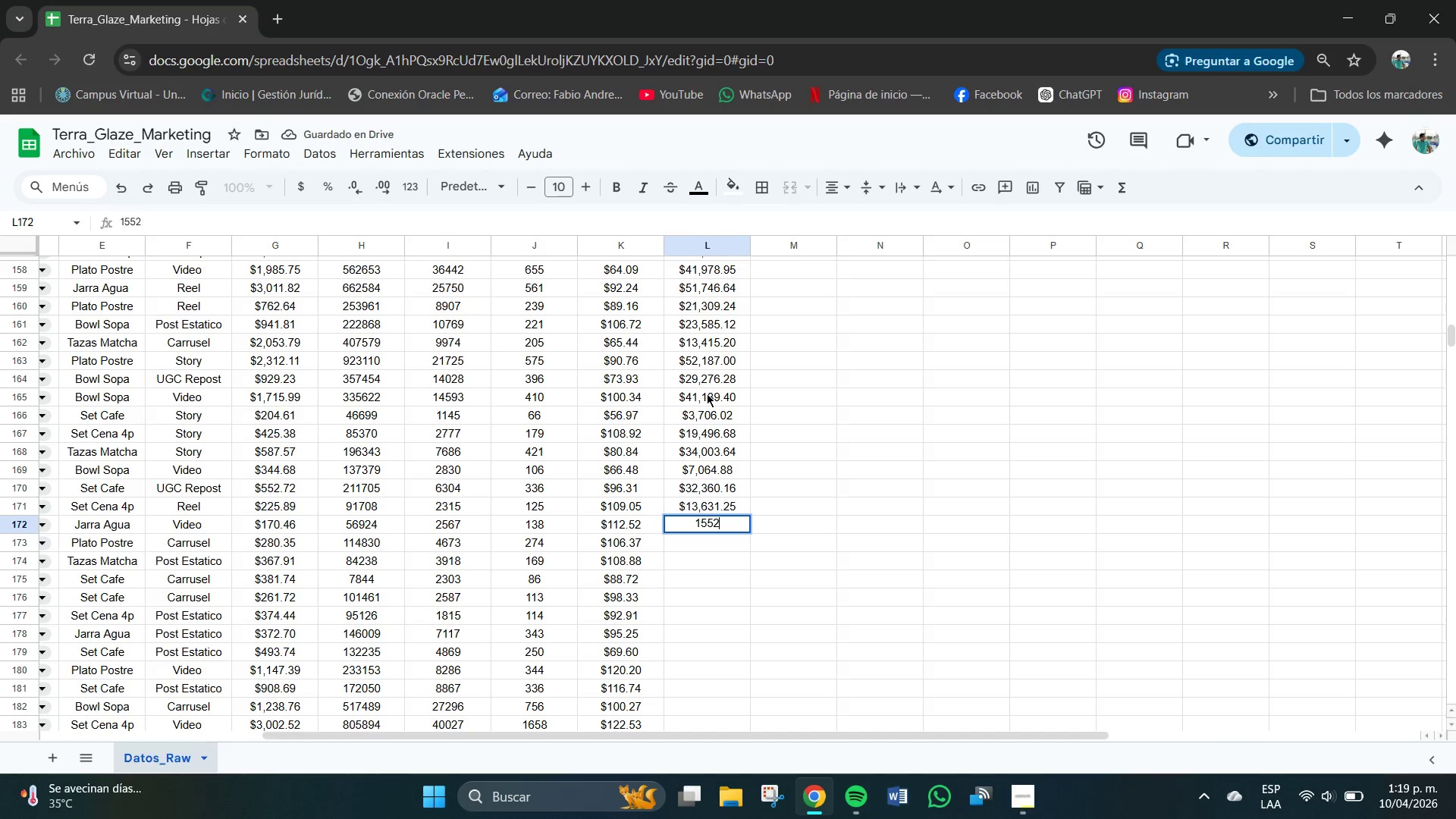 
key(Numpad7)
 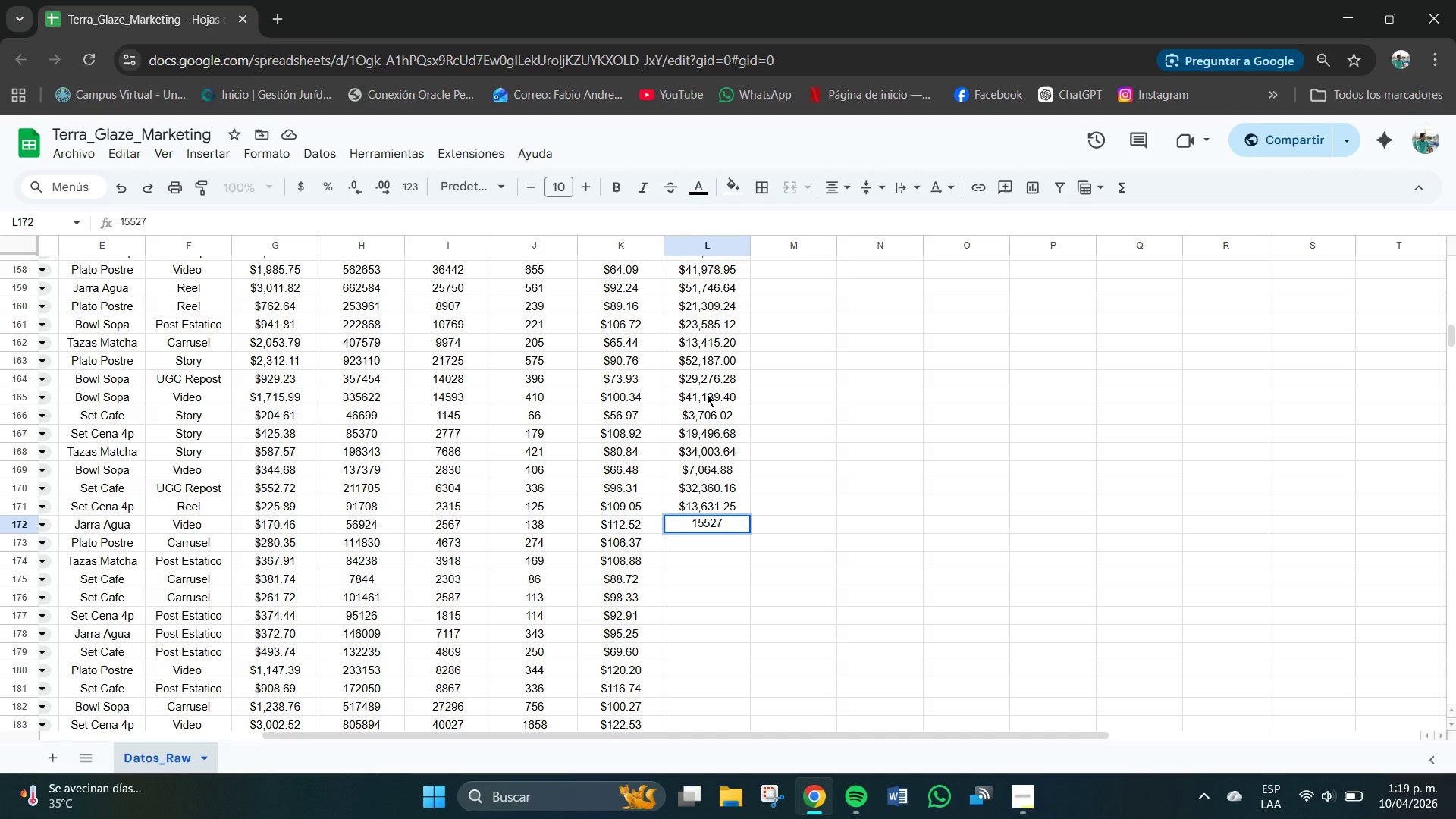 
key(NumpadDecimal)
 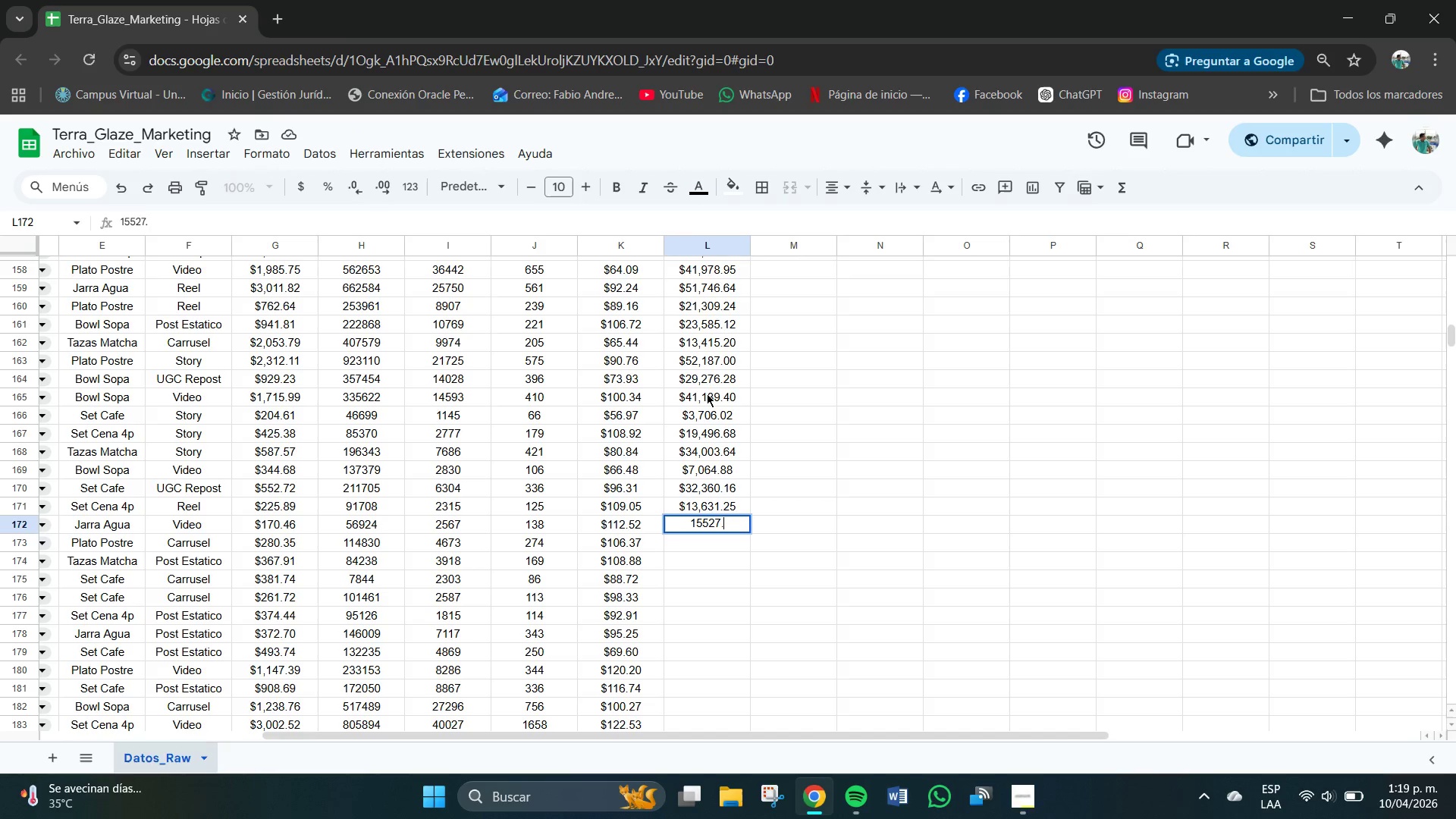 
key(Numpad7)
 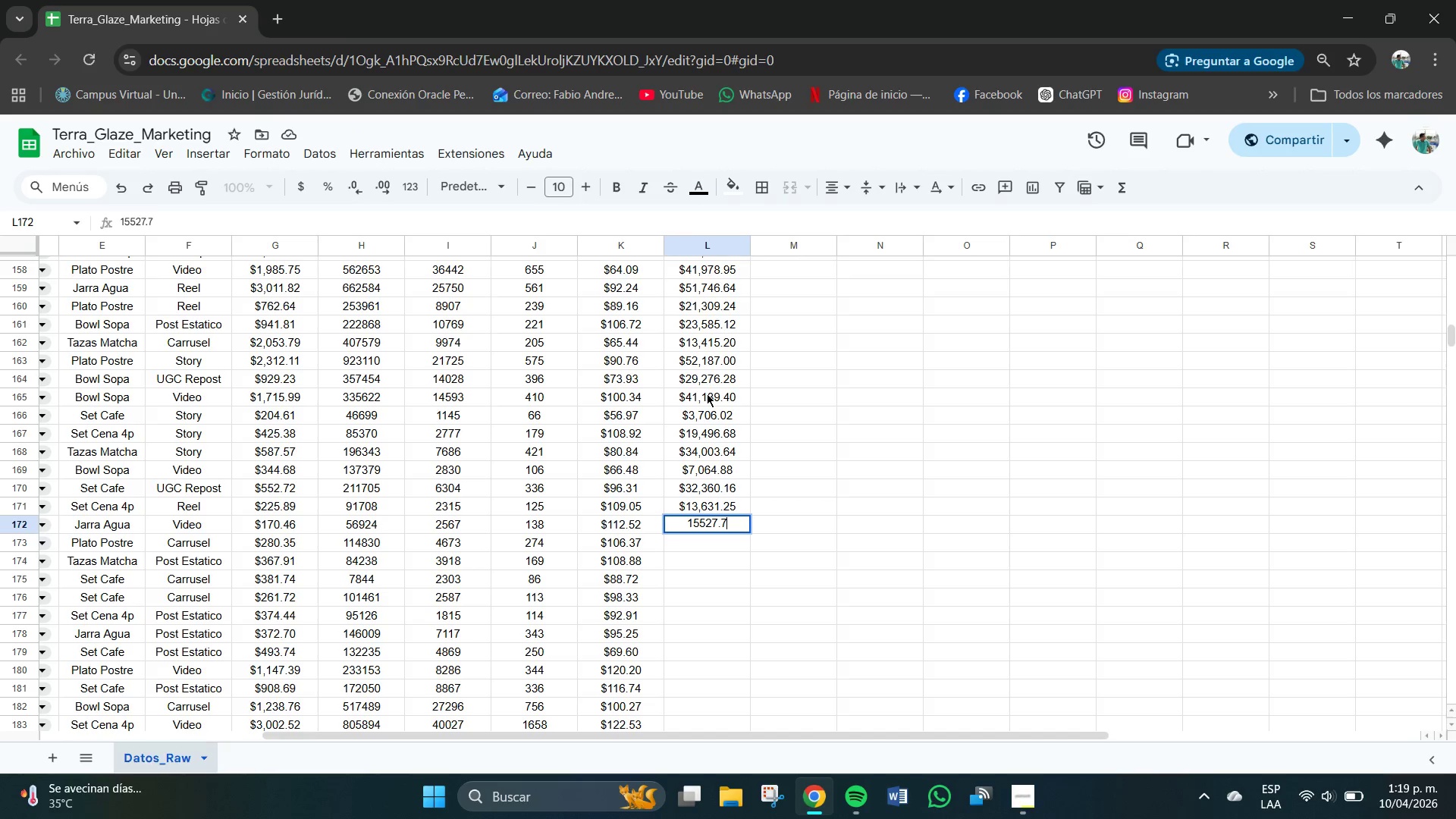 
key(Numpad6)
 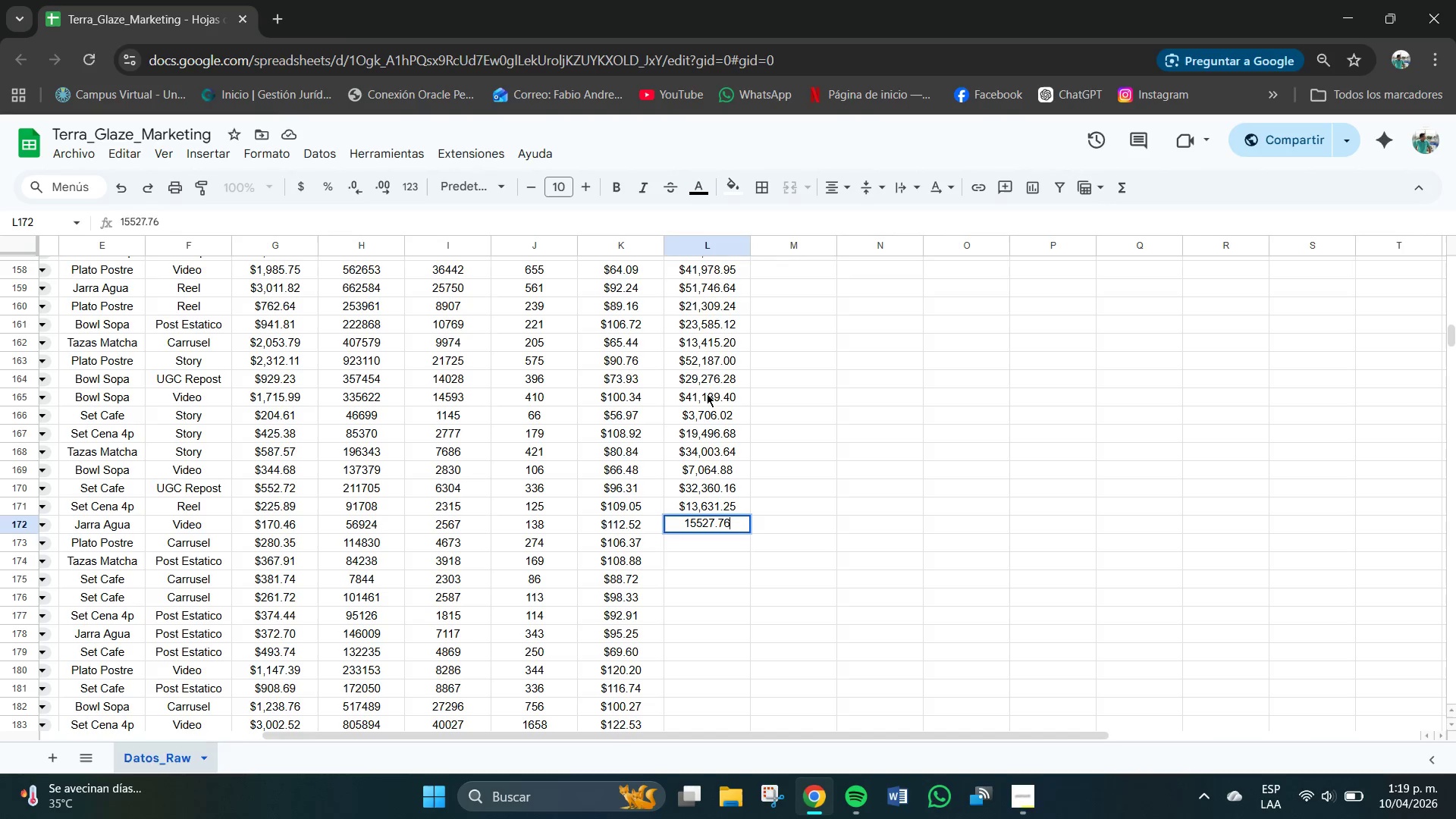 
key(NumpadEnter)
 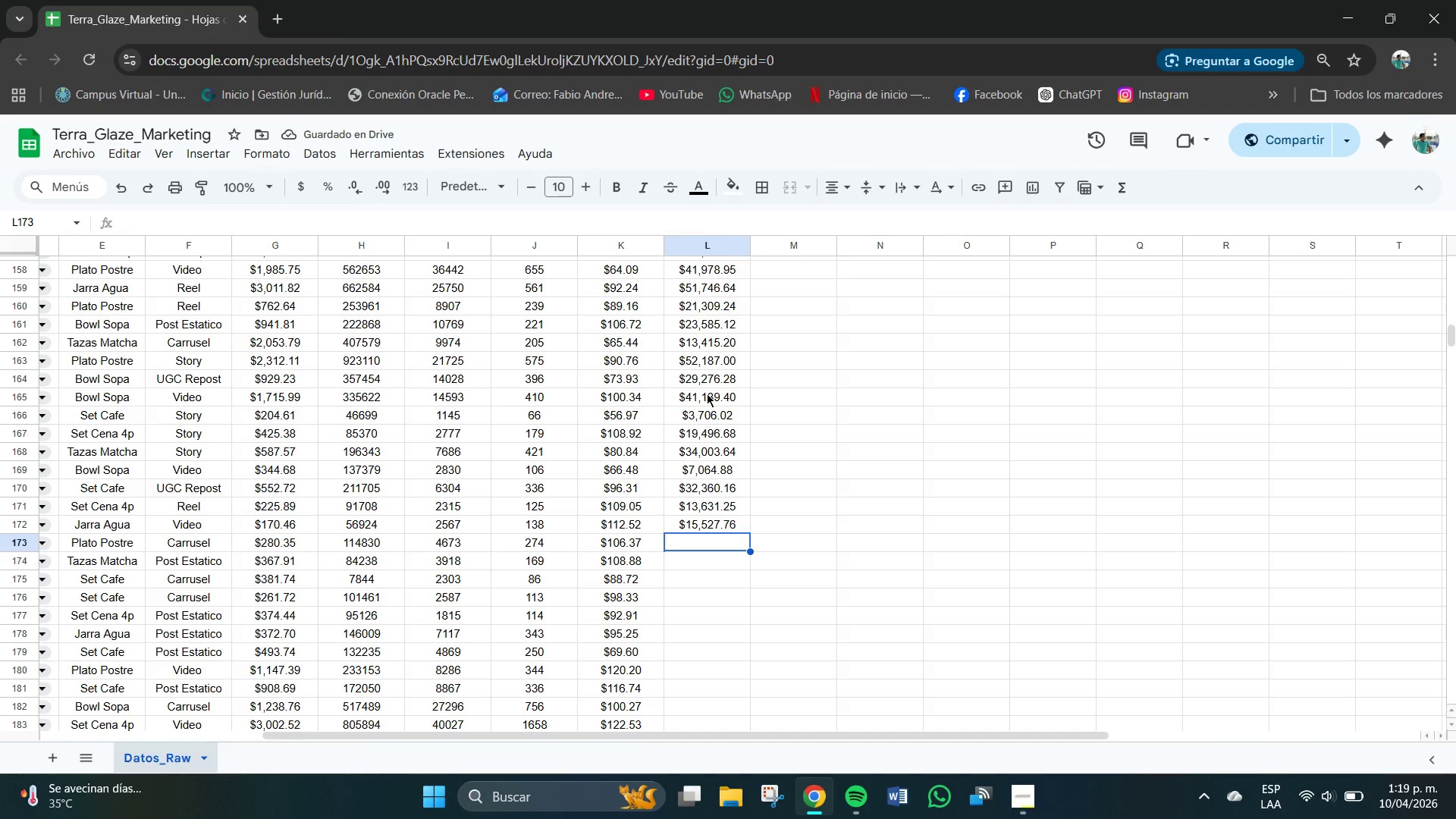 
key(Numpad2)
 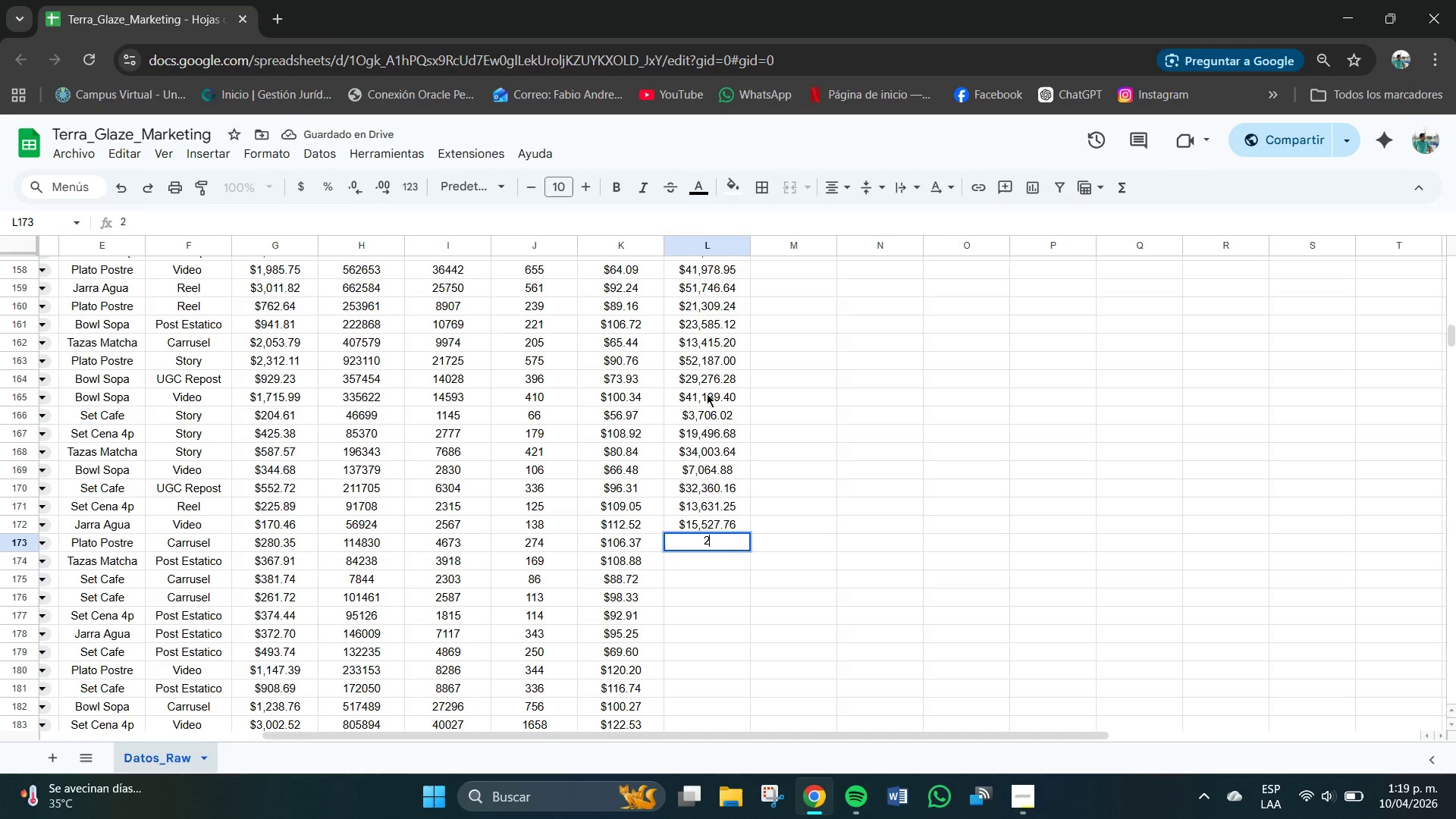 
key(Numpad9)
 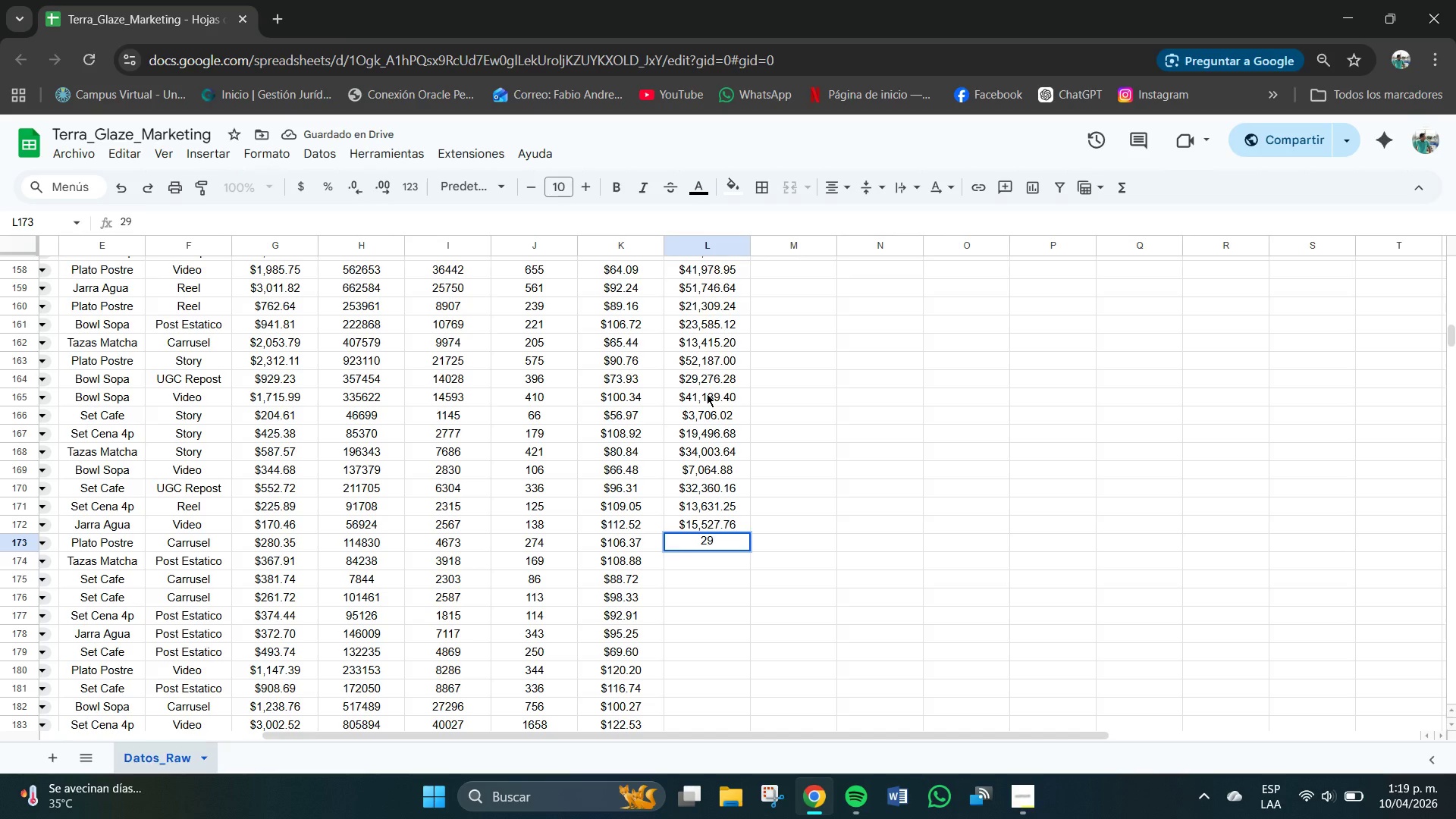 
key(Numpad1)
 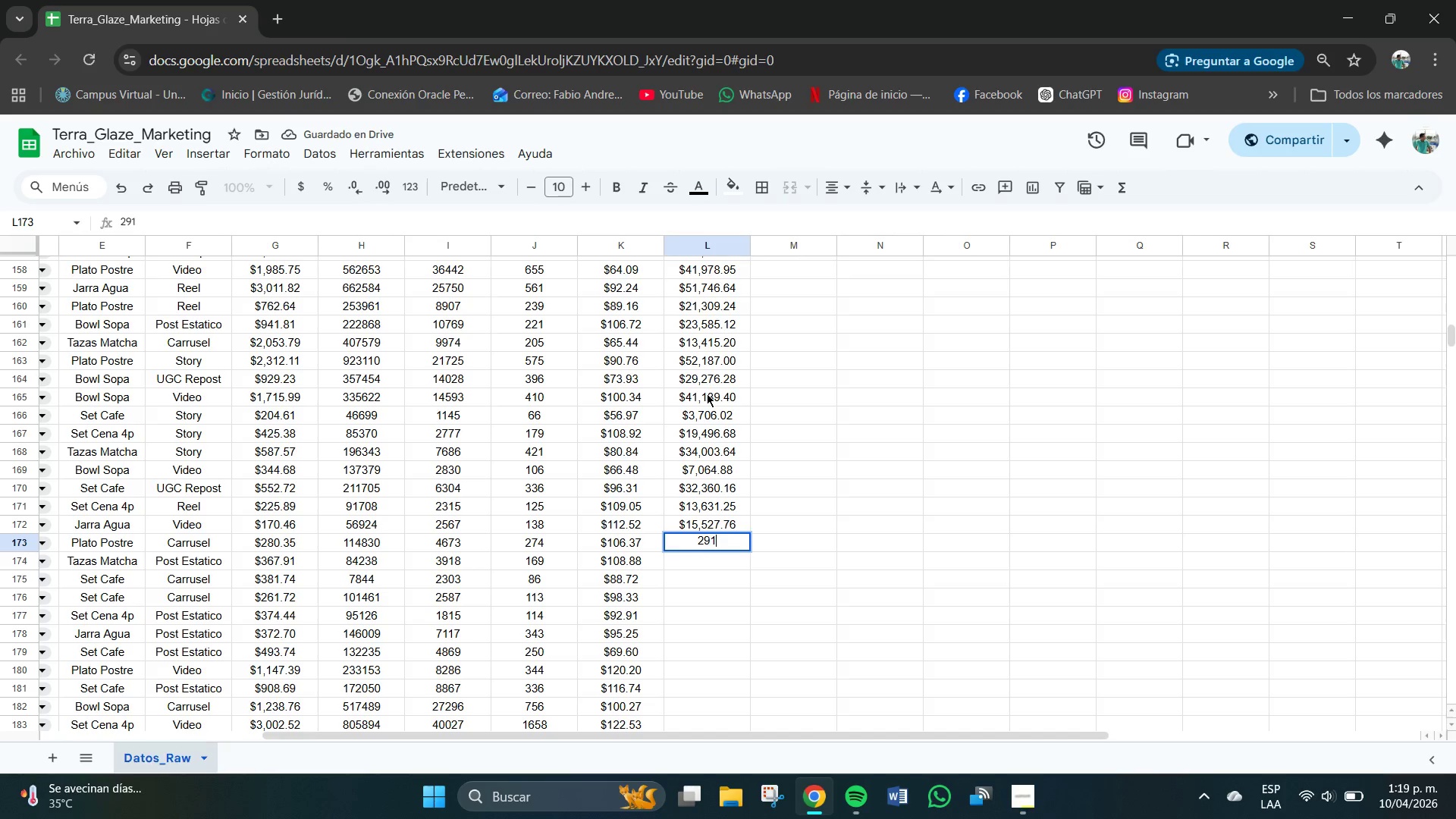 
key(Numpad4)
 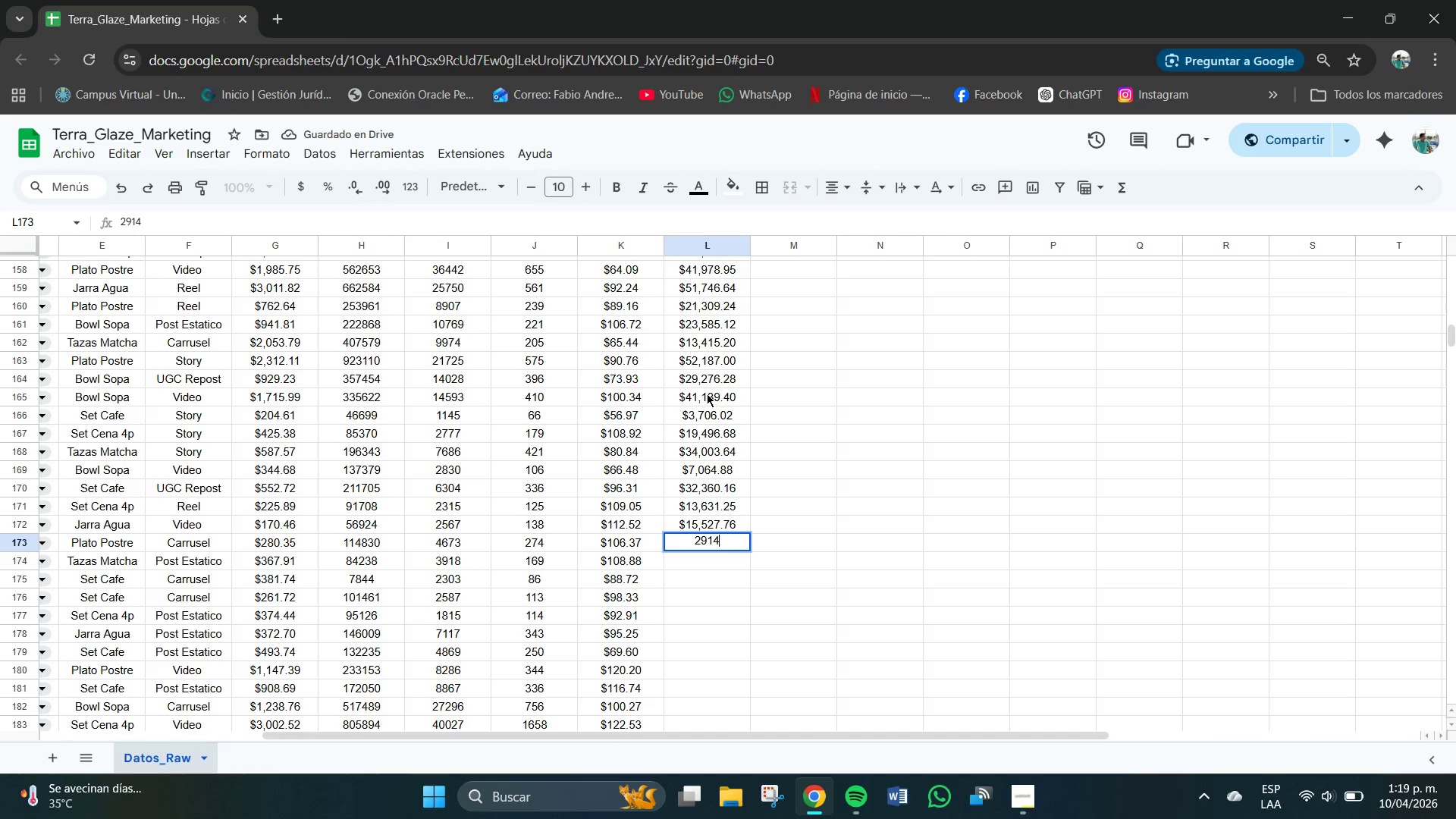 
key(Numpad5)
 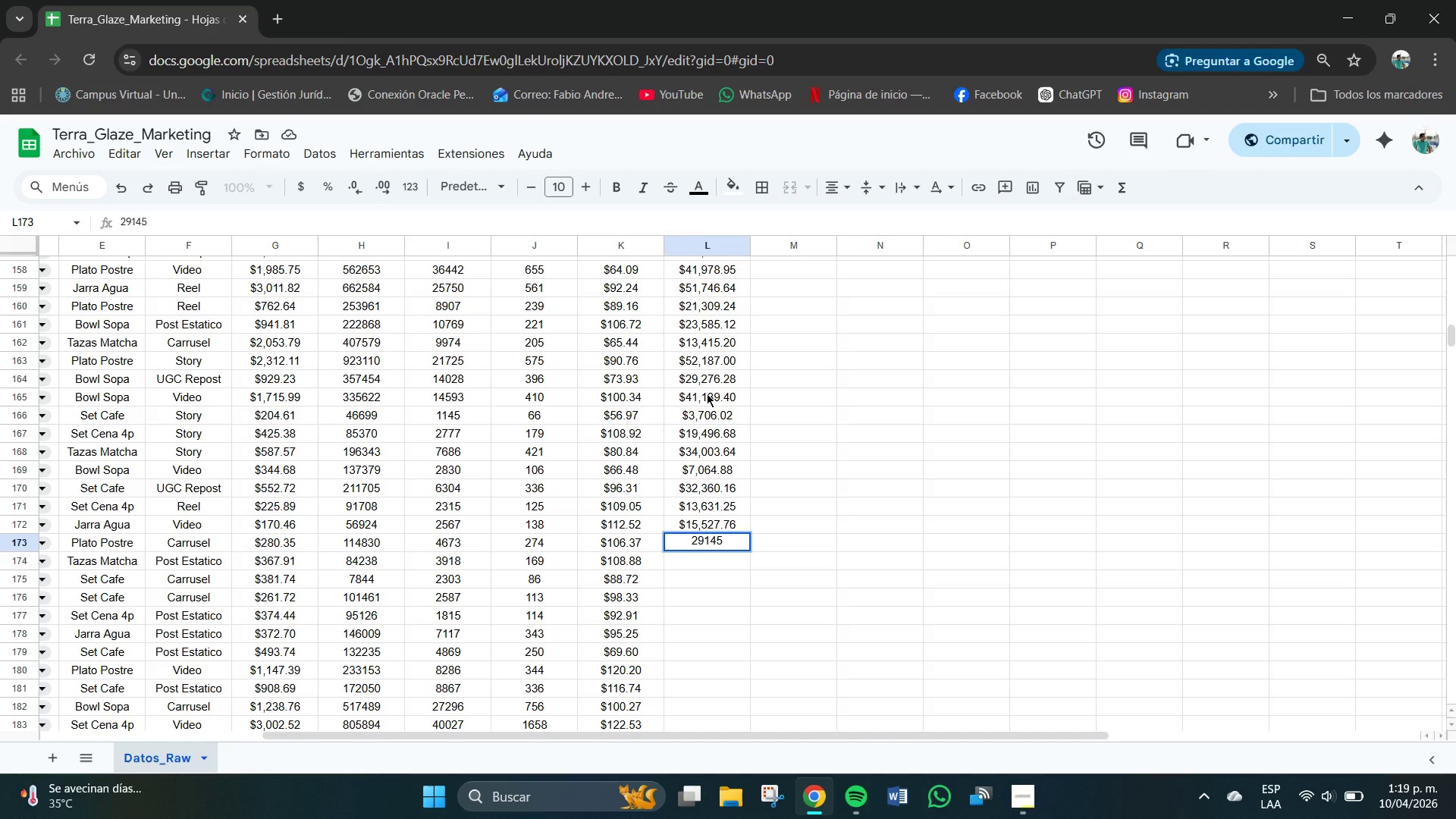 
key(NumpadDecimal)
 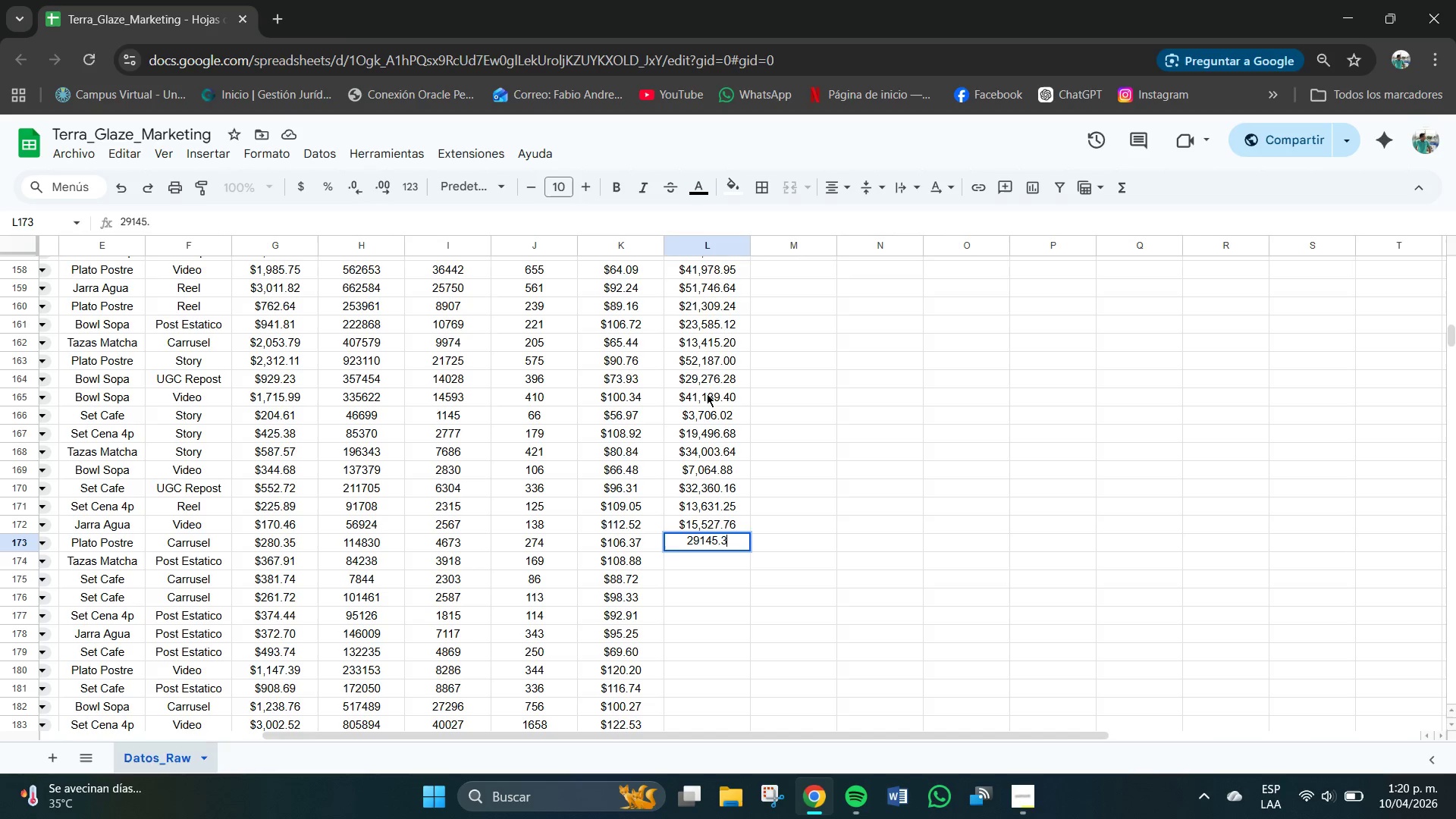 
key(Numpad3)
 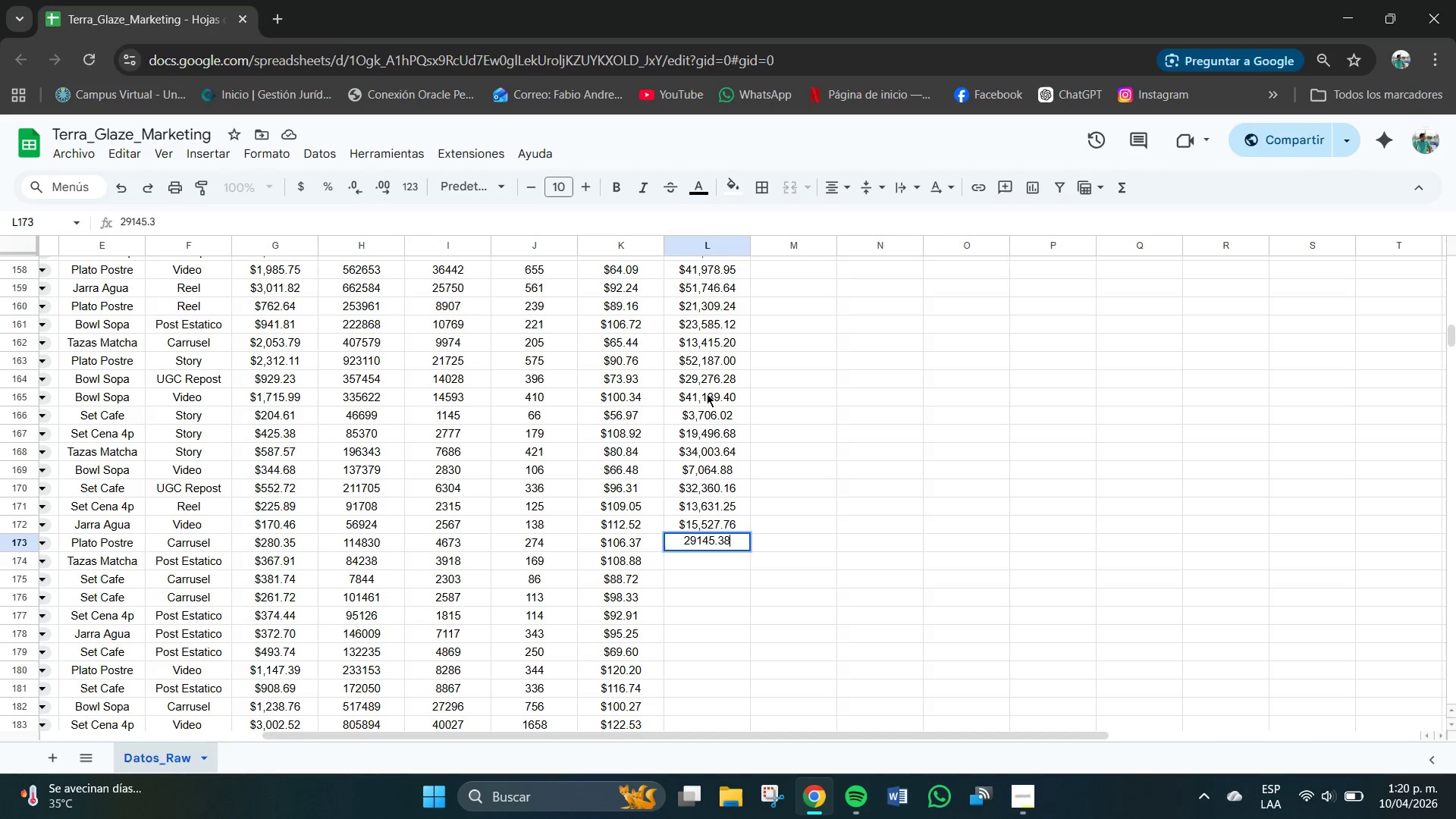 
key(Numpad8)
 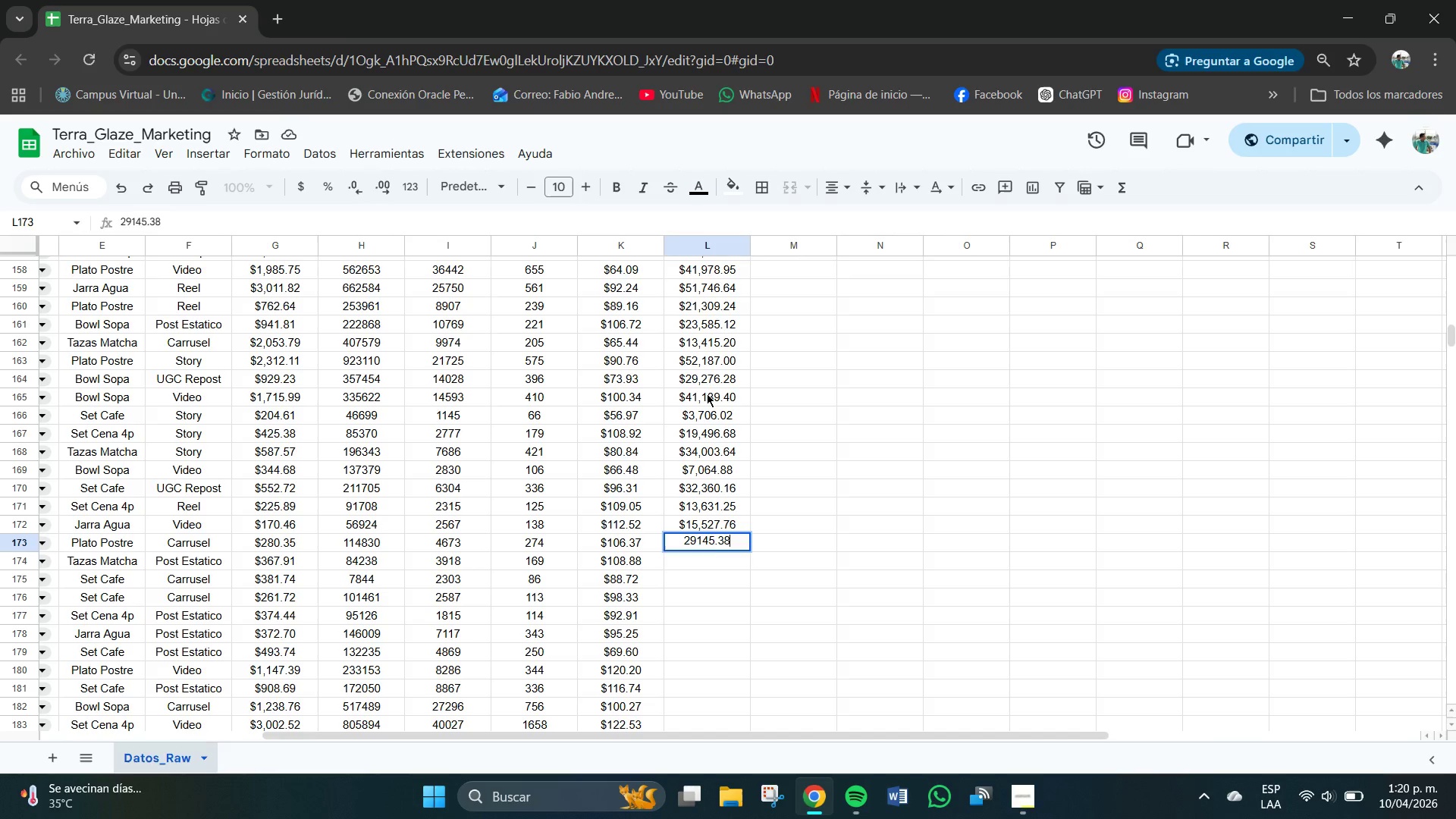 
key(NumpadEnter)
 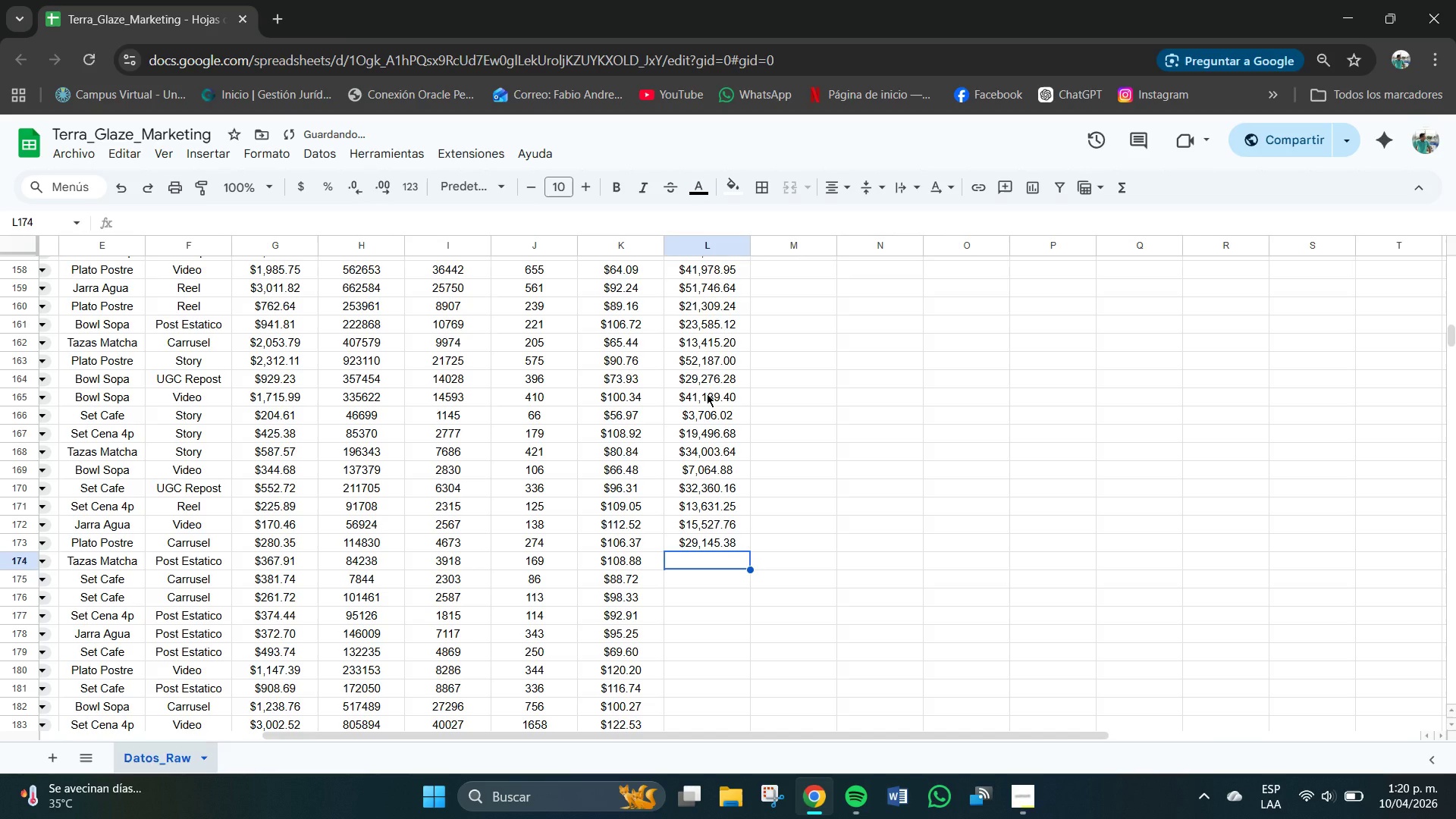 
key(Numpad1)
 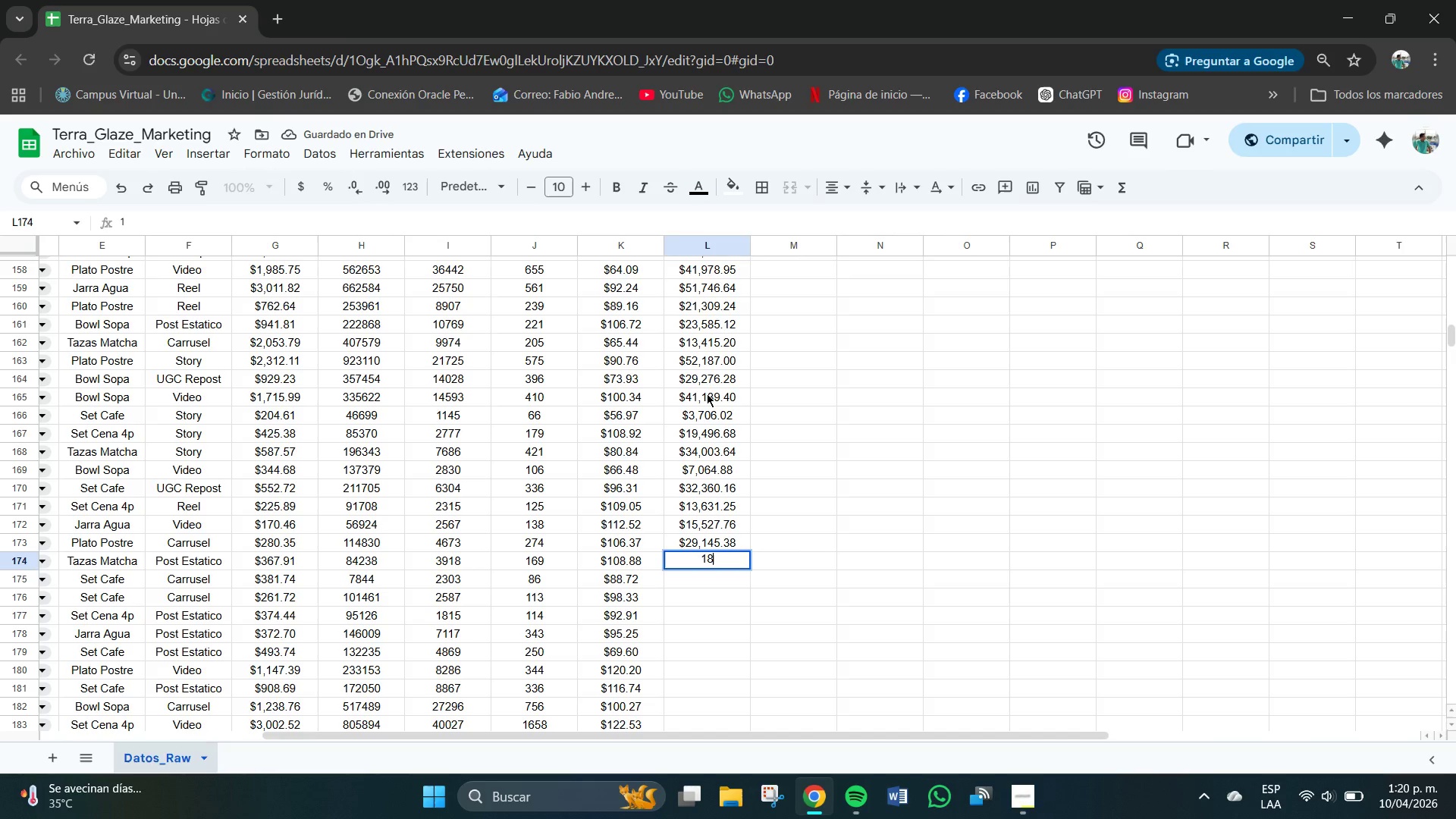 
key(Numpad8)
 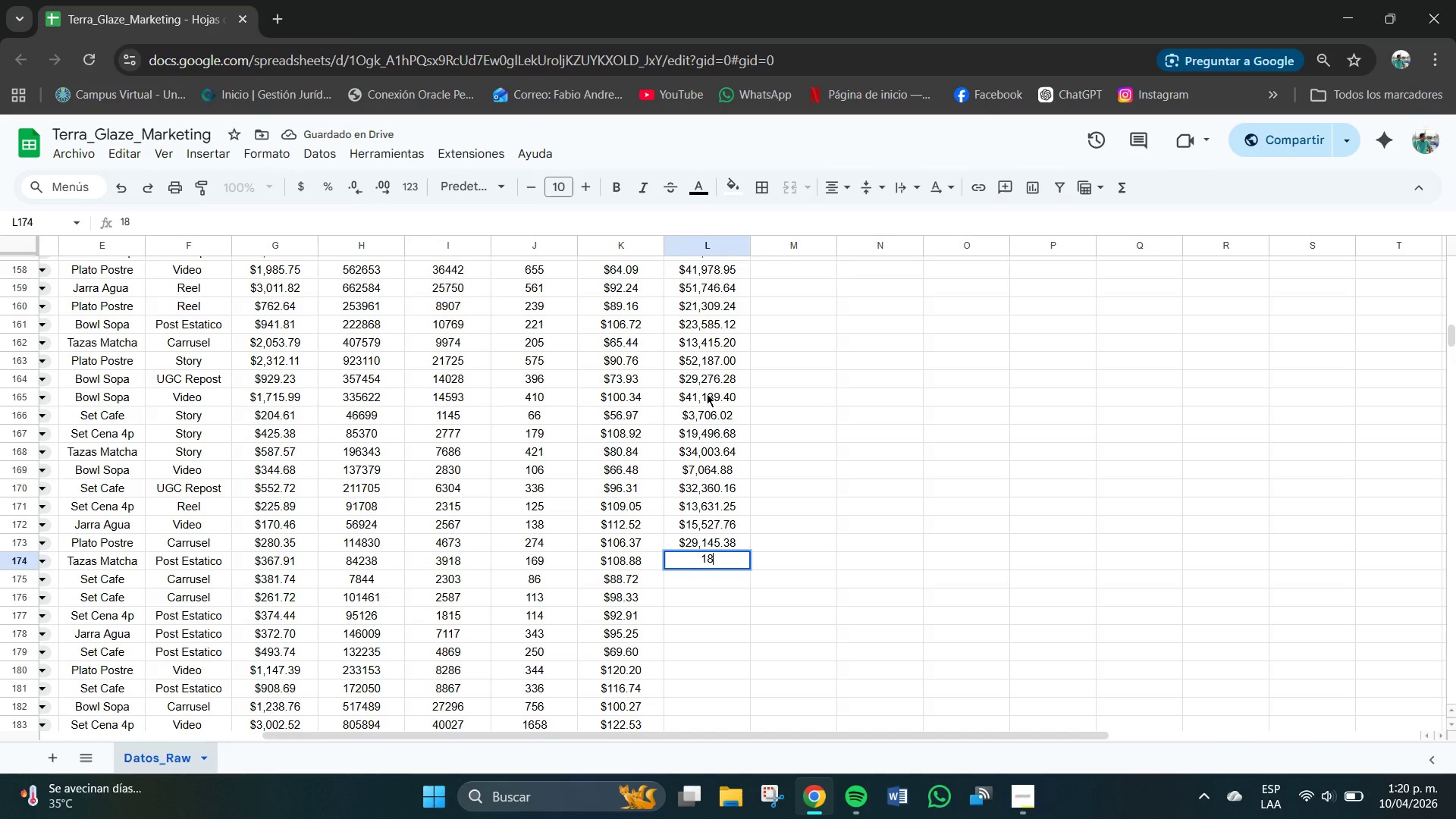 
key(Numpad4)
 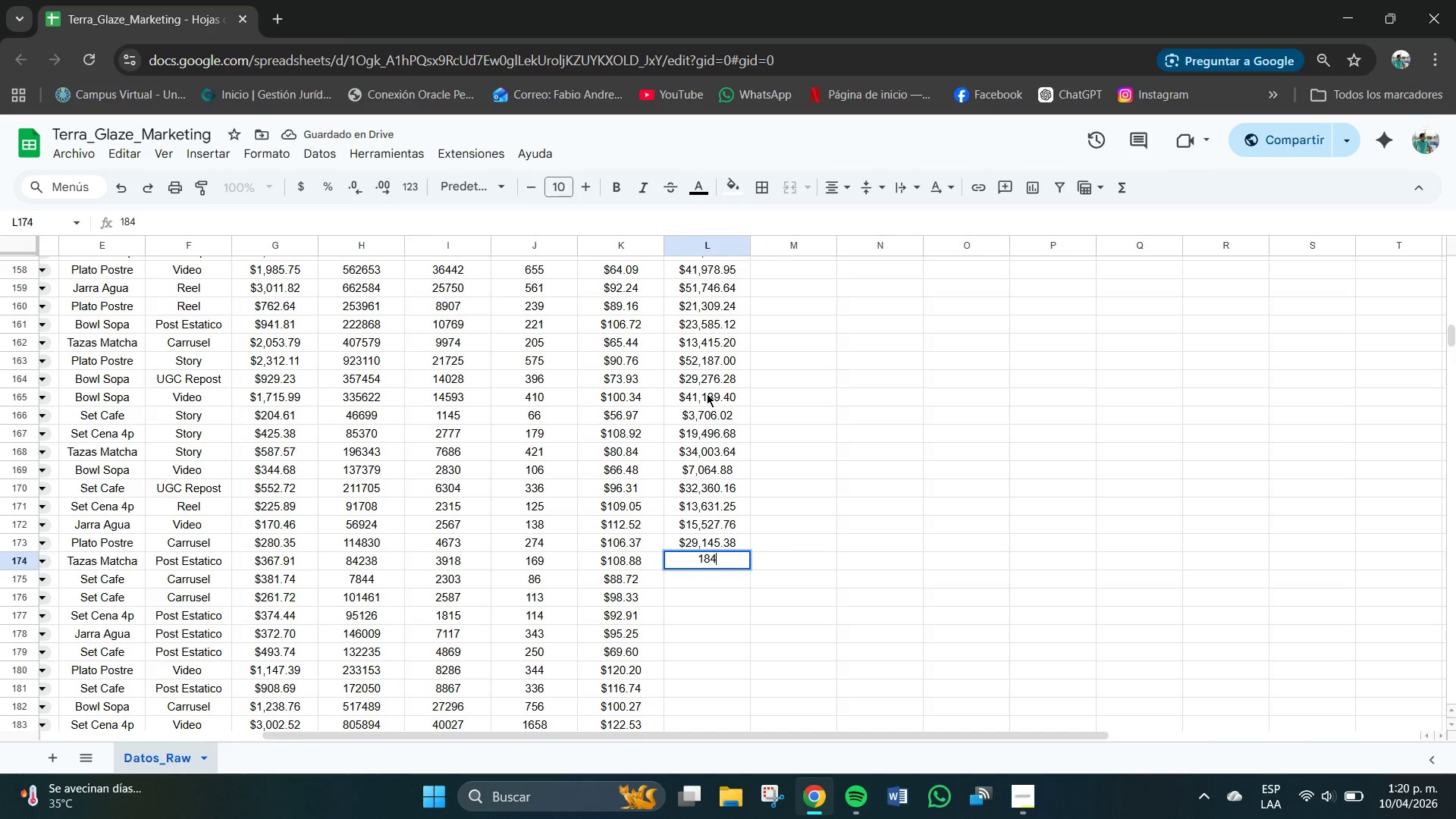 
key(Numpad0)
 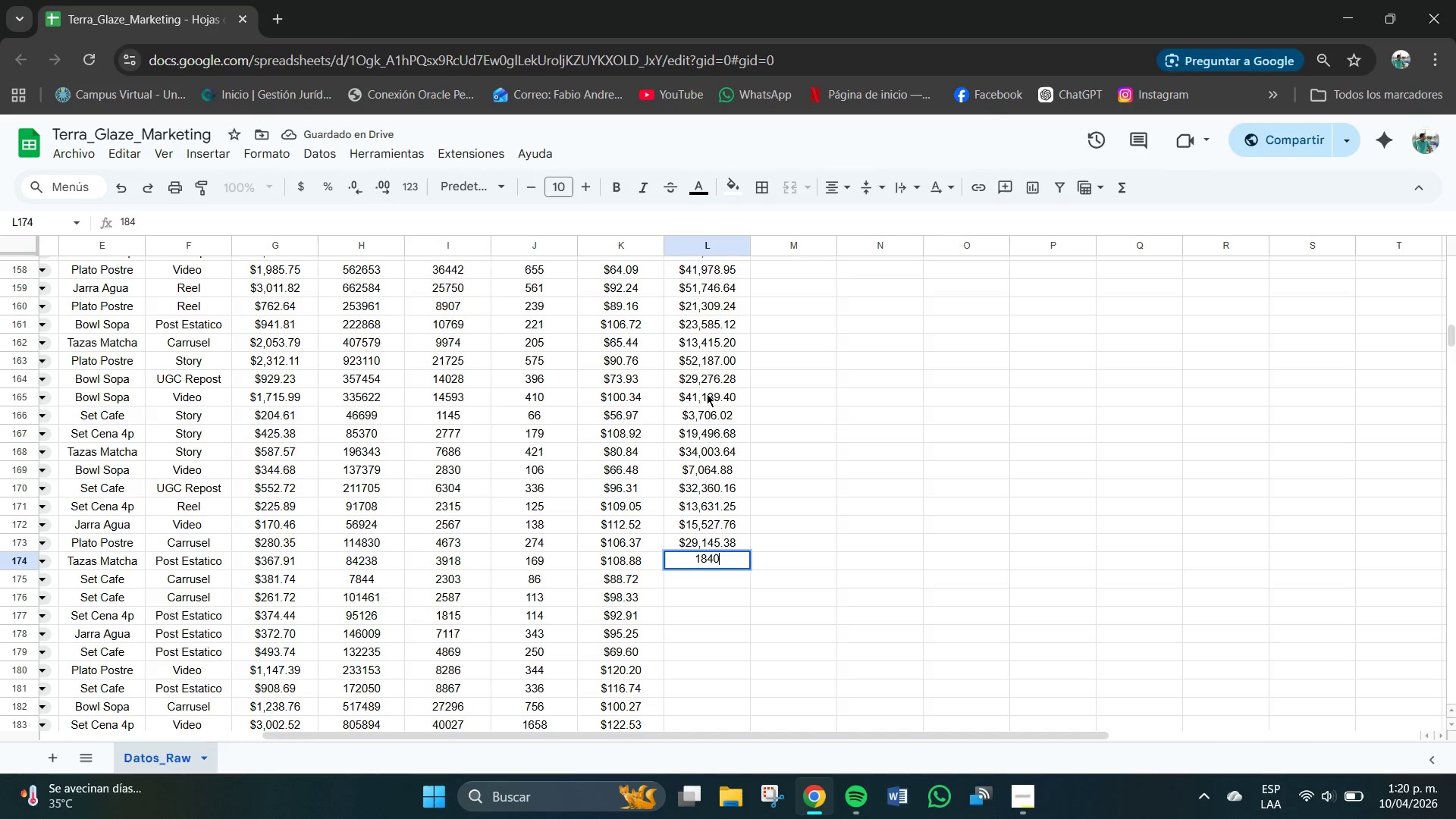 
key(Numpad0)
 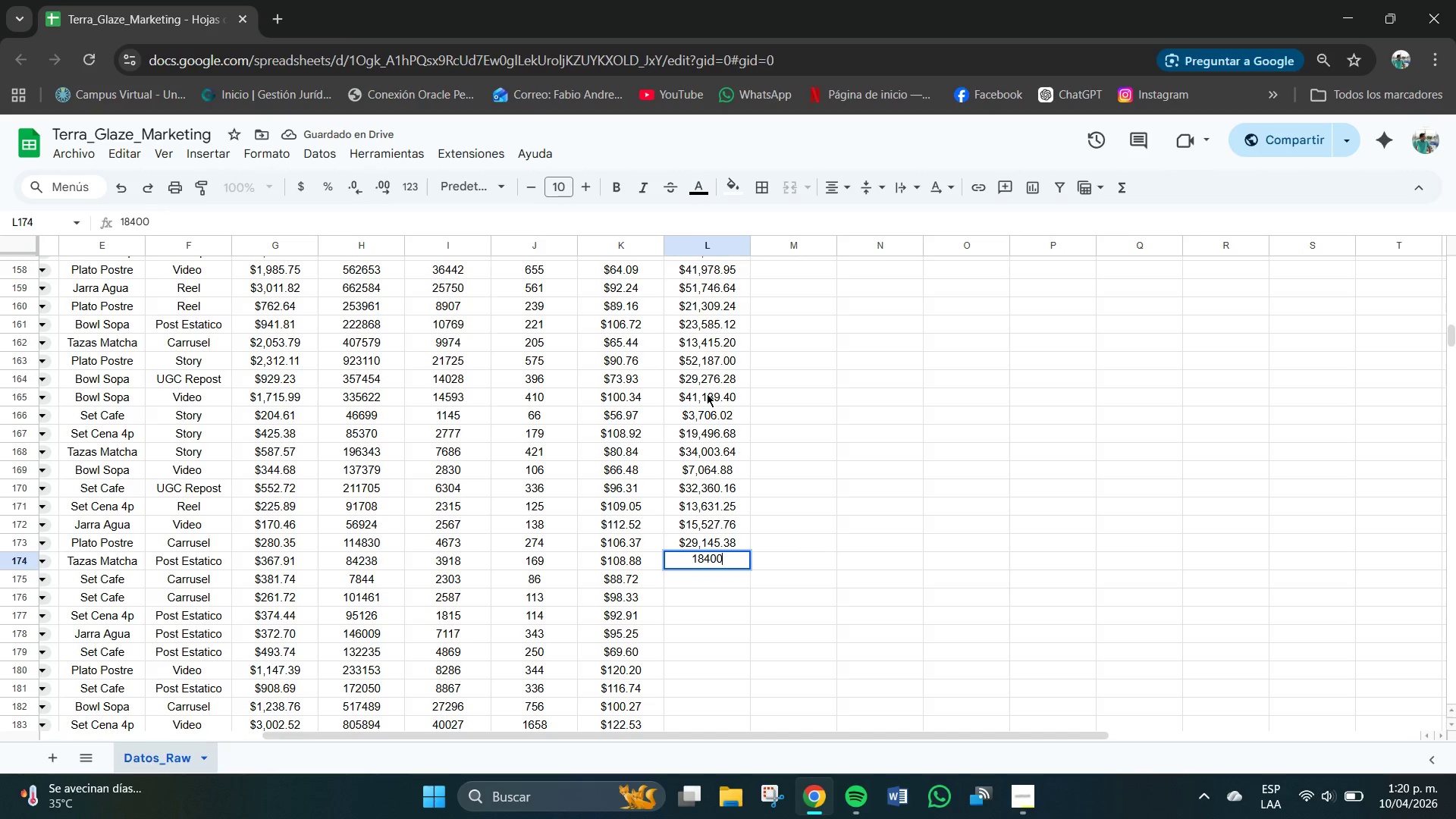 
key(NumpadDecimal)
 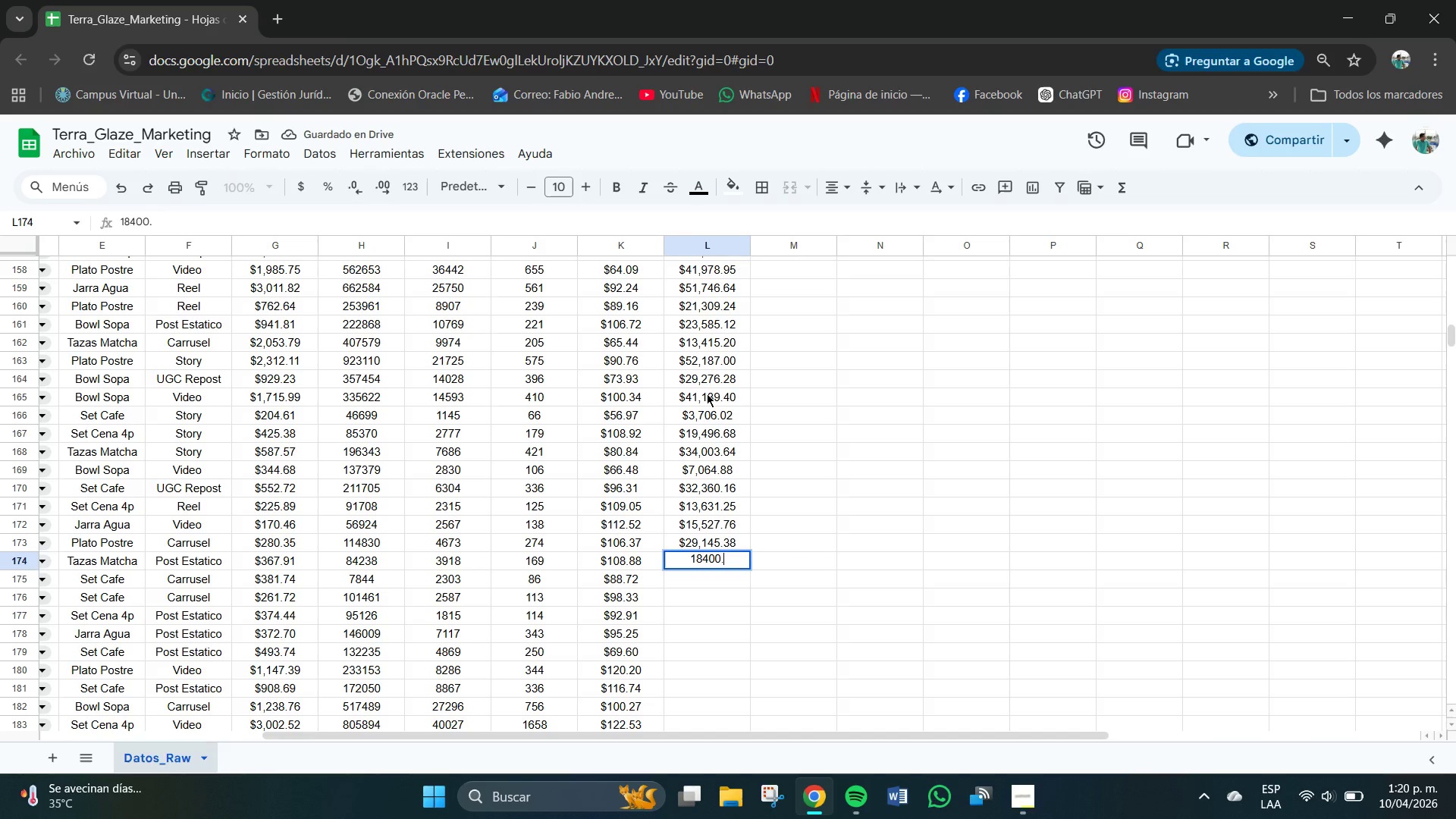 
key(Numpad7)
 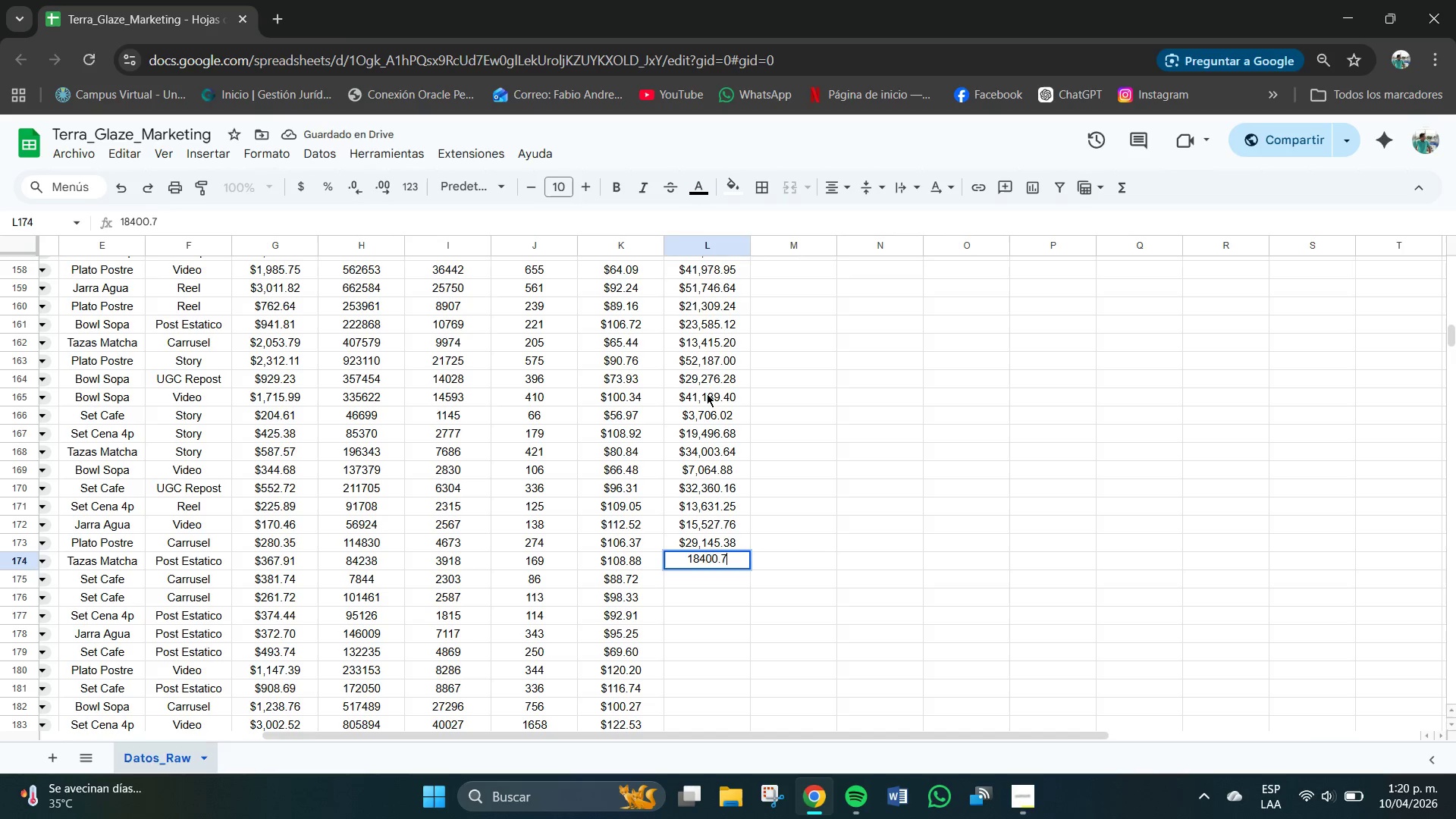 
key(Numpad2)
 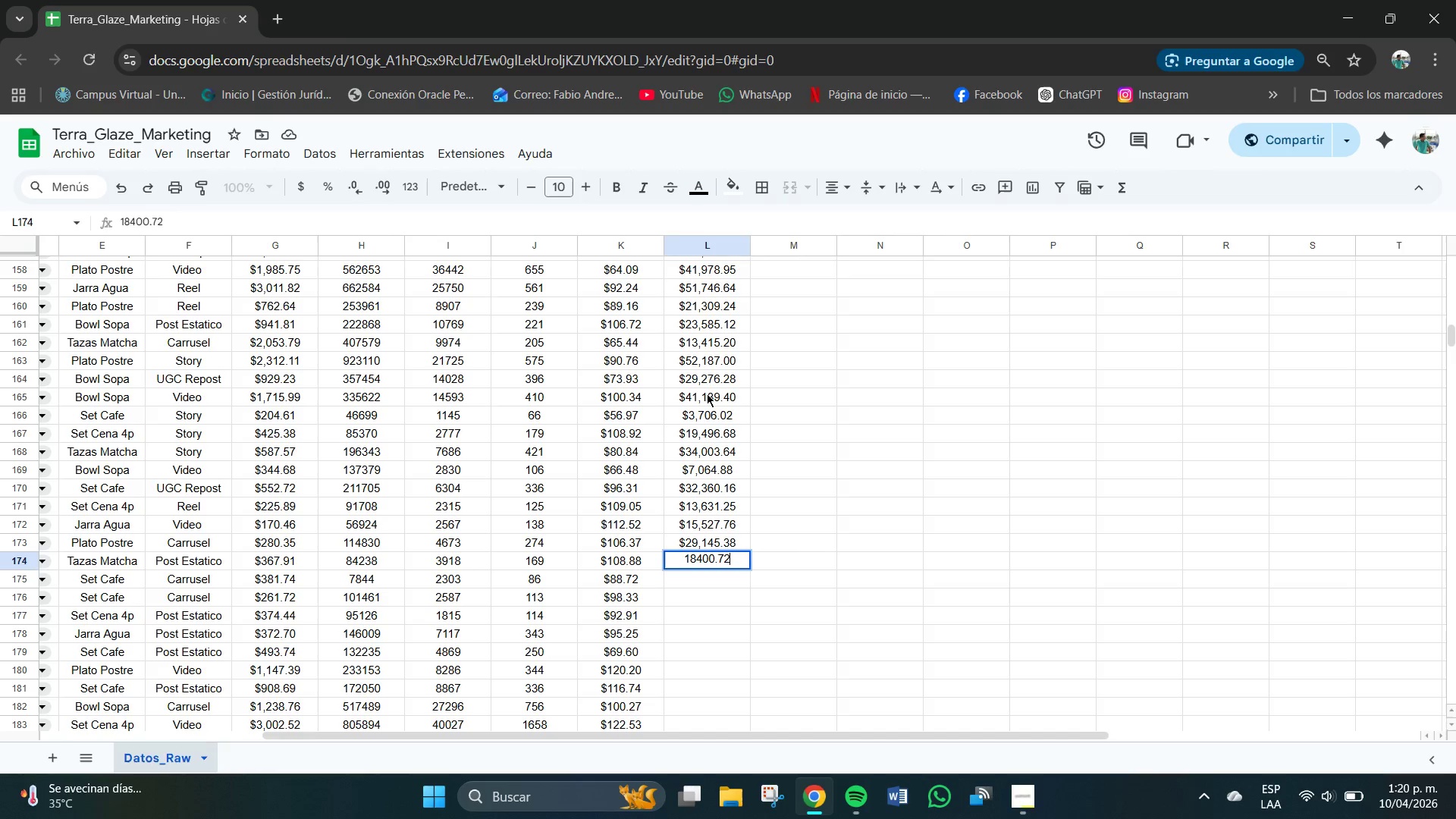 
key(NumpadEnter)
 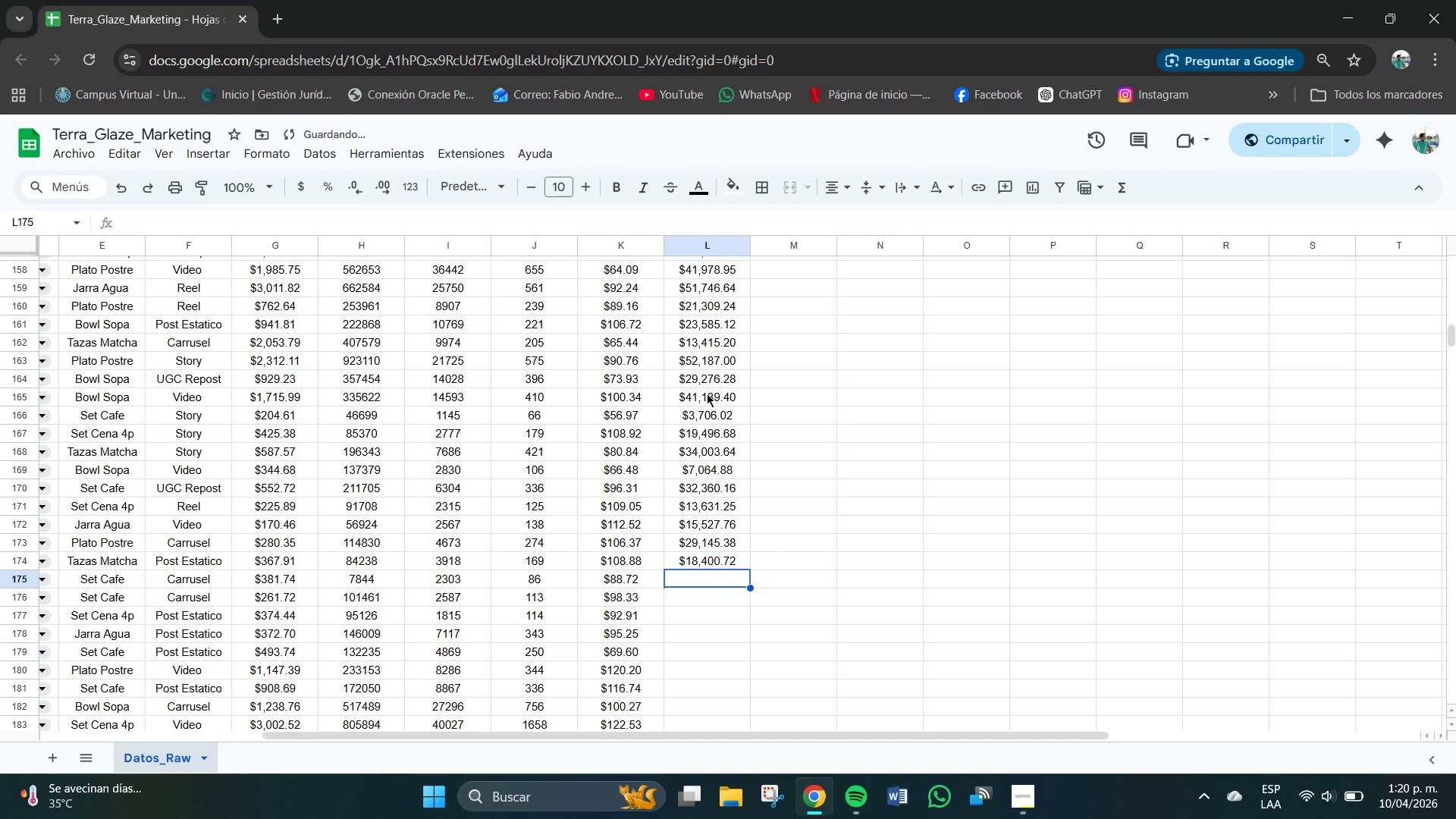 
key(Numpad7)
 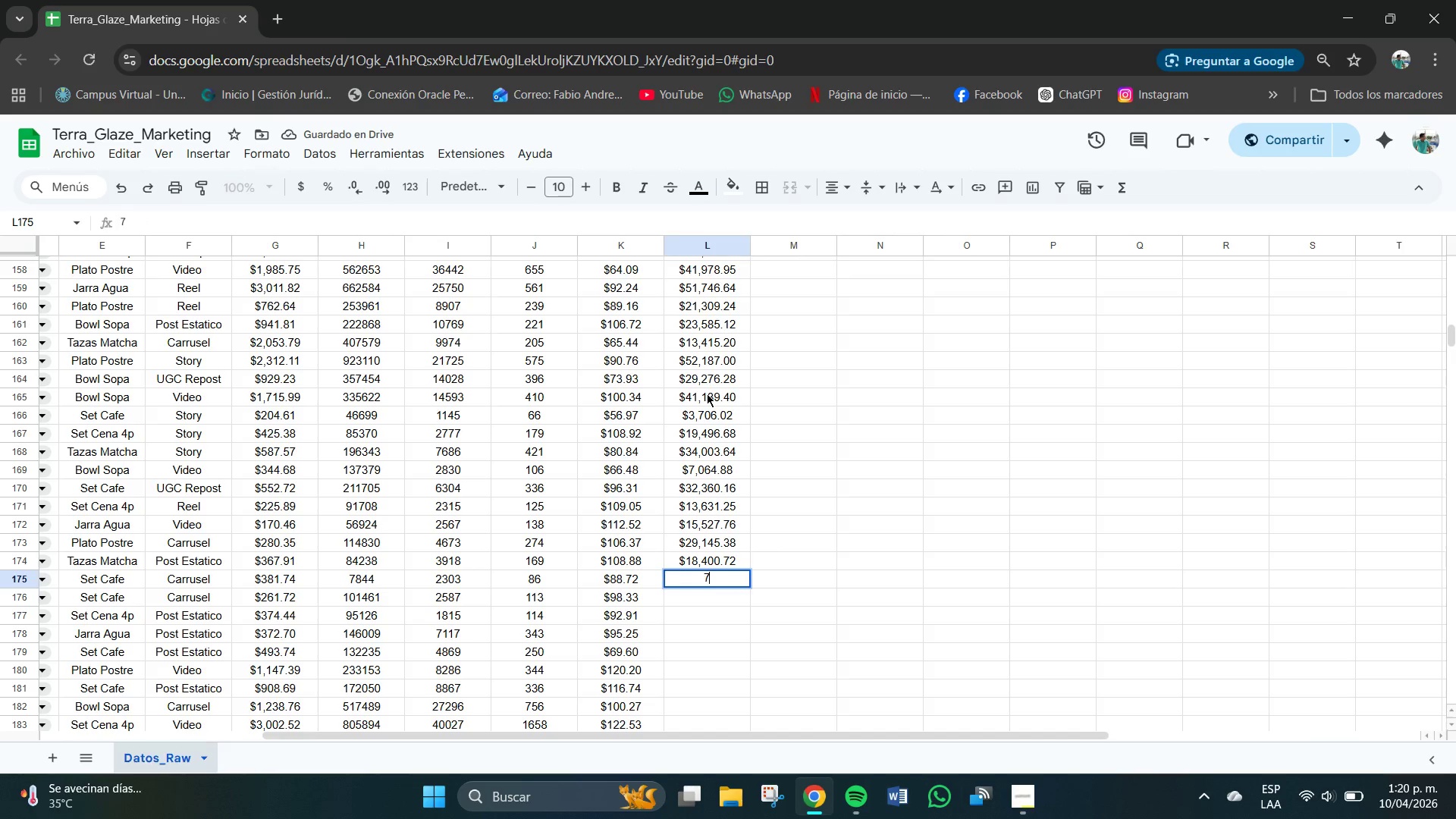 
key(Numpad6)
 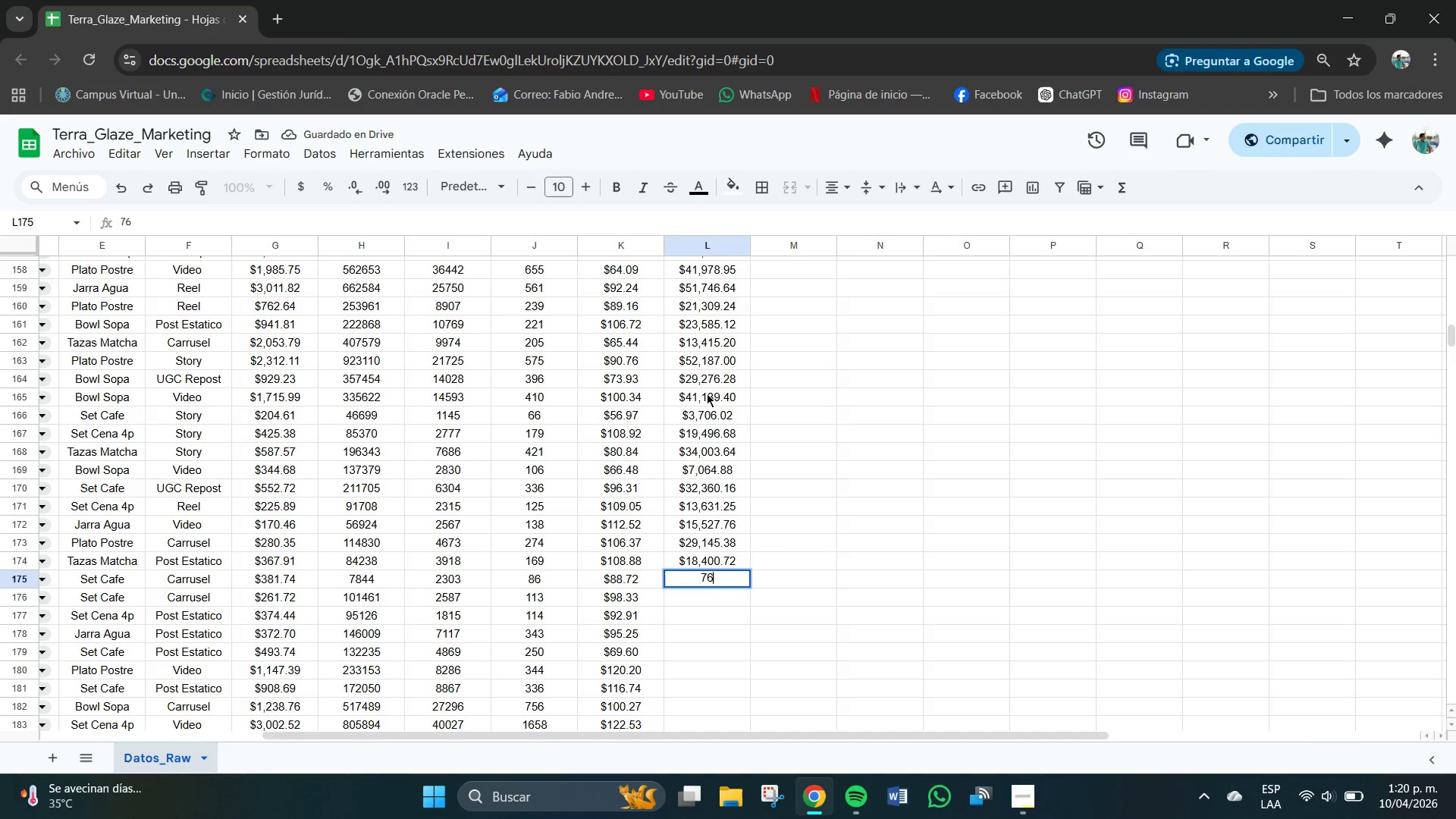 
key(Numpad2)
 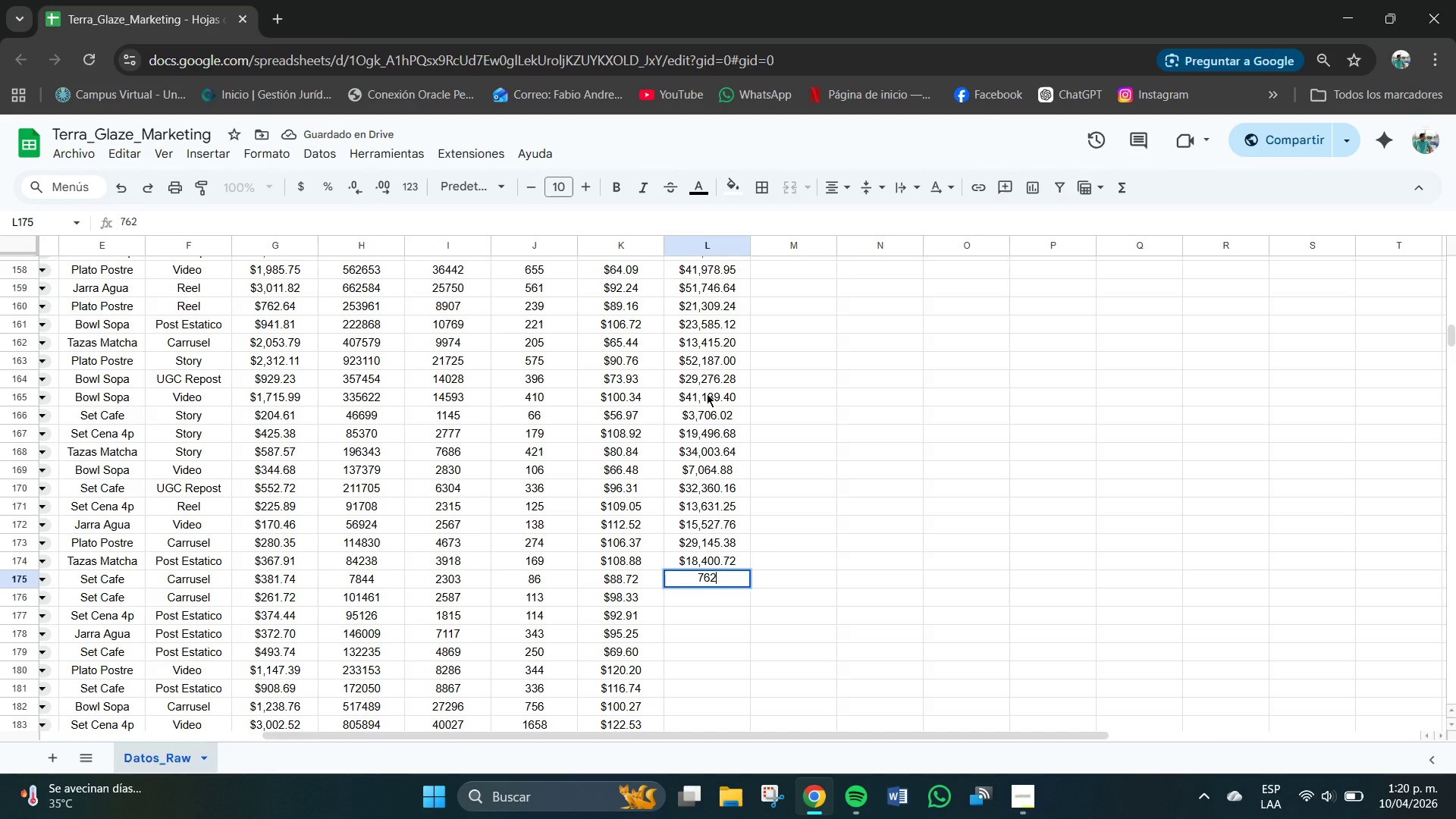 
key(Numpad9)
 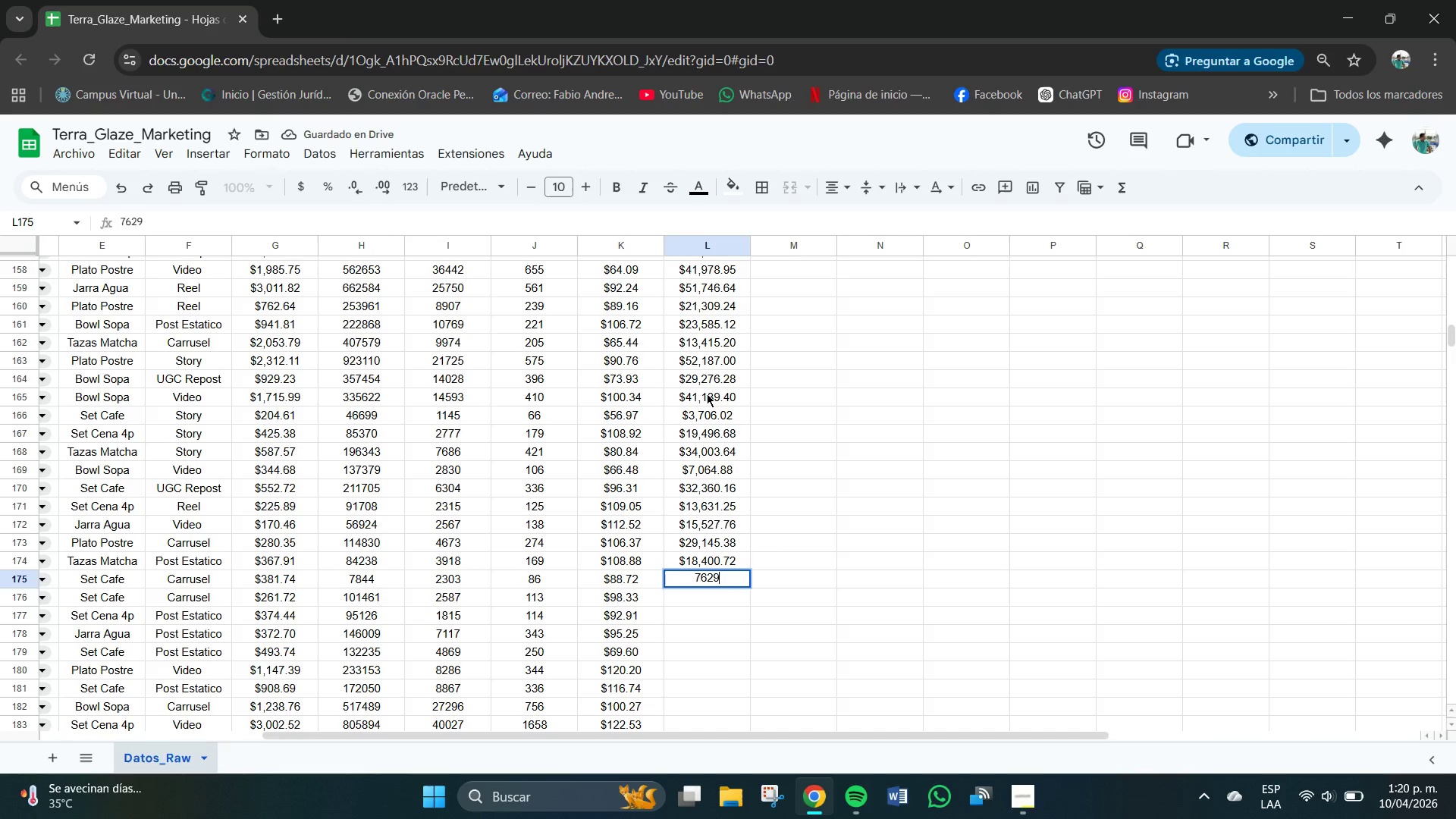 
key(NumpadDecimal)
 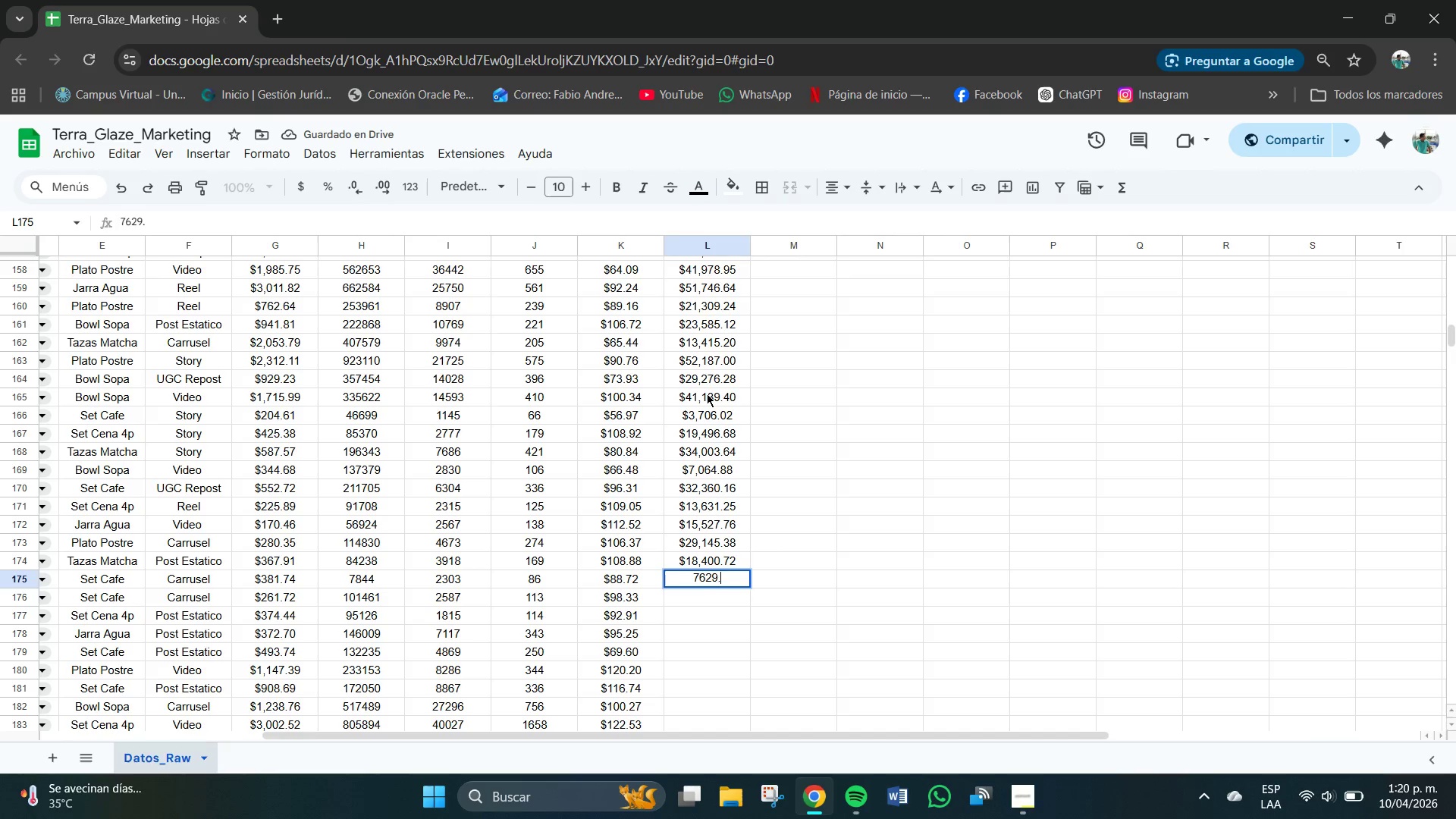 
key(Numpad9)
 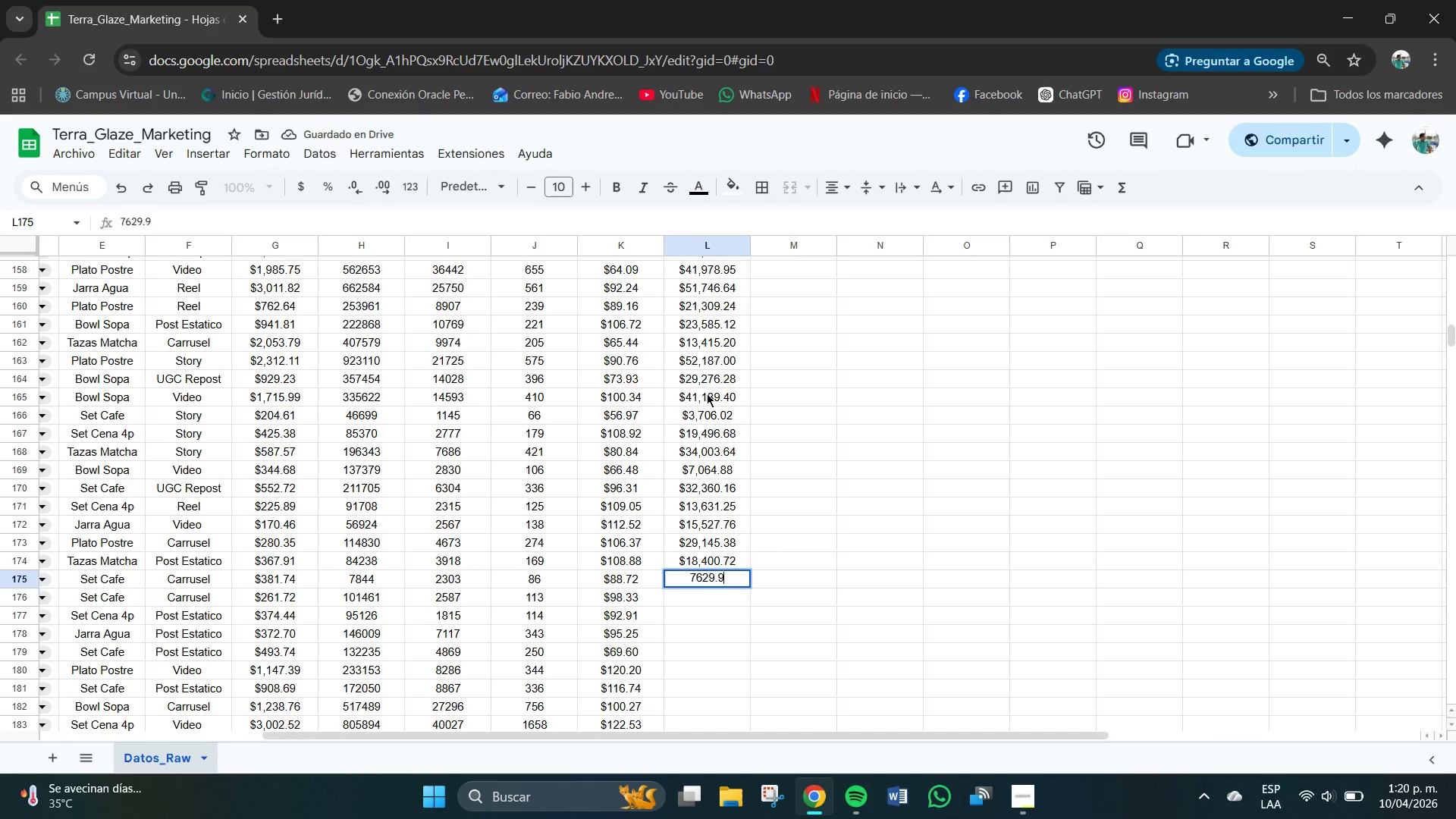 
key(Numpad2)
 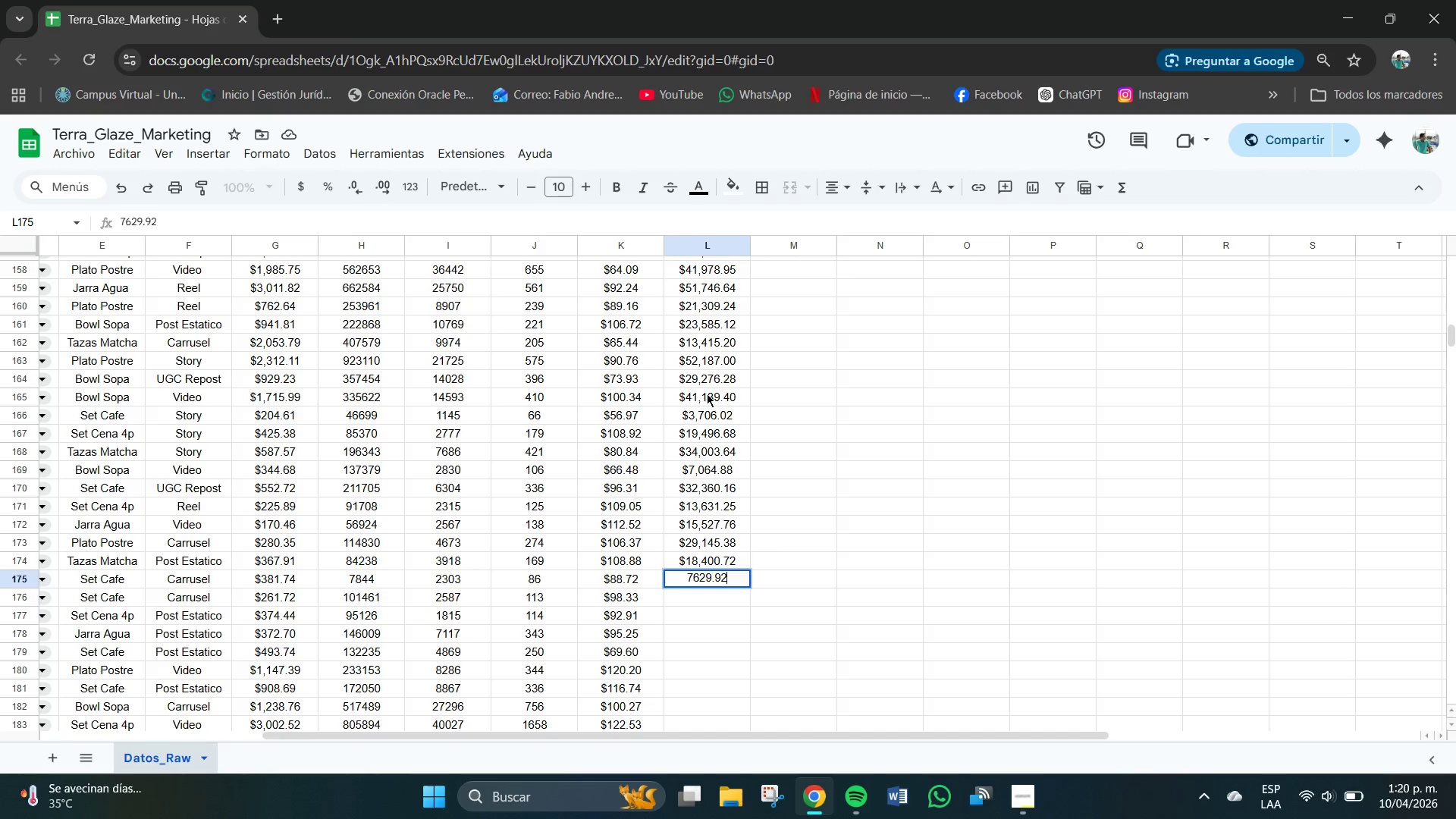 
key(NumpadEnter)
 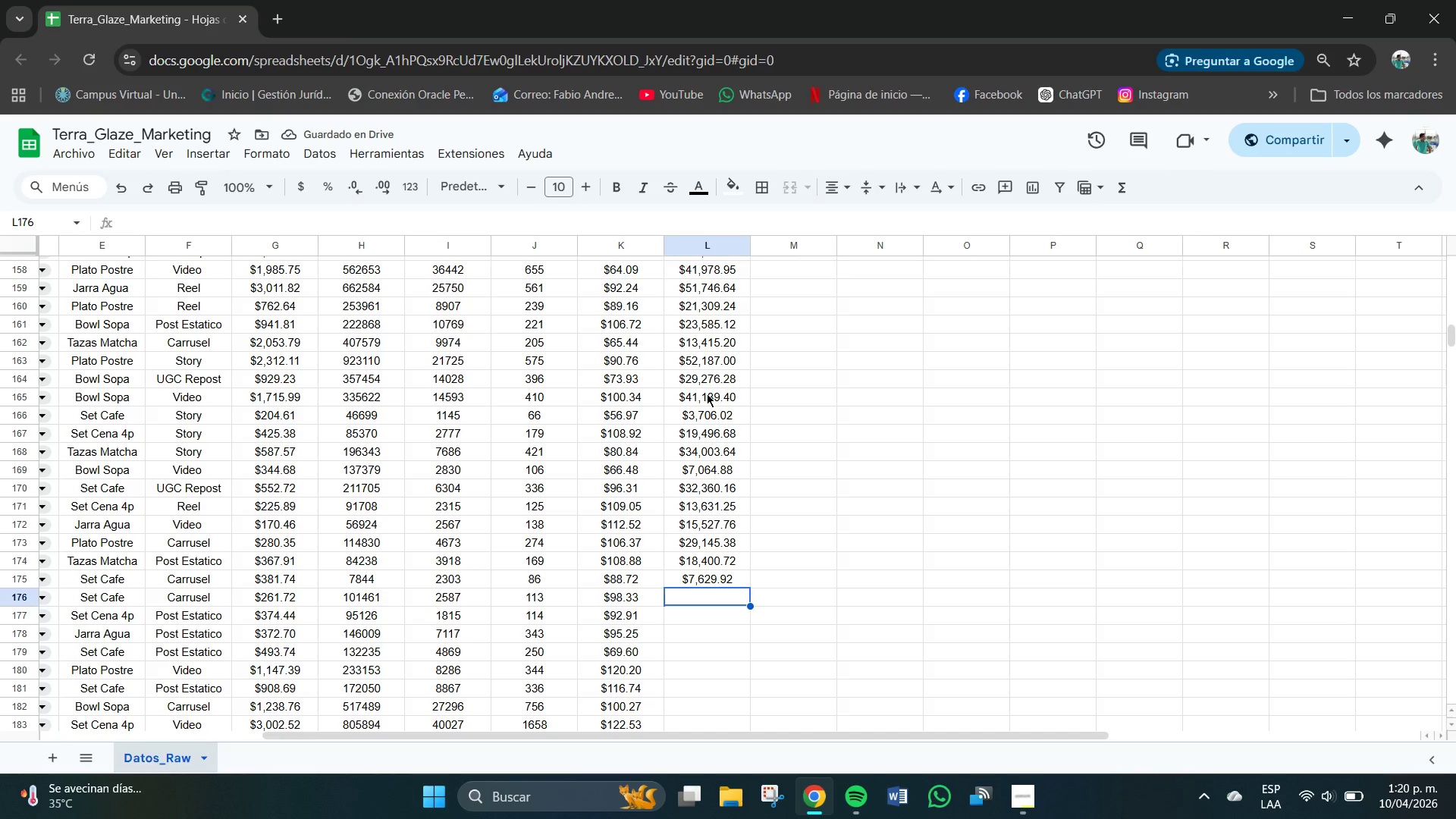 
key(Numpad1)
 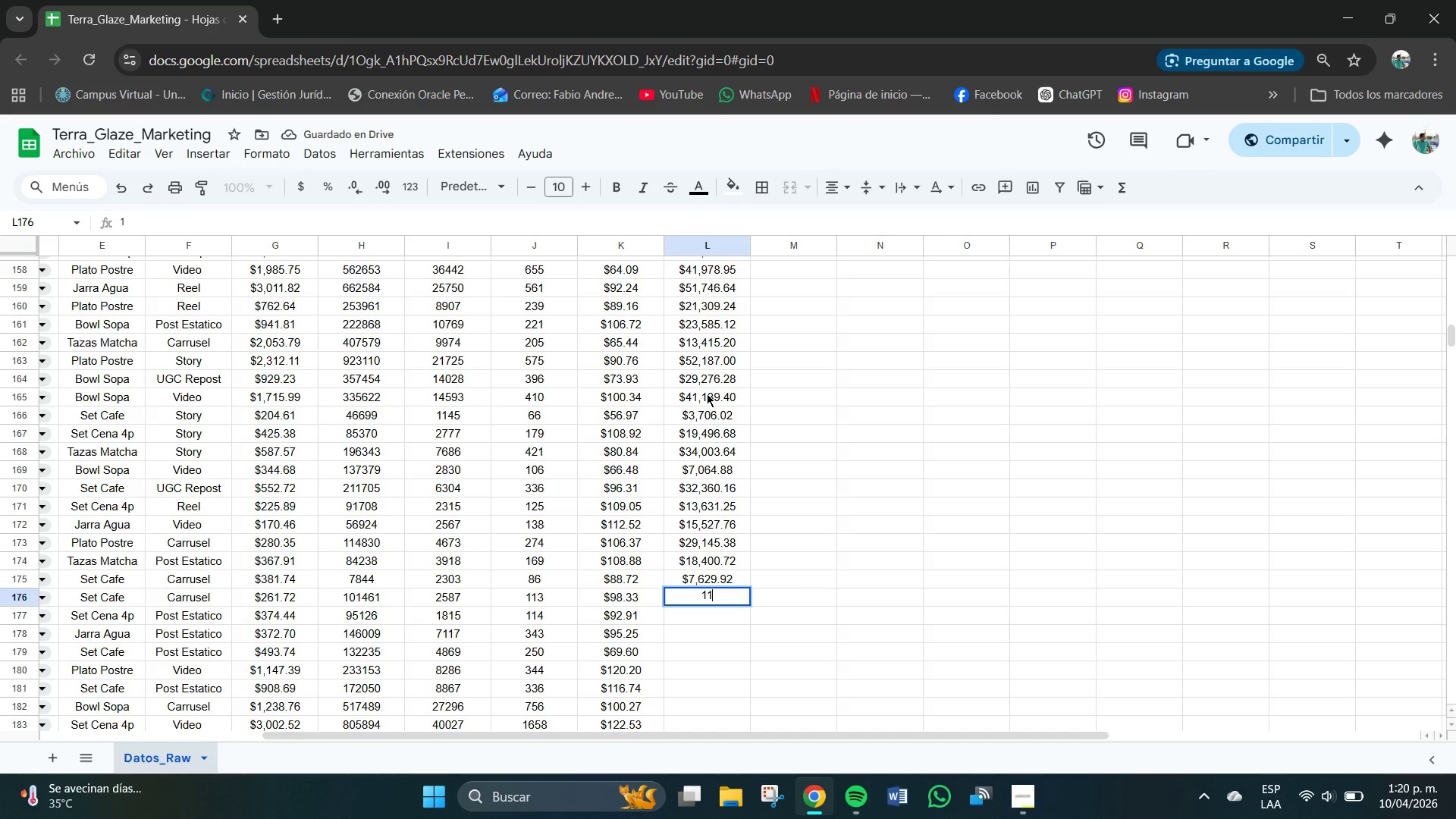 
key(Numpad1)
 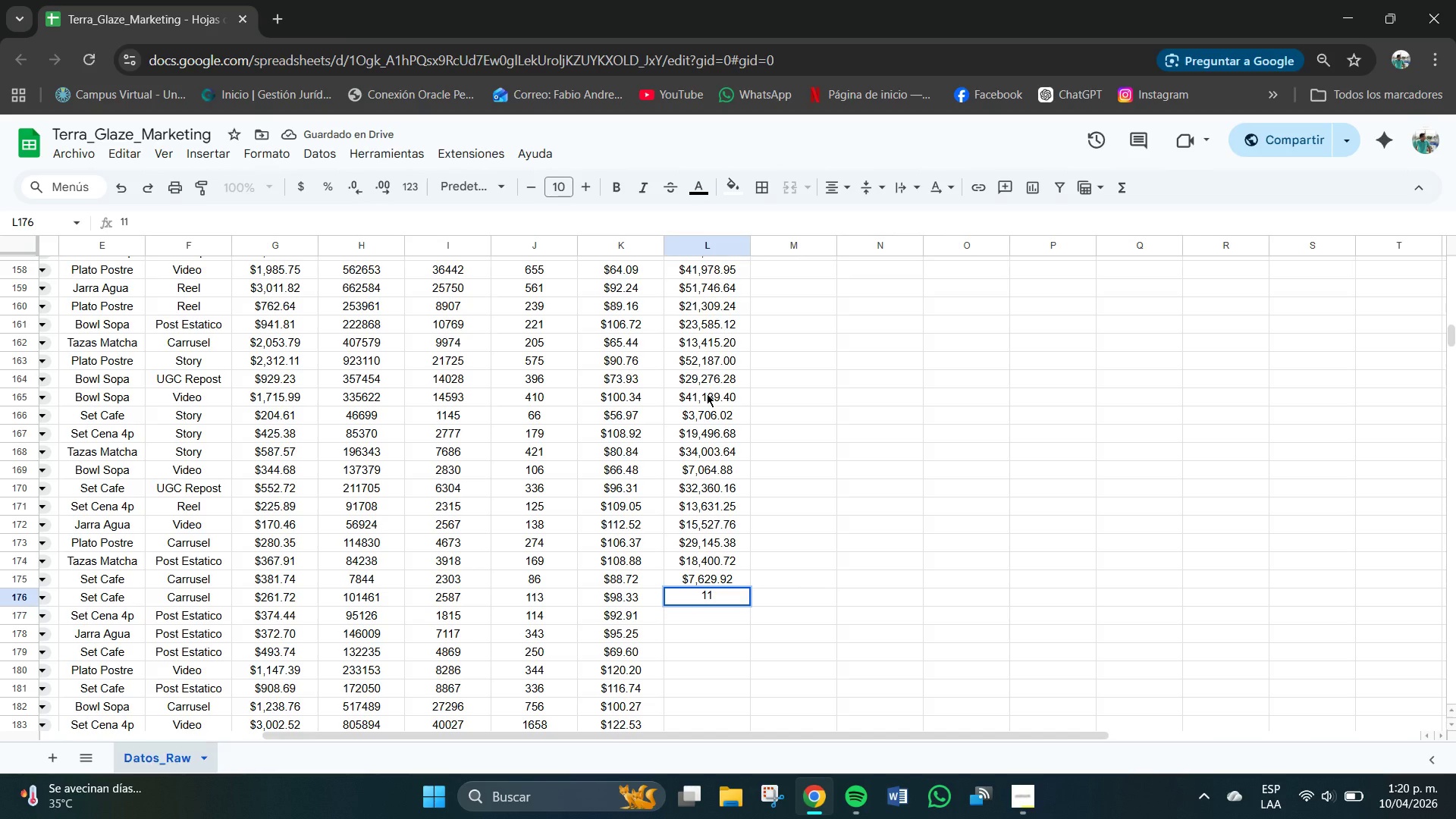 
key(Numpad1)
 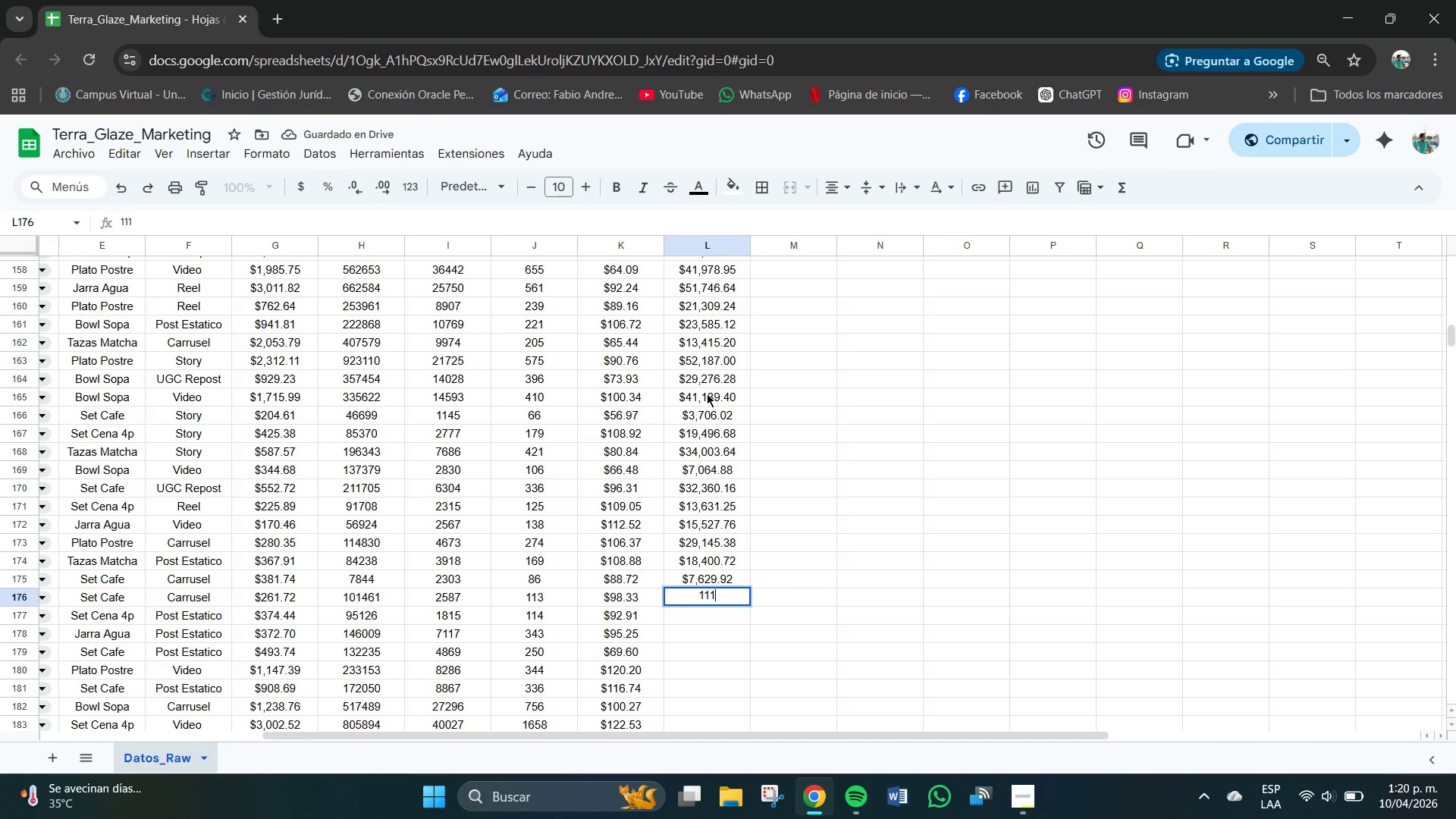 
key(Numpad1)
 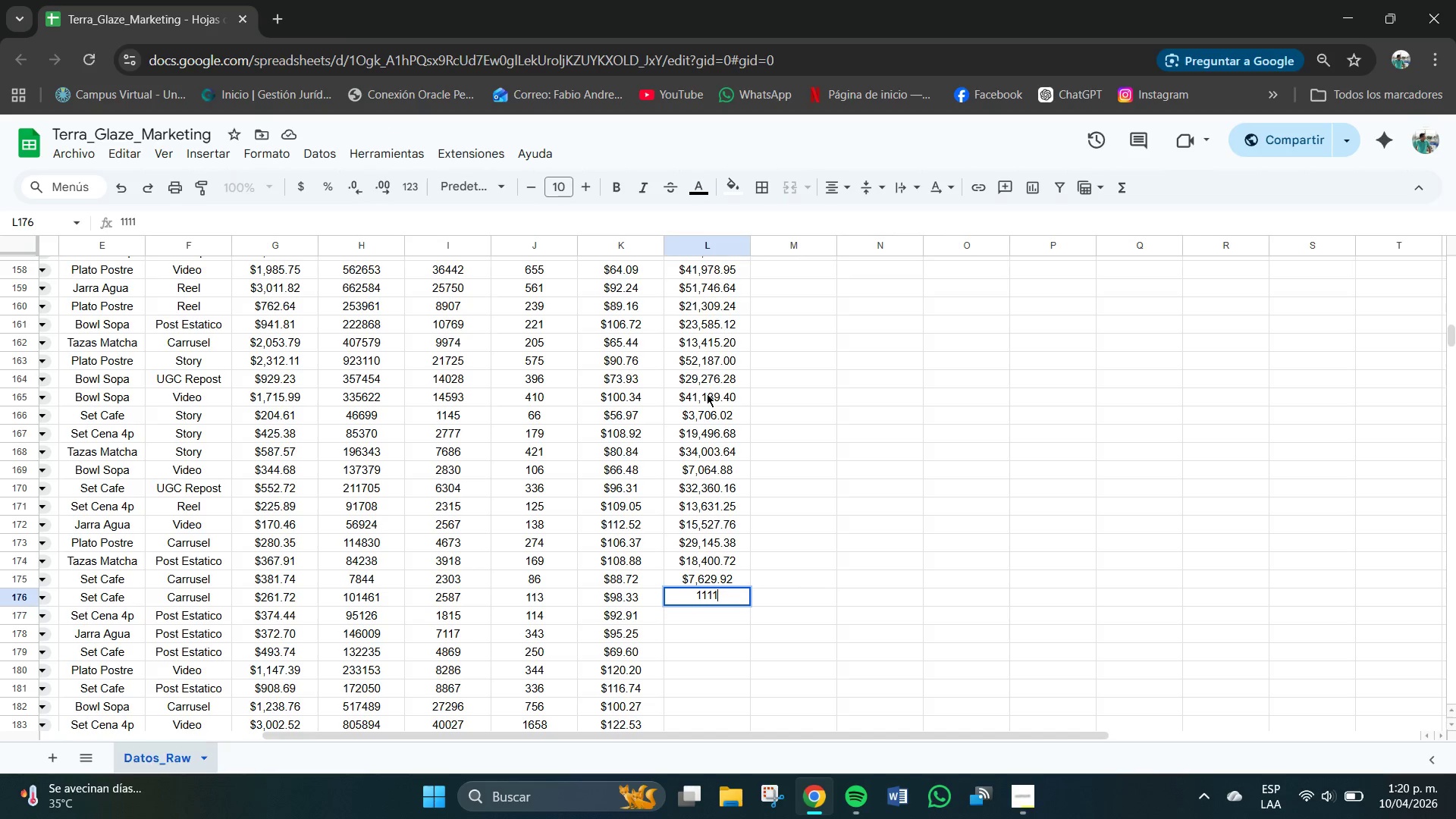 
key(Numpad1)
 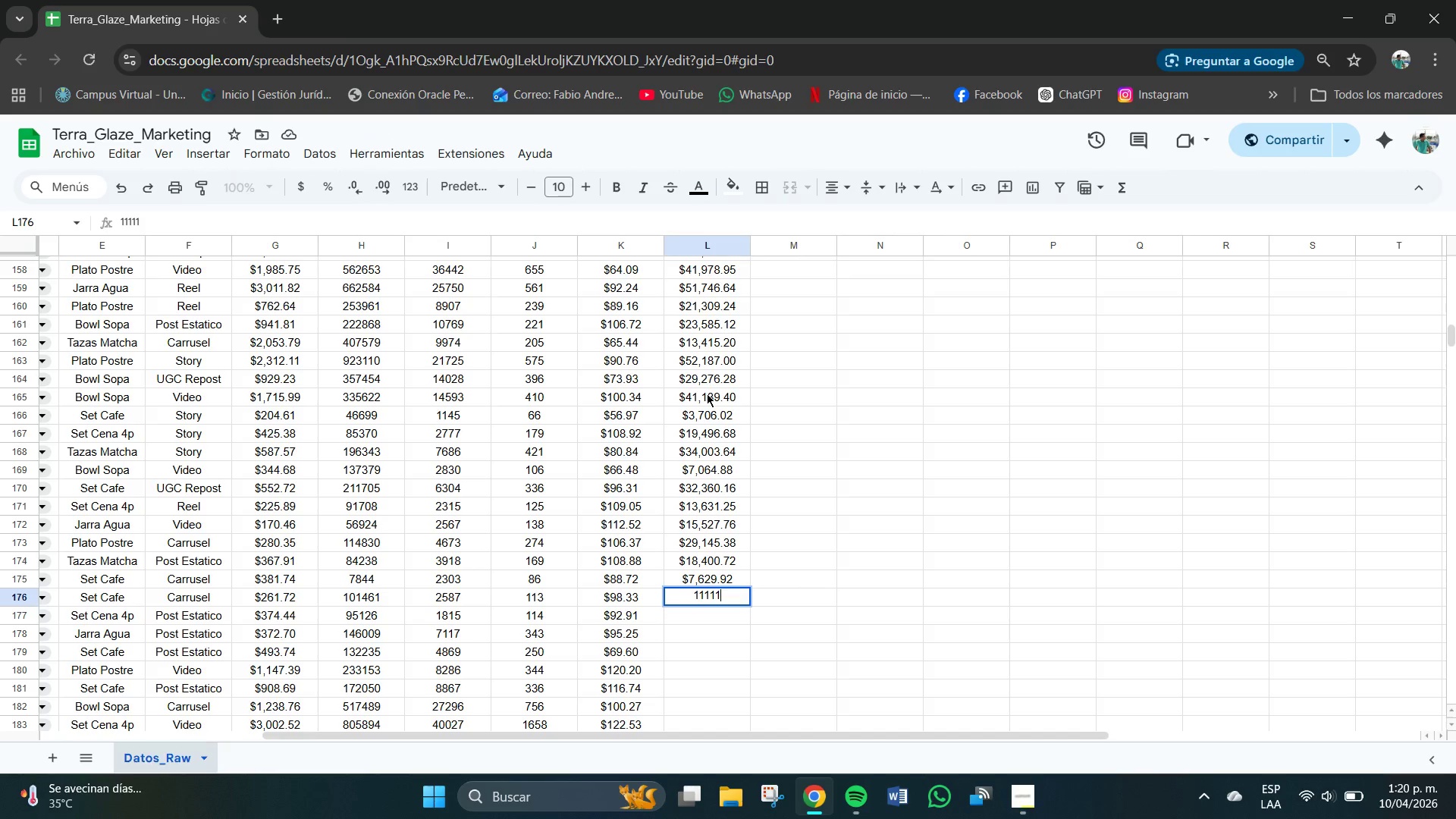 
key(NumpadDecimal)
 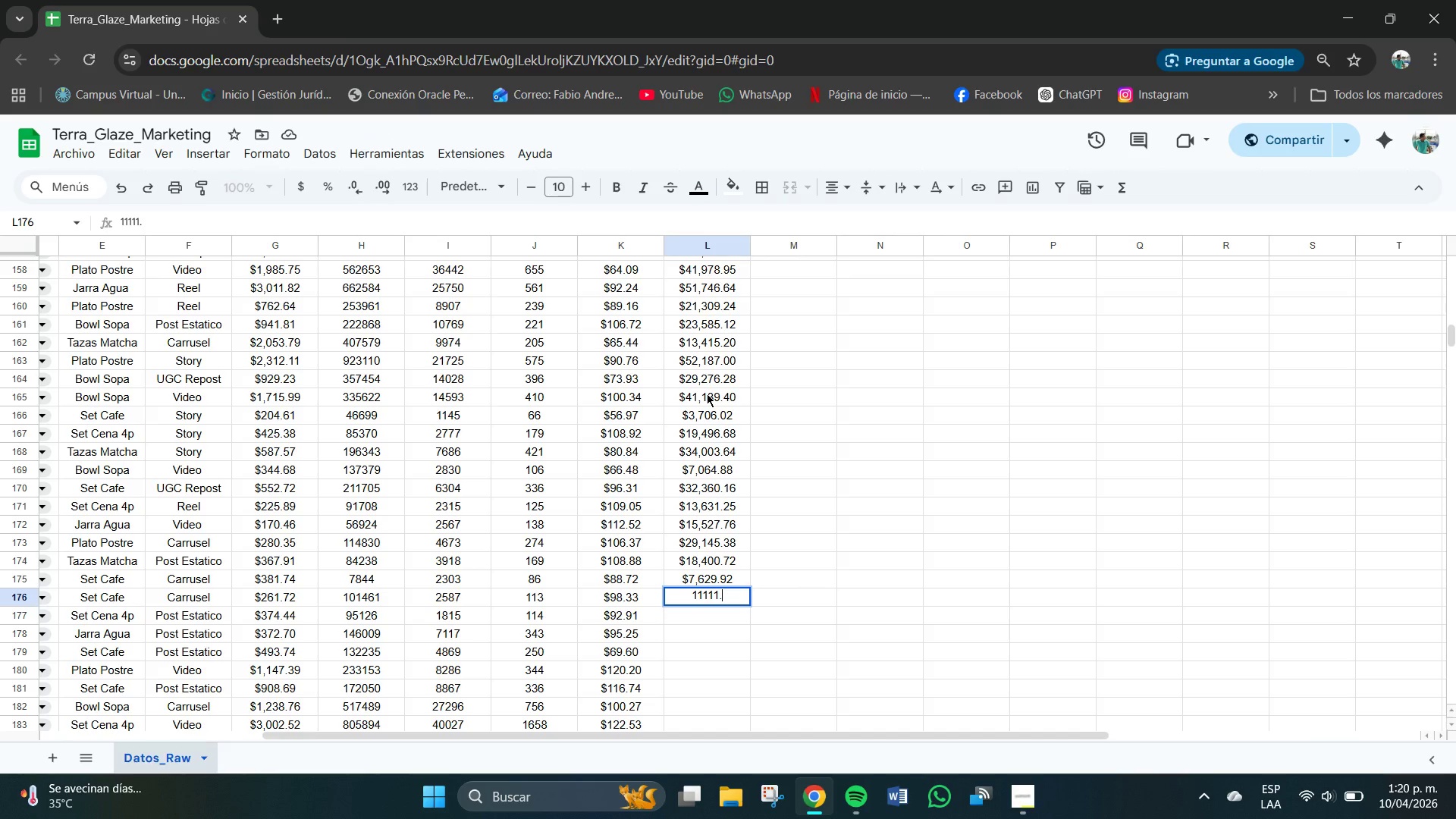 
key(Numpad2)
 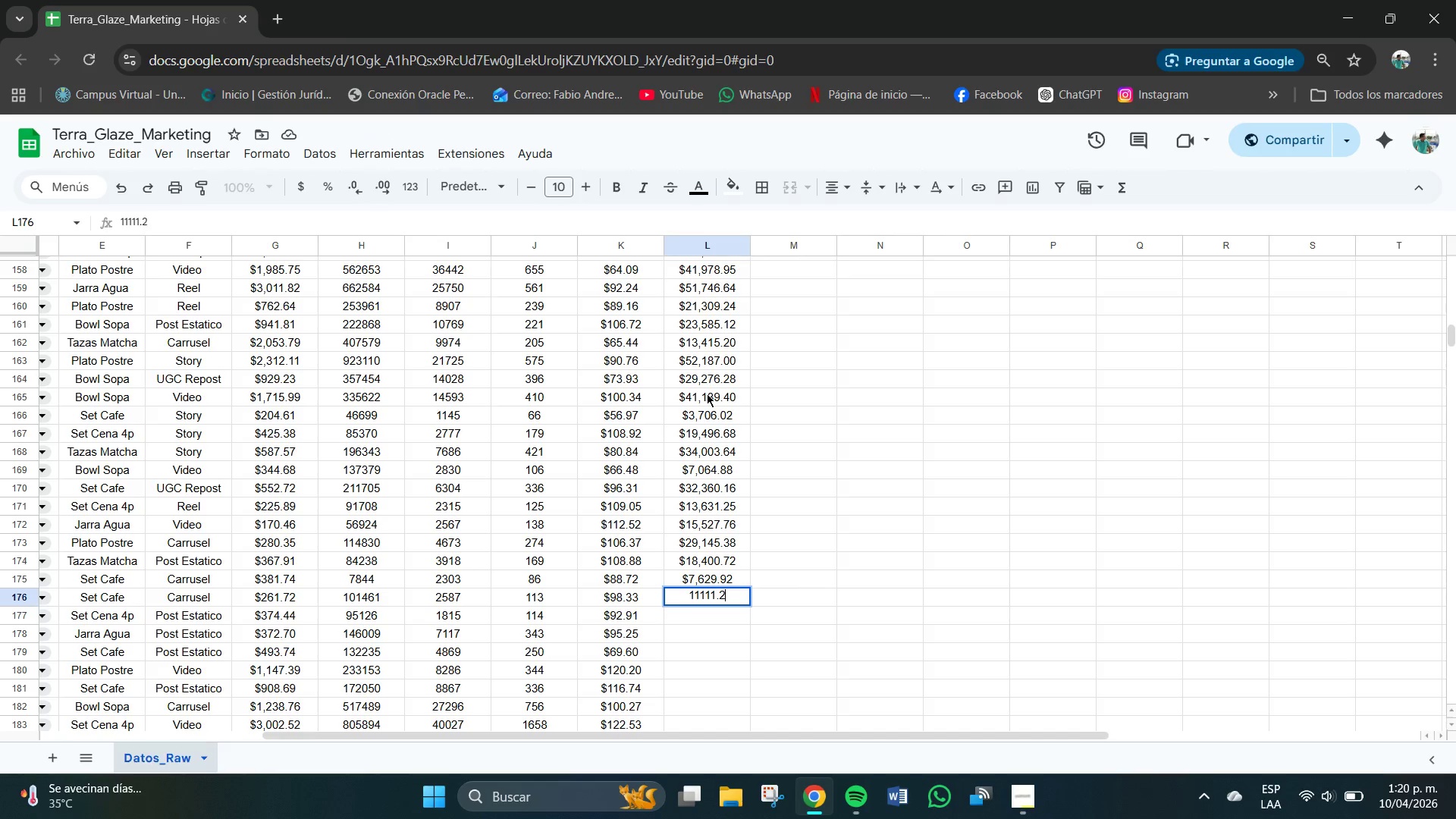 
key(Numpad9)
 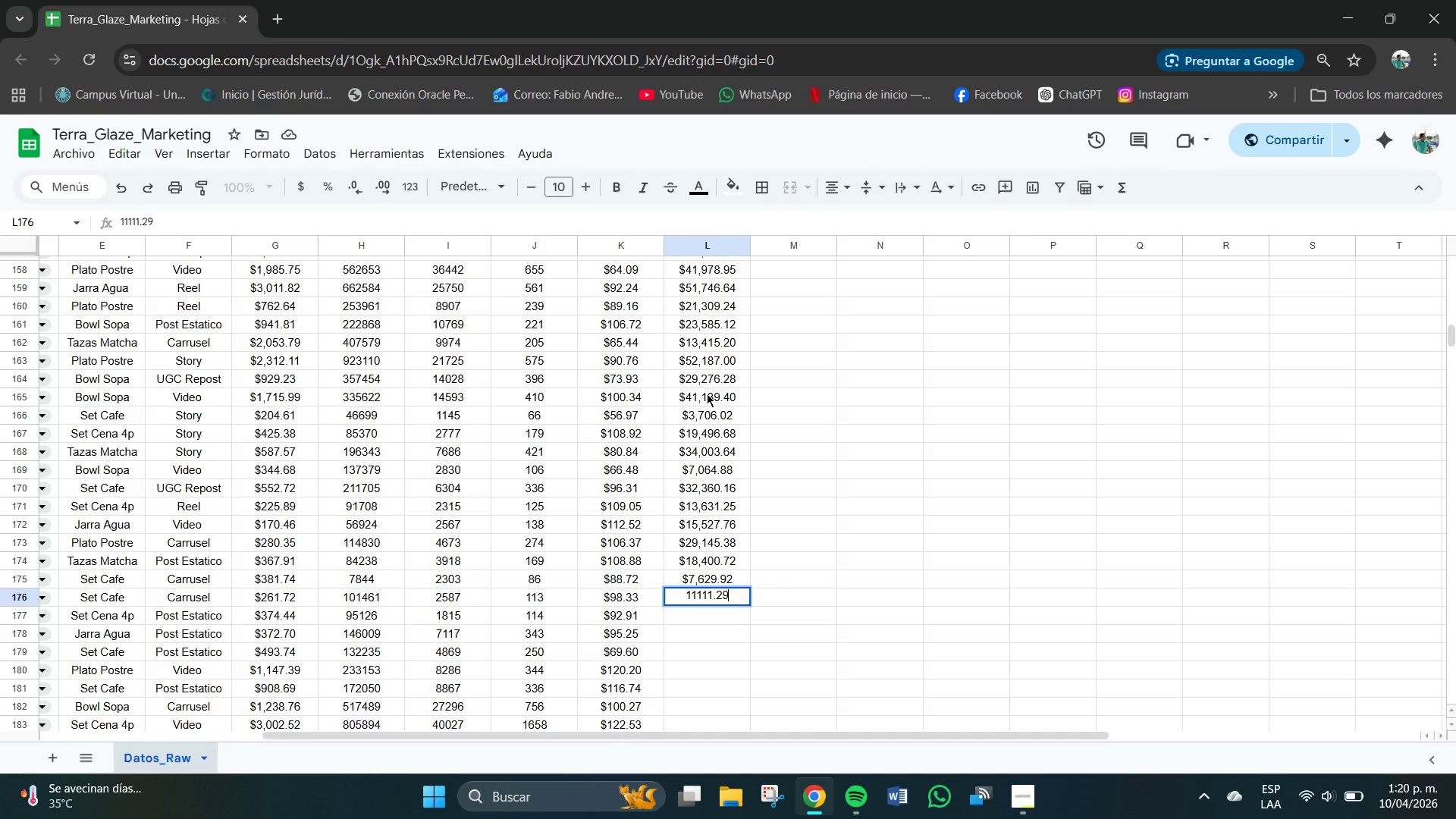 
key(NumpadEnter)
 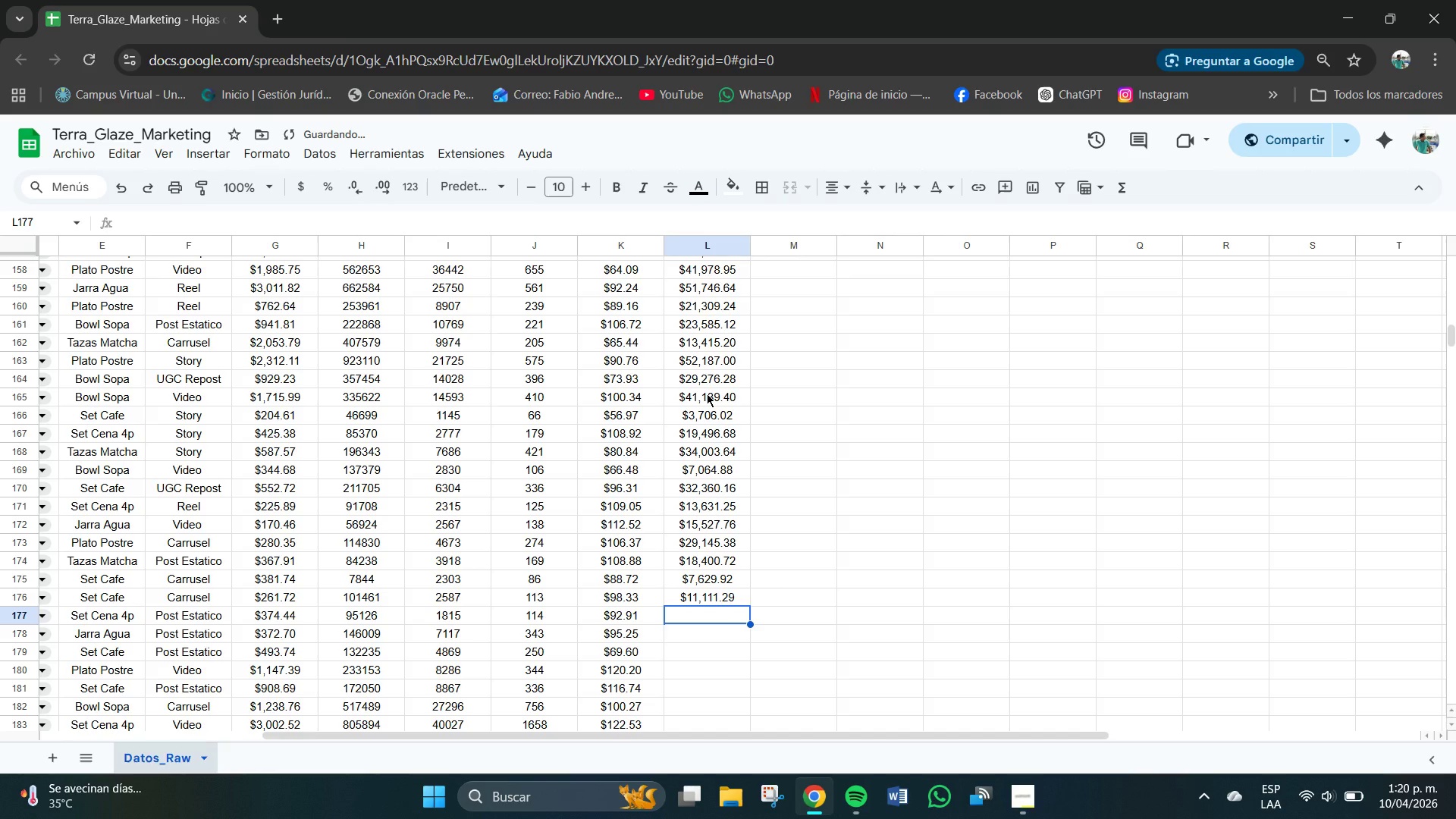 
key(Numpad1)
 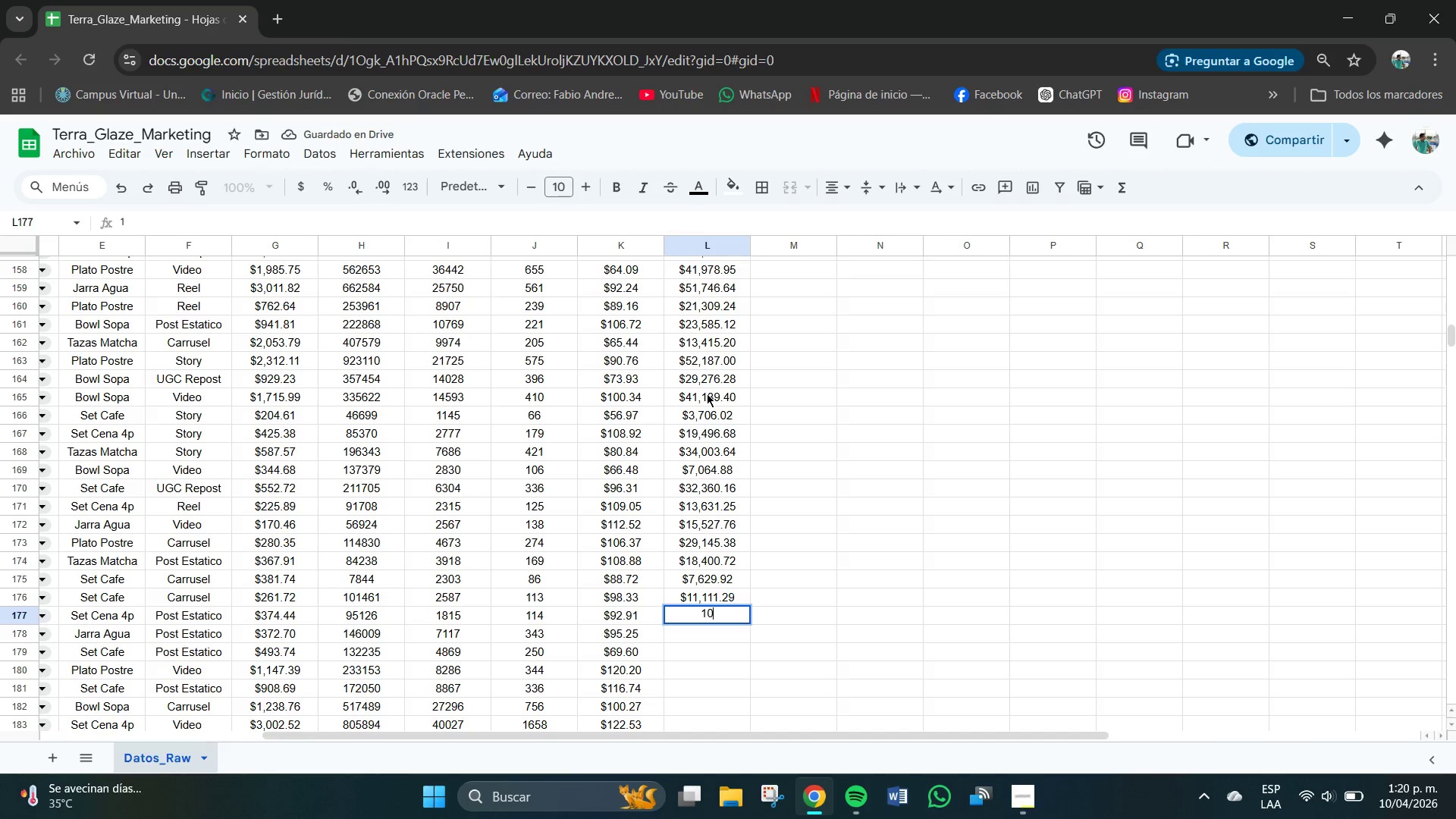 
key(Numpad0)
 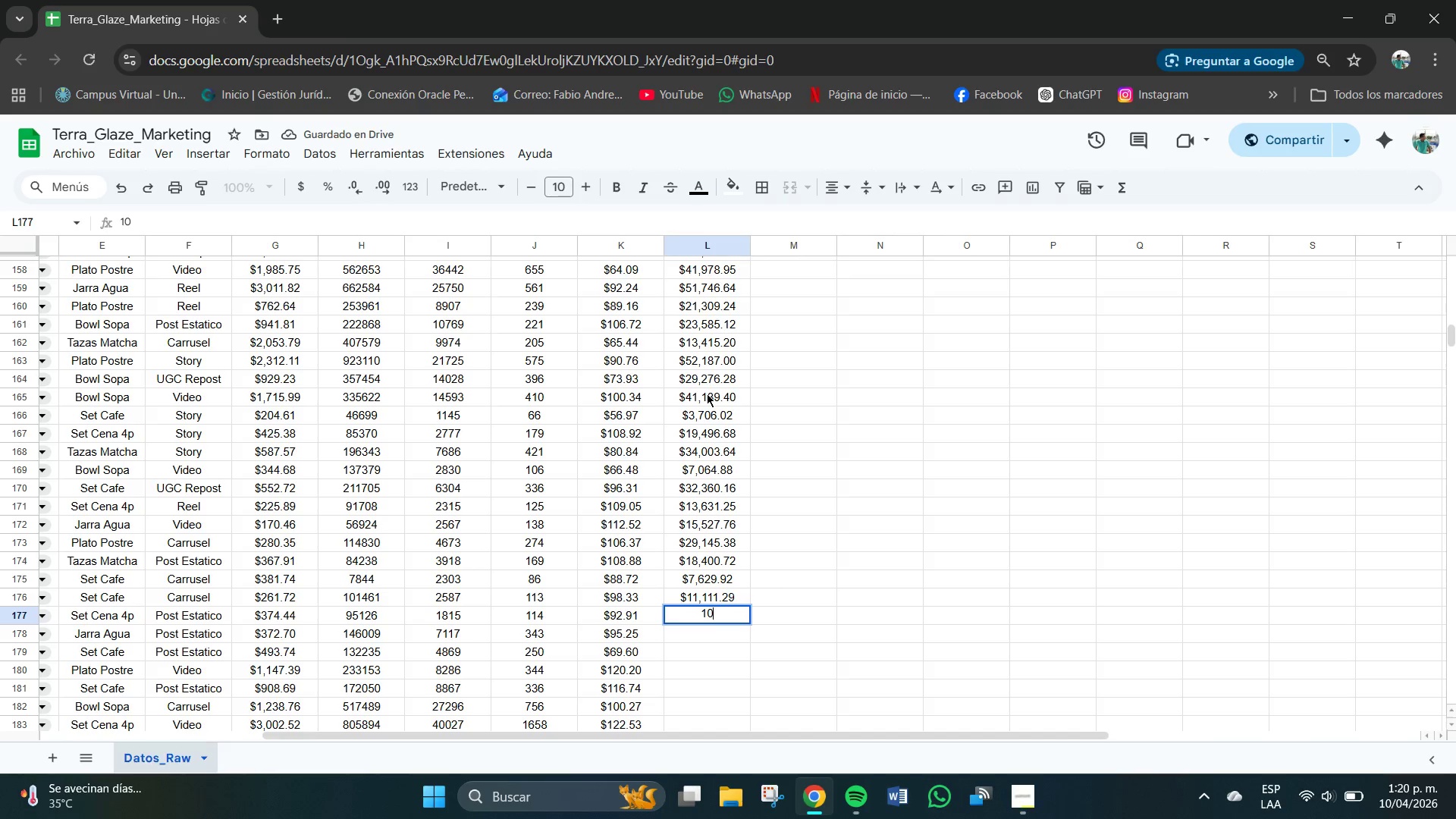 
key(Numpad5)
 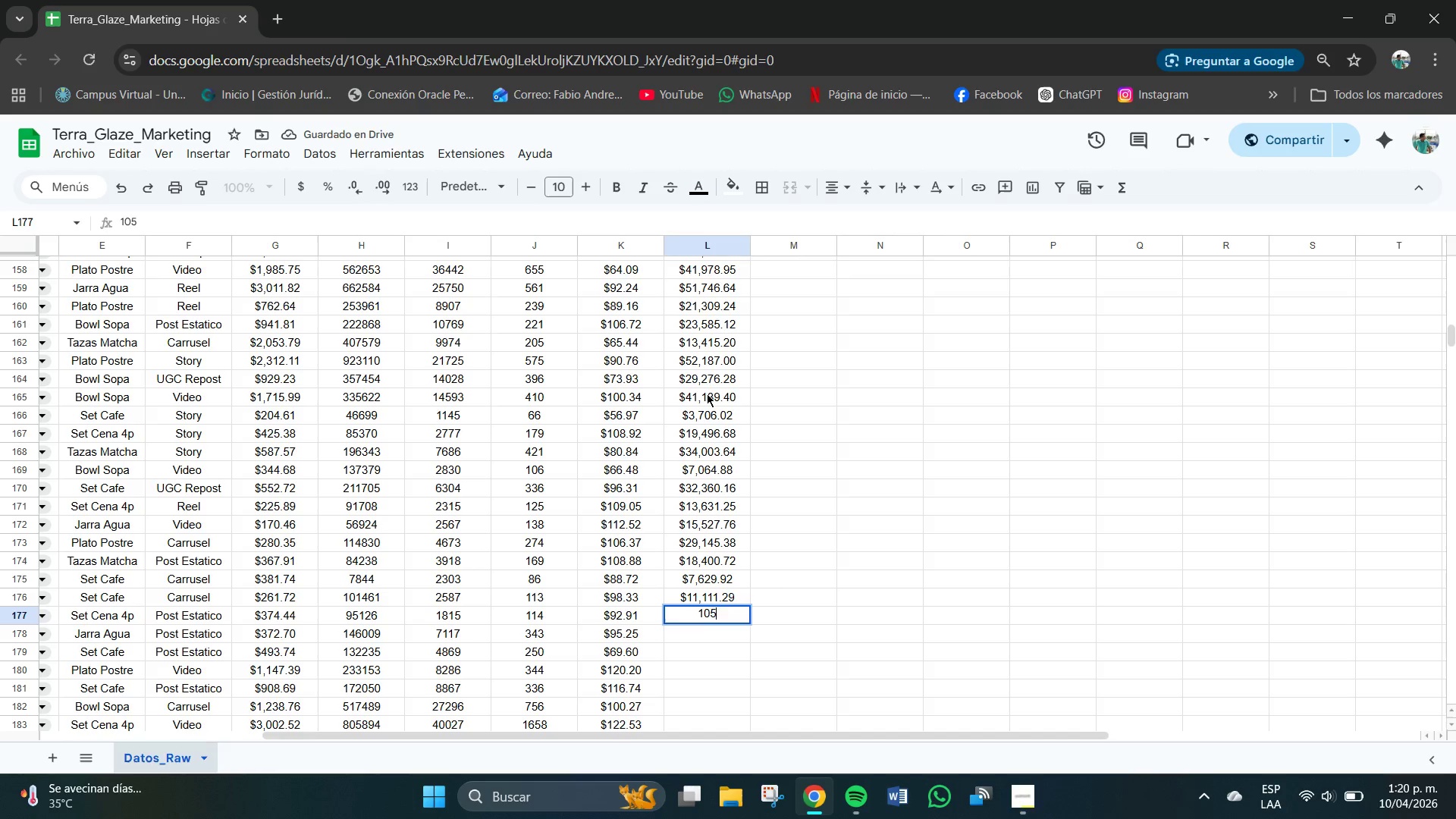 
key(Numpad9)
 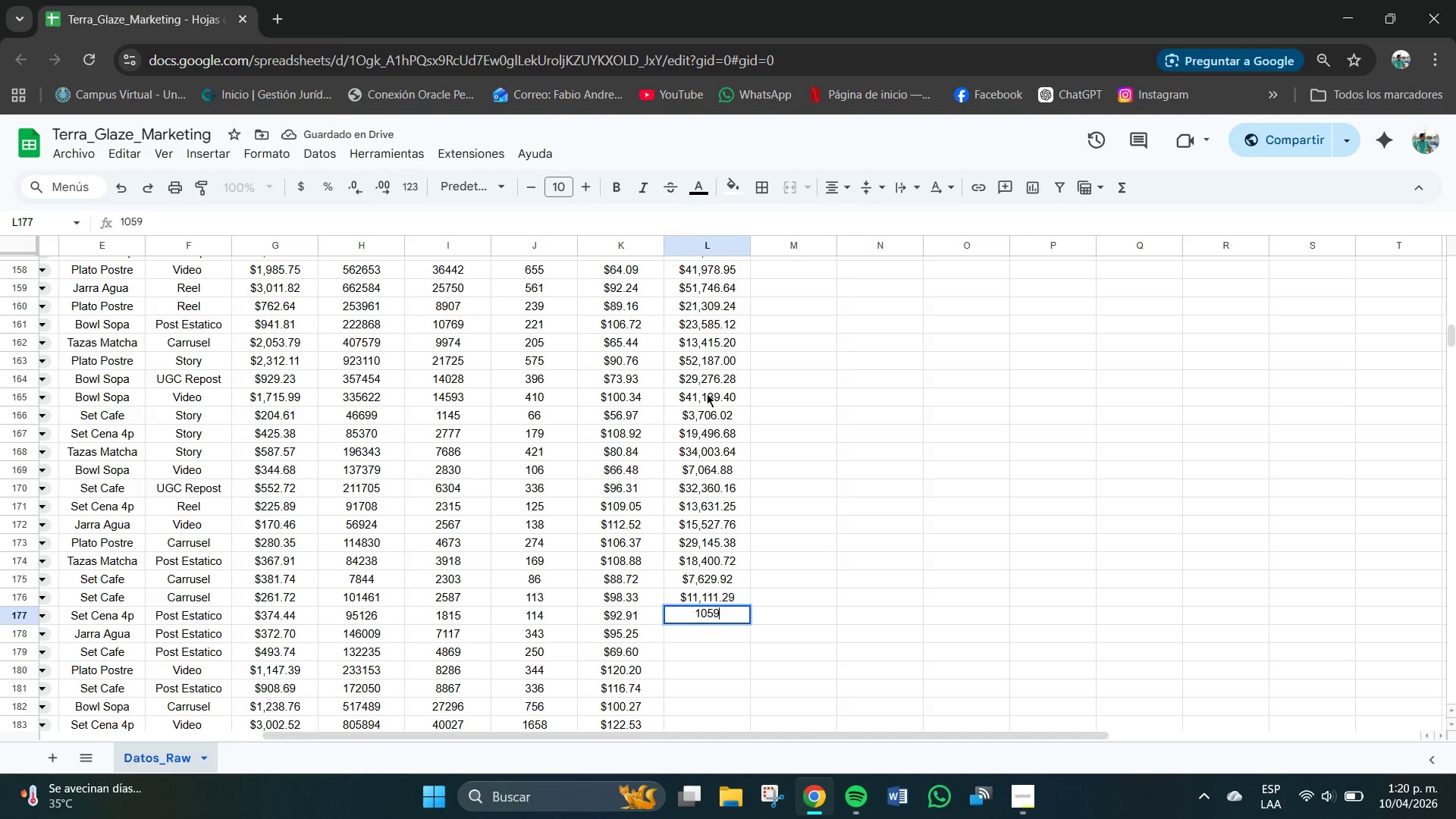 
key(Numpad1)
 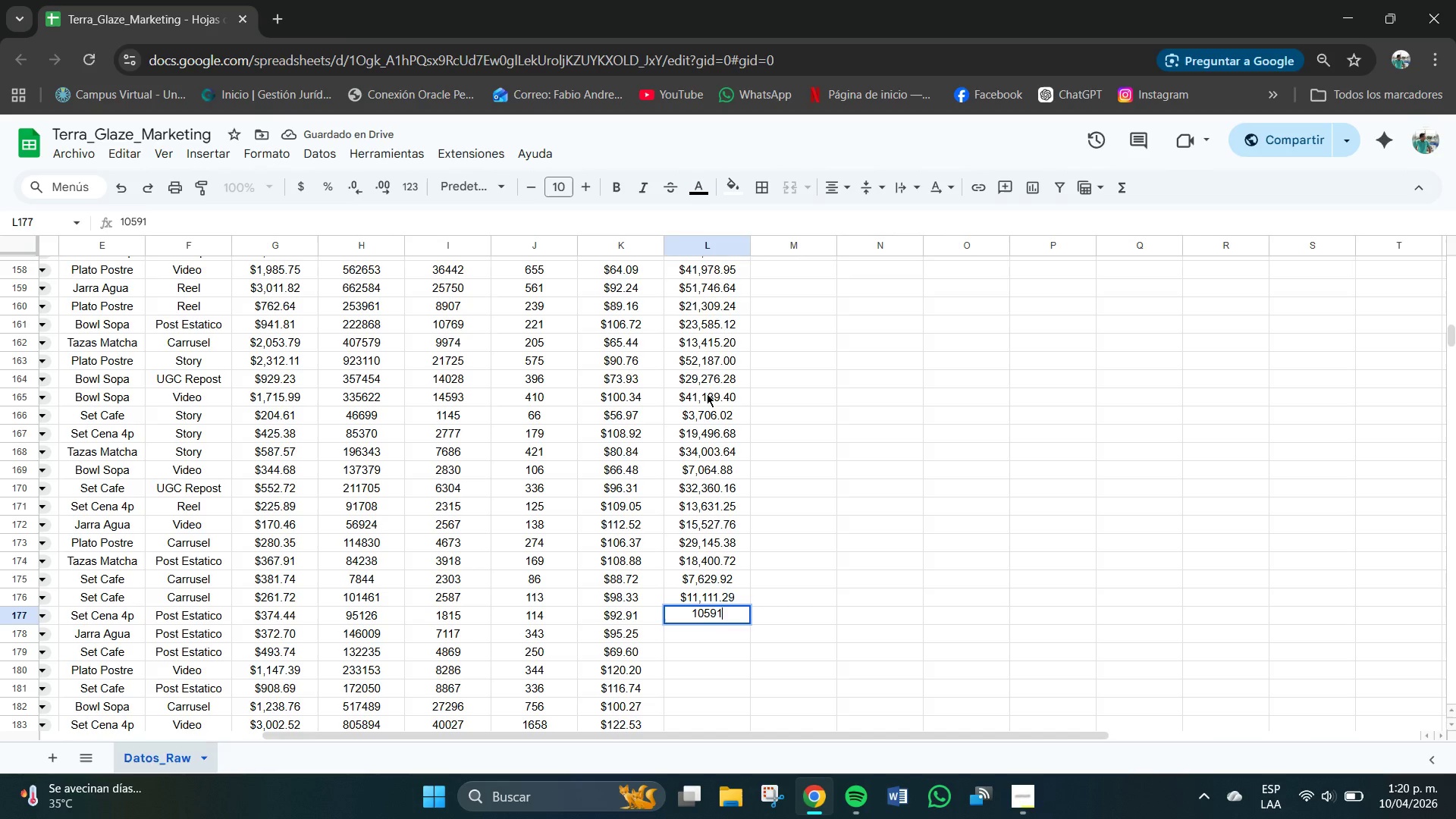 
key(NumpadDecimal)
 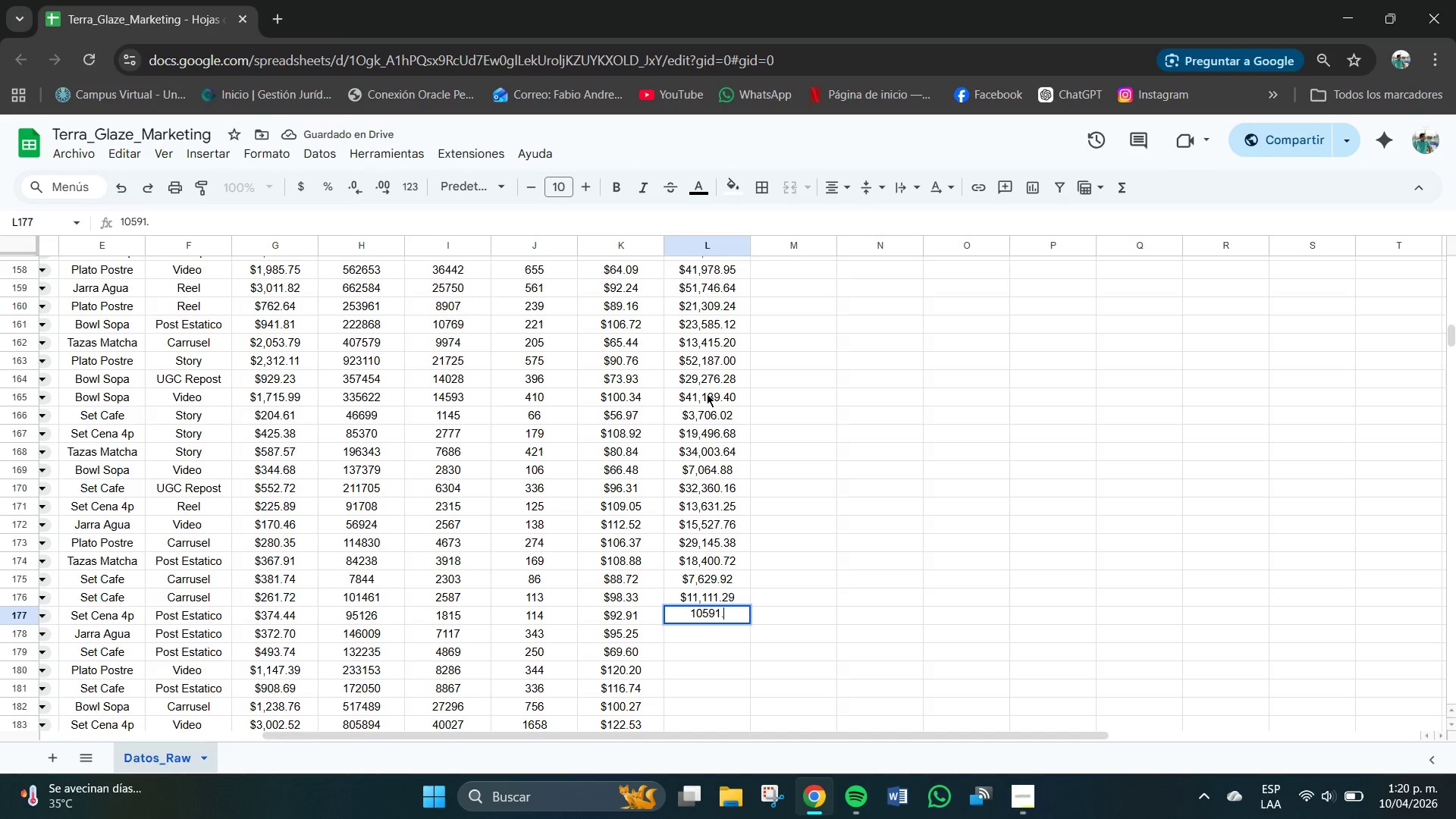 
key(Numpad7)
 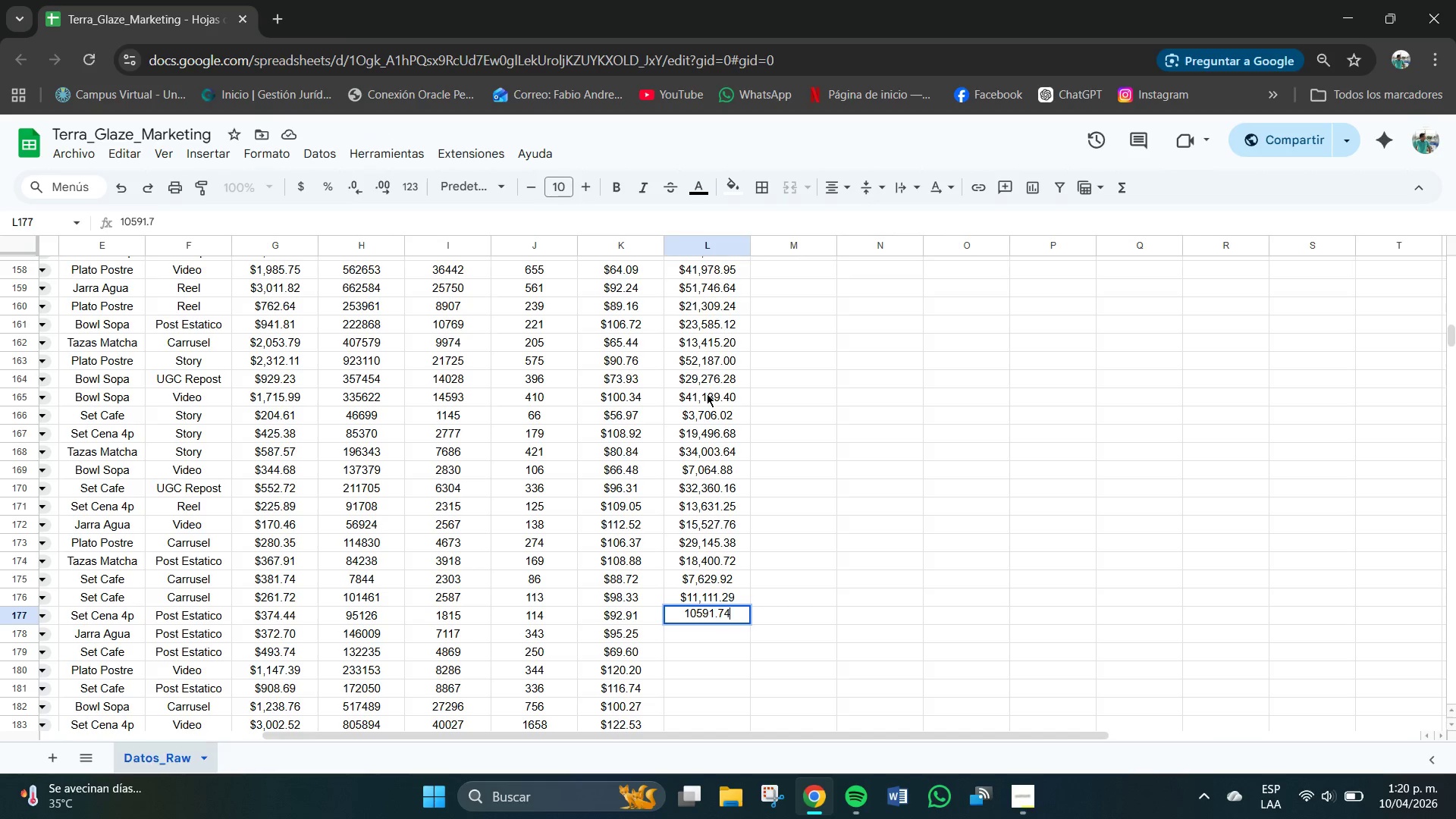 
key(Numpad4)
 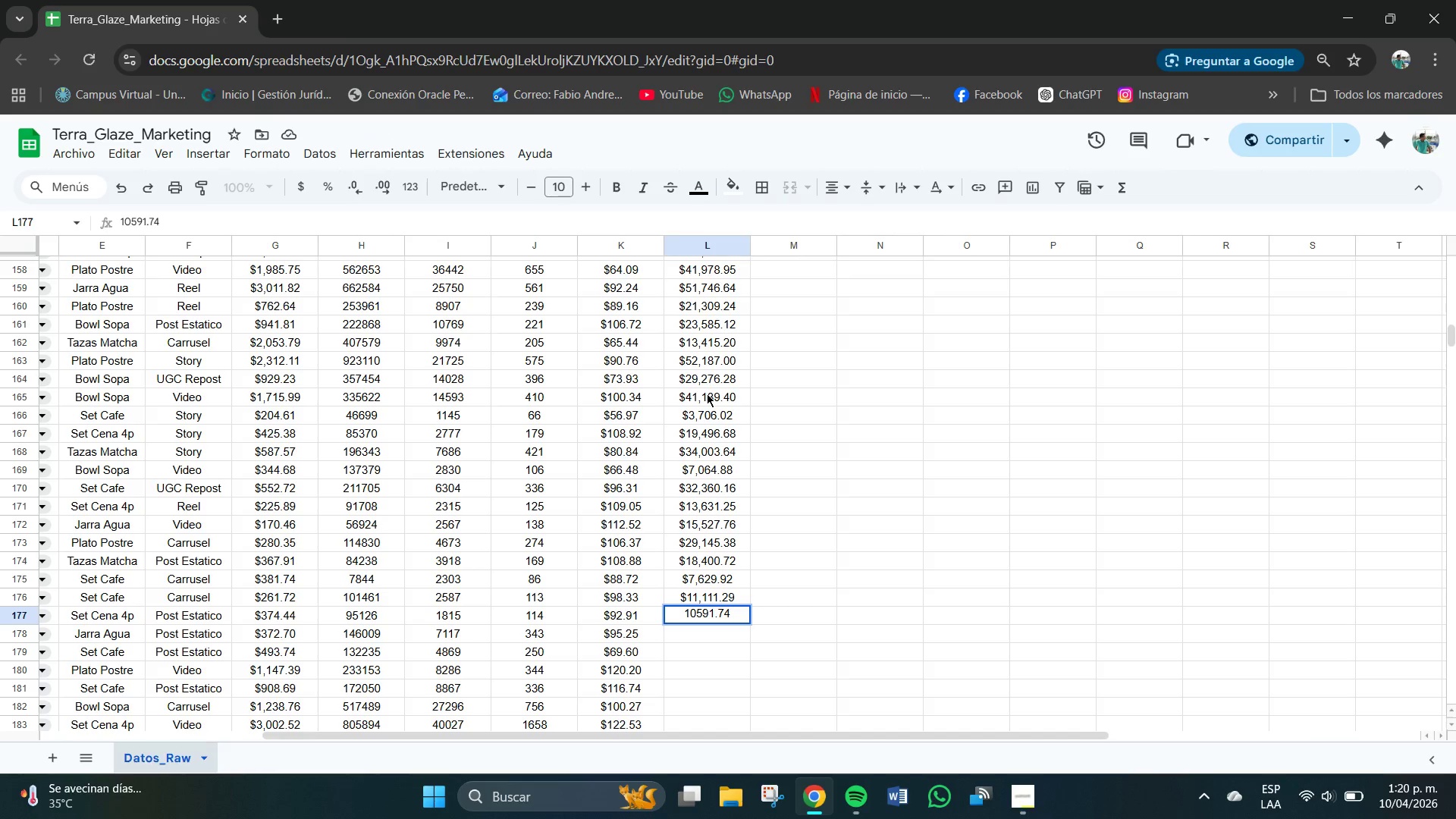 
key(NumpadEnter)
 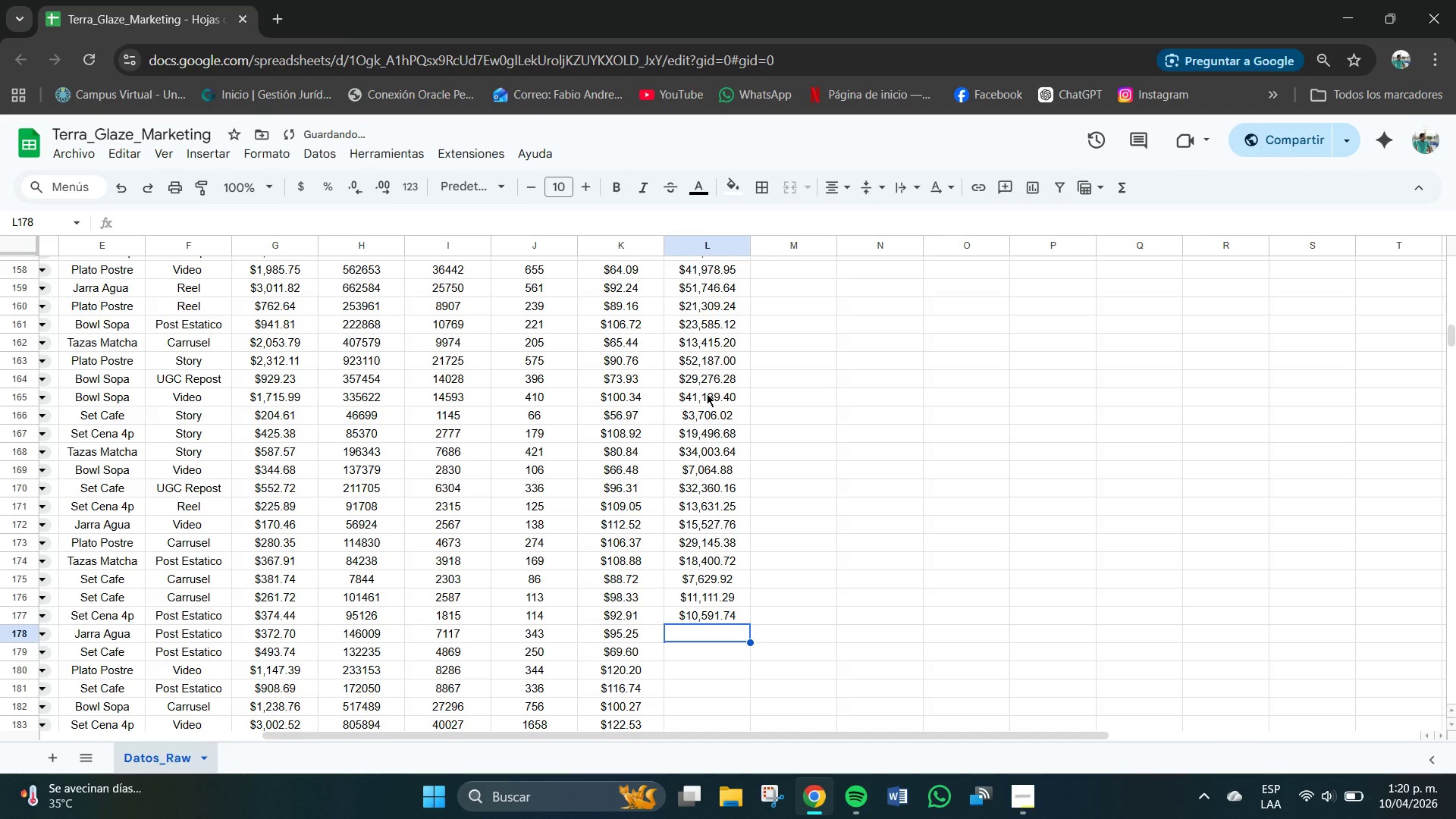 
key(Numpad3)
 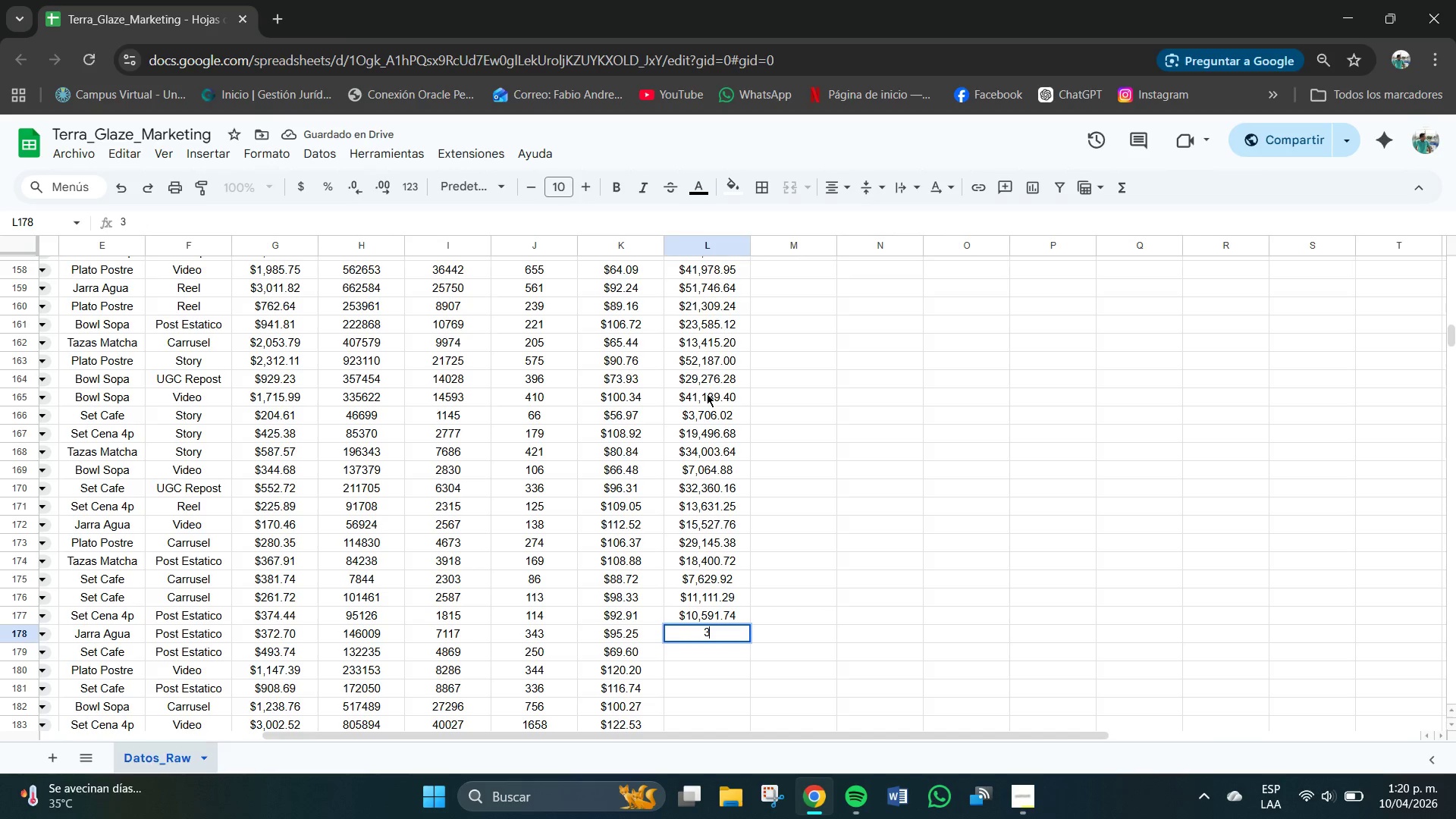 
key(Numpad2)
 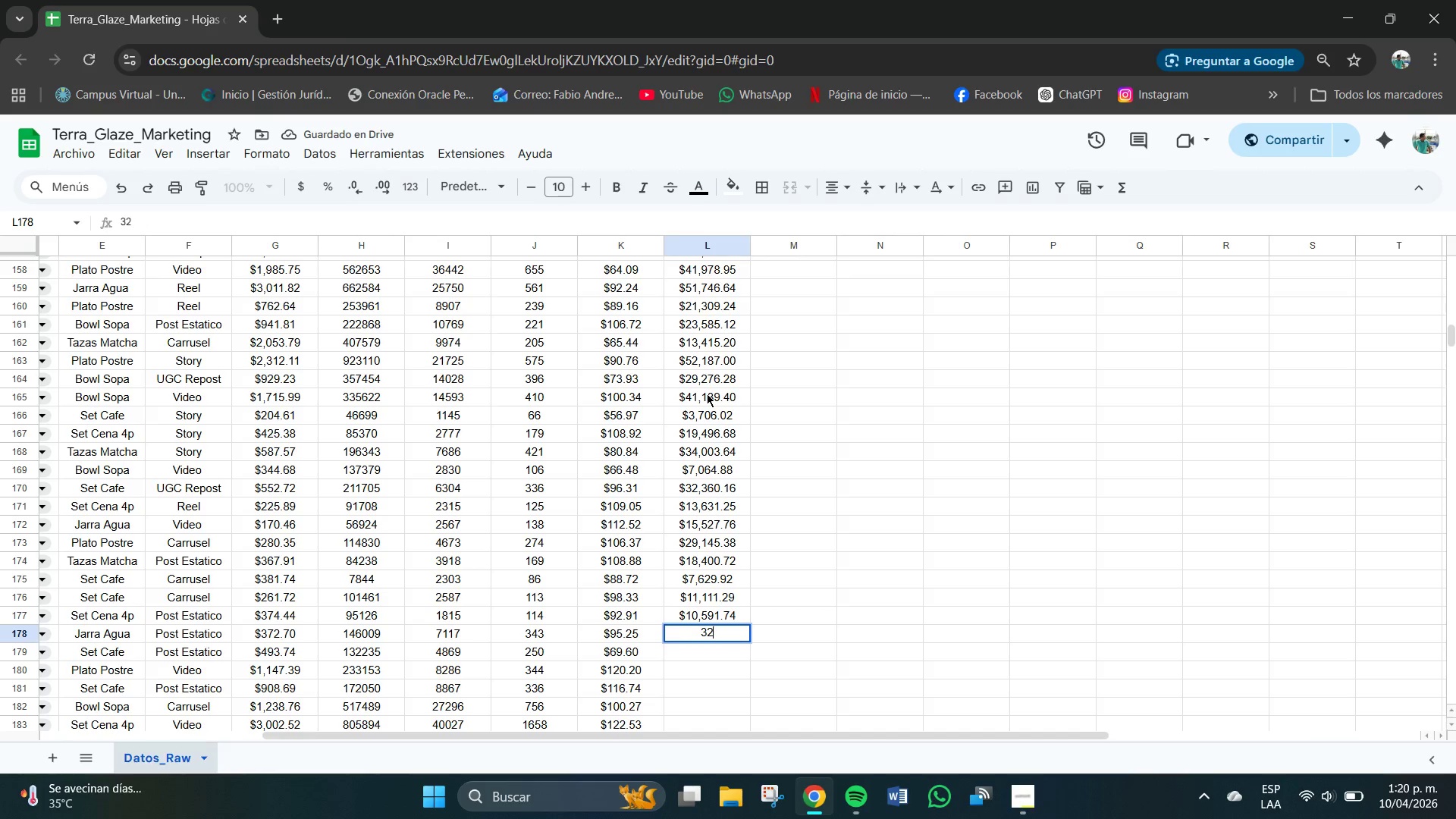 
key(Numpad6)
 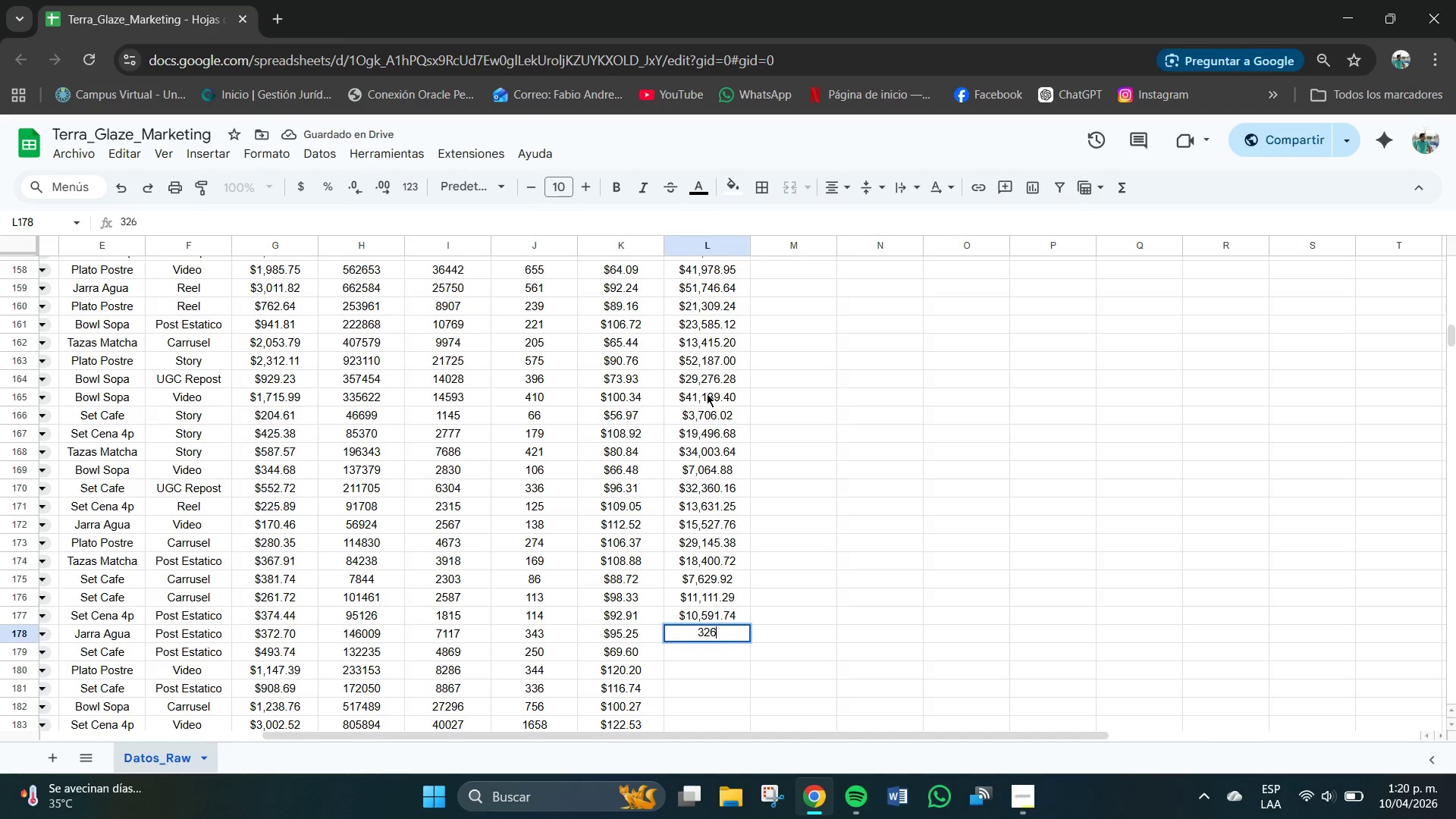 
key(Numpad7)
 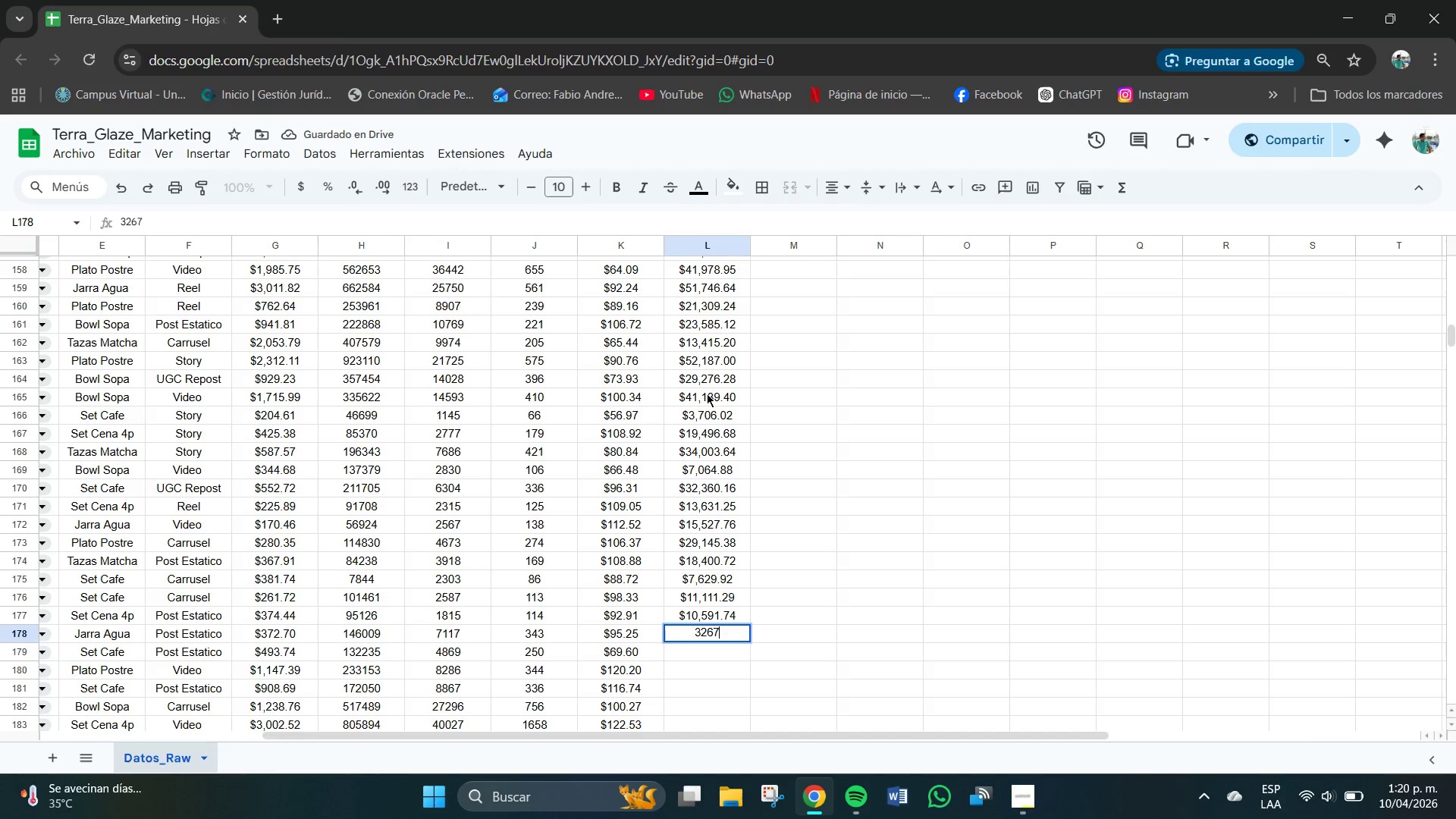 
key(Numpad0)
 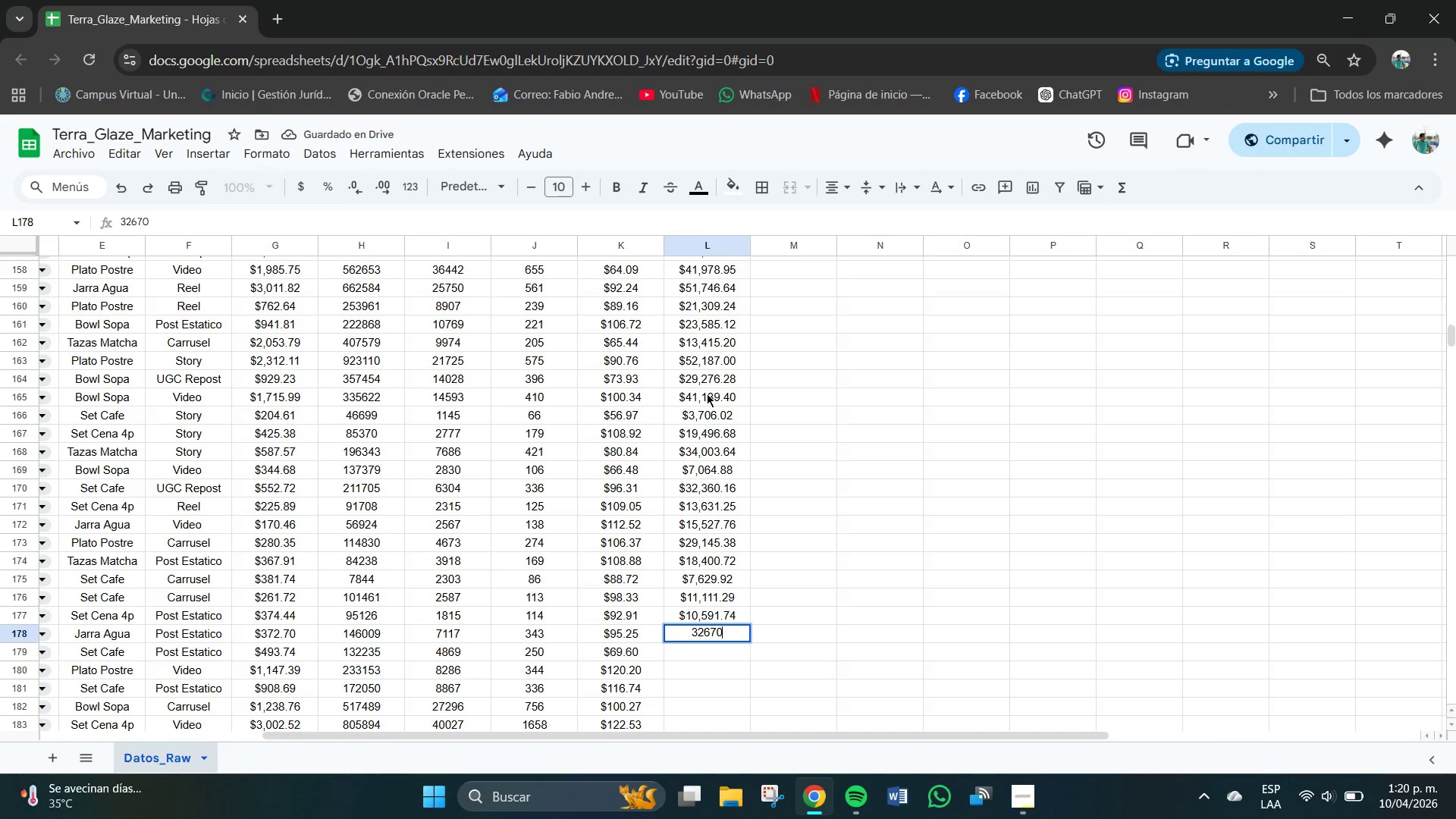 
key(NumpadDecimal)
 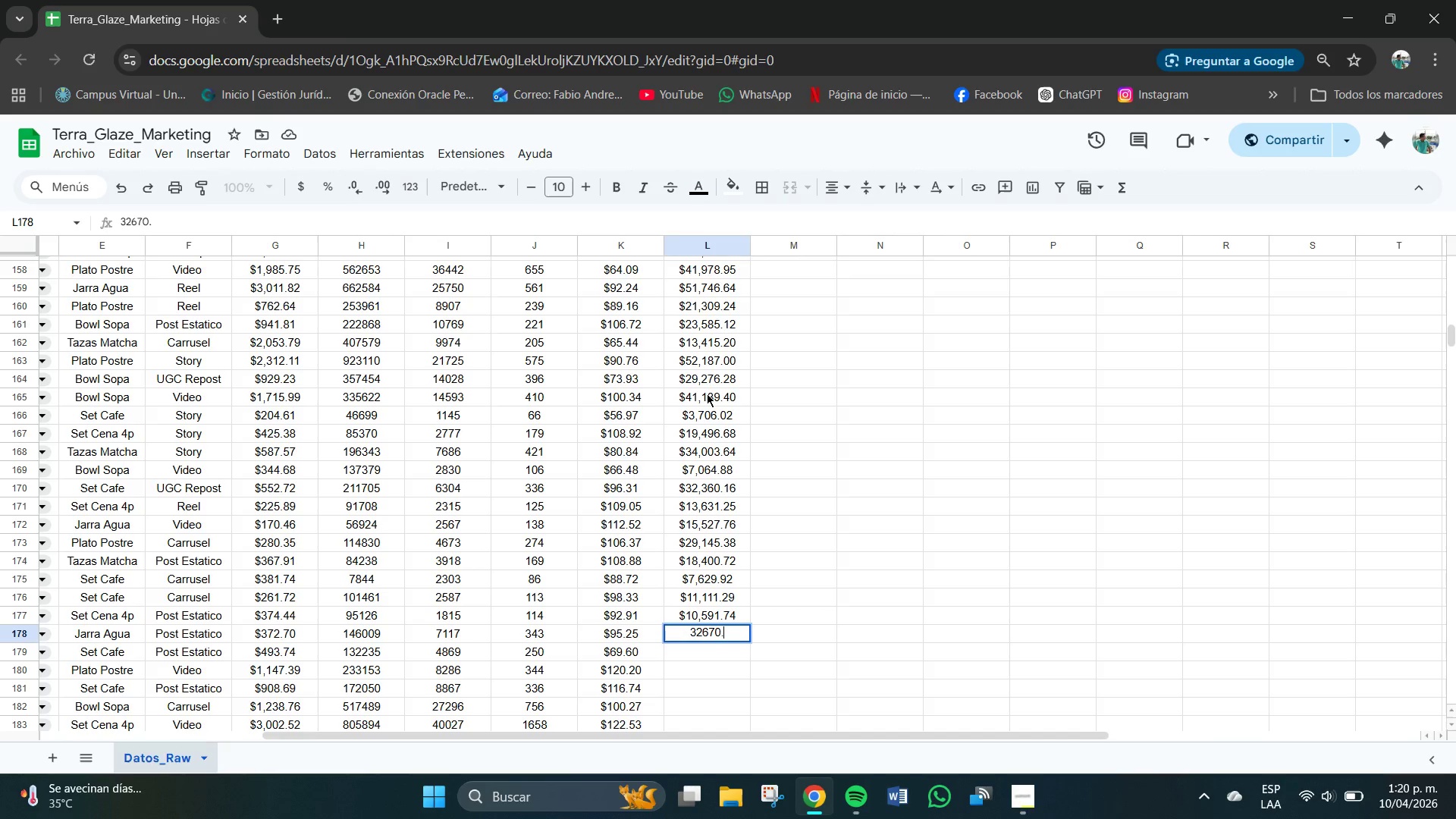 
key(Numpad7)
 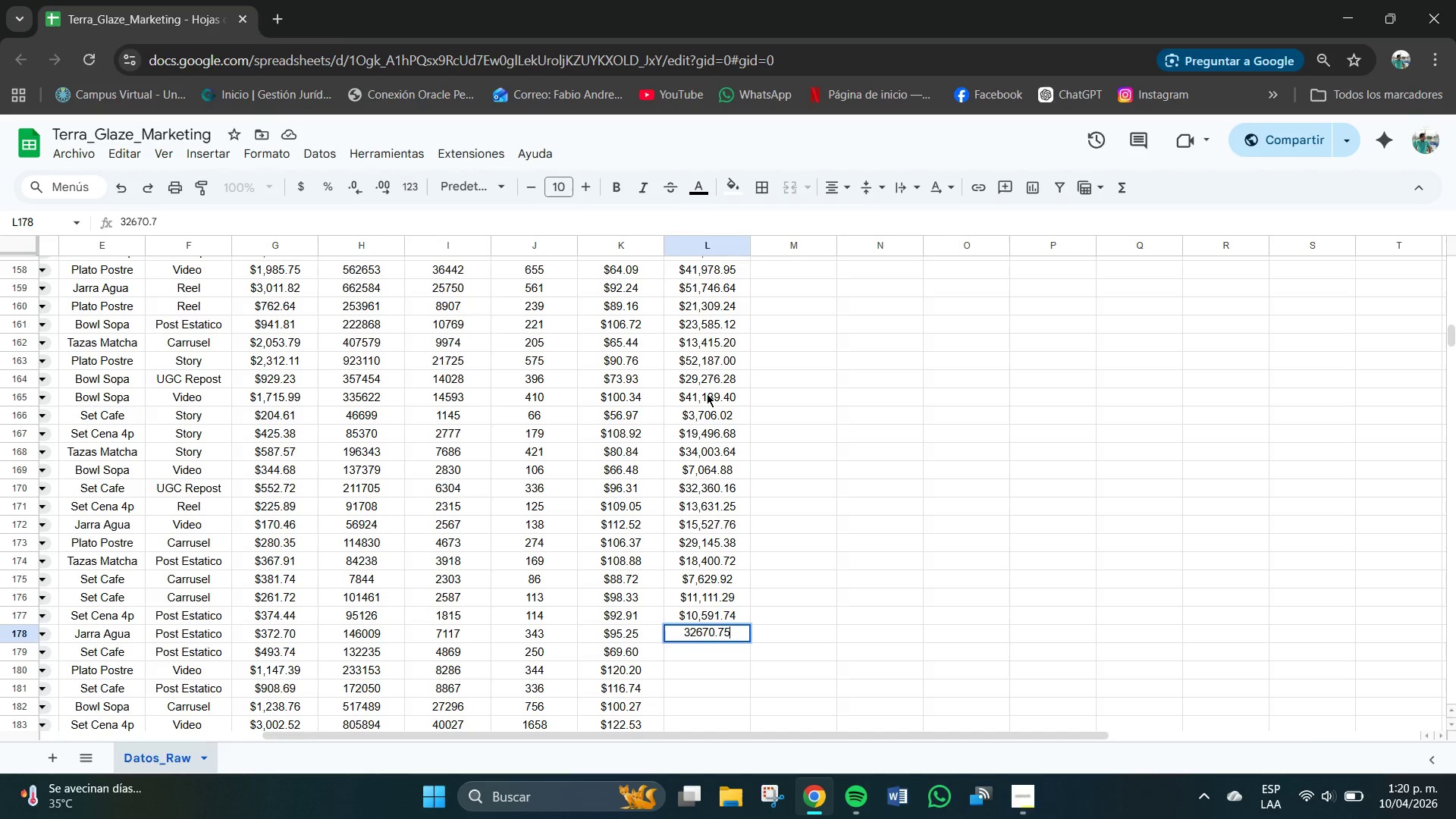 
key(Numpad5)
 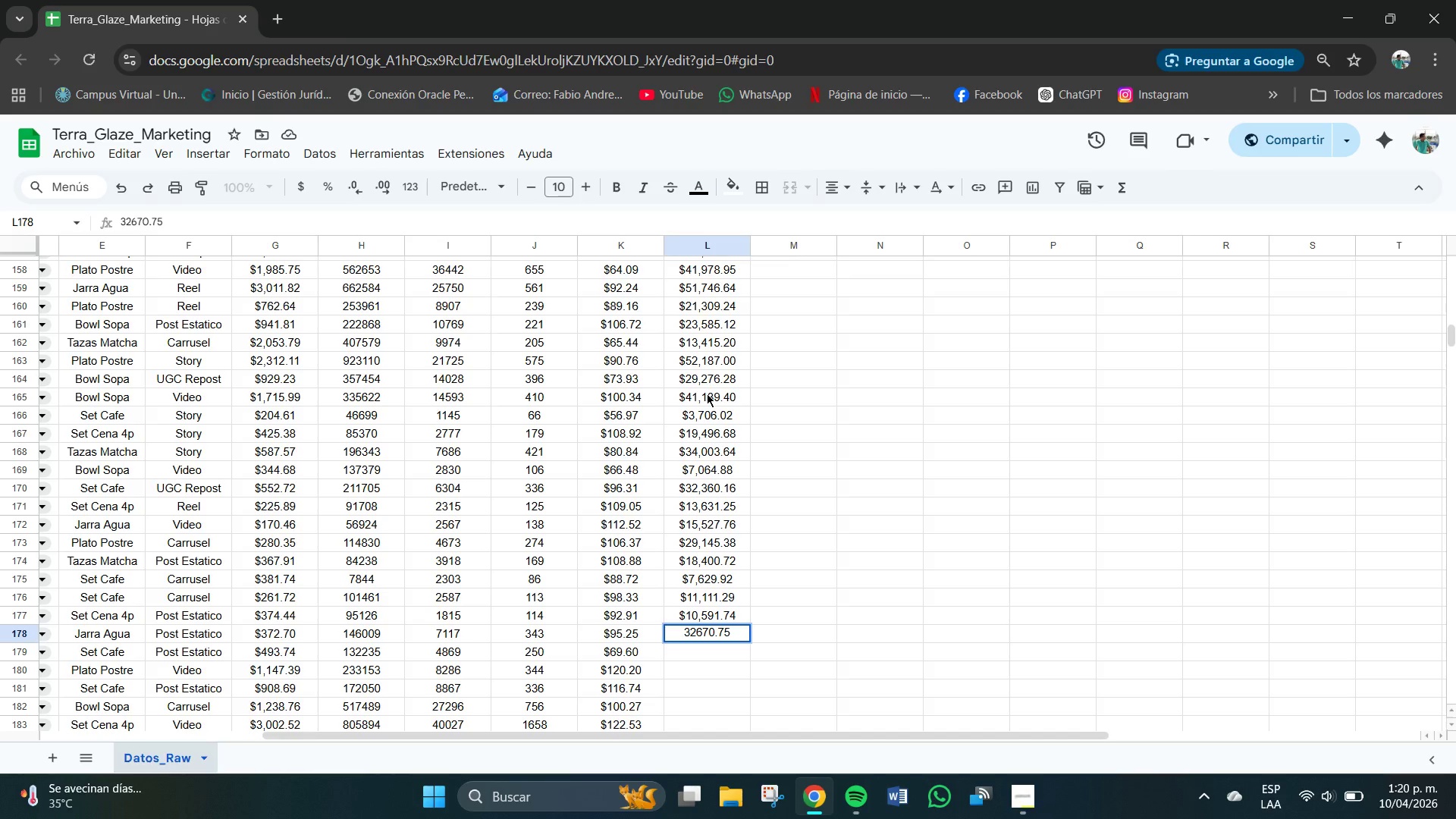 
key(NumpadEnter)
 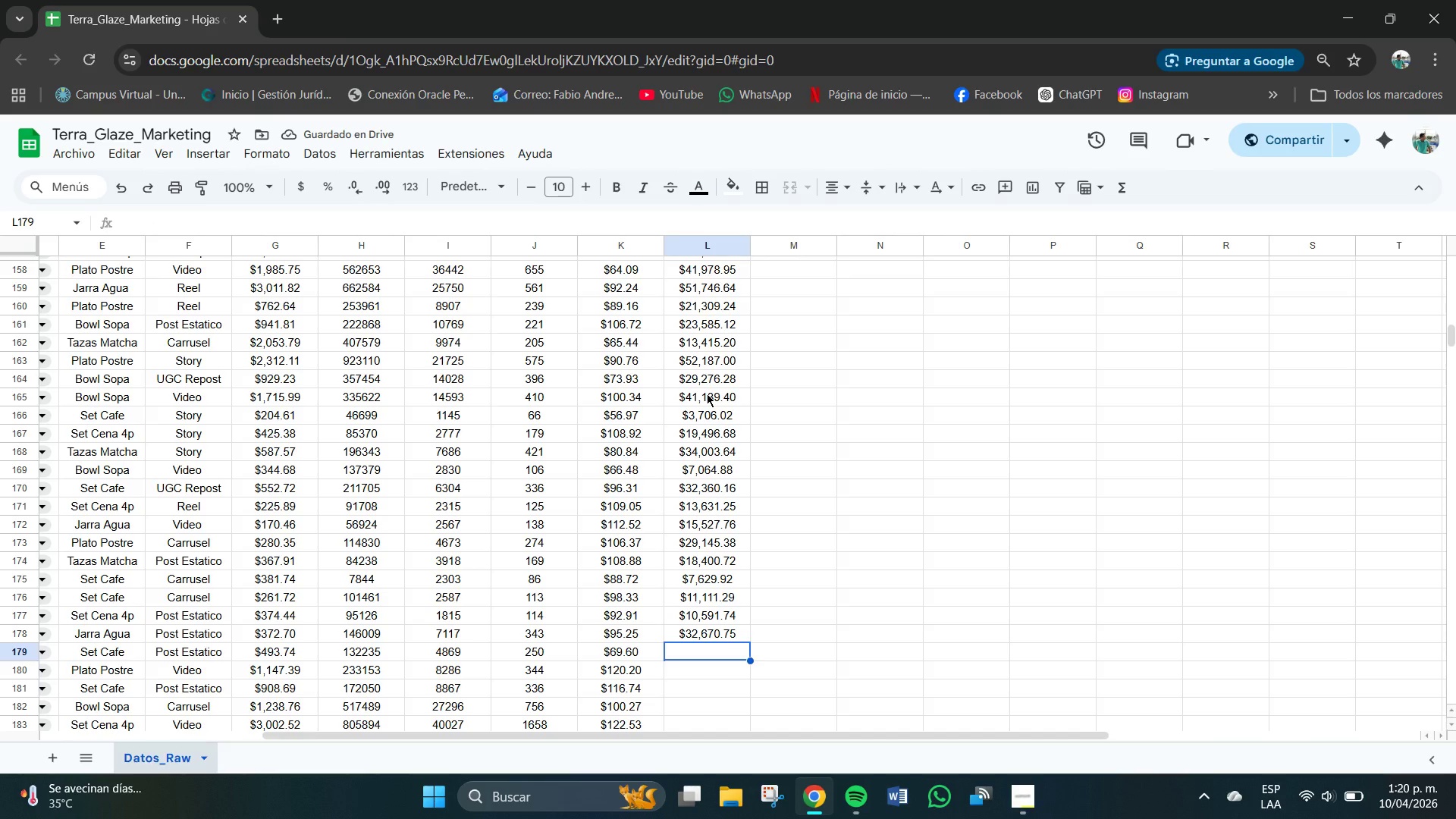 
wait(5.67)
 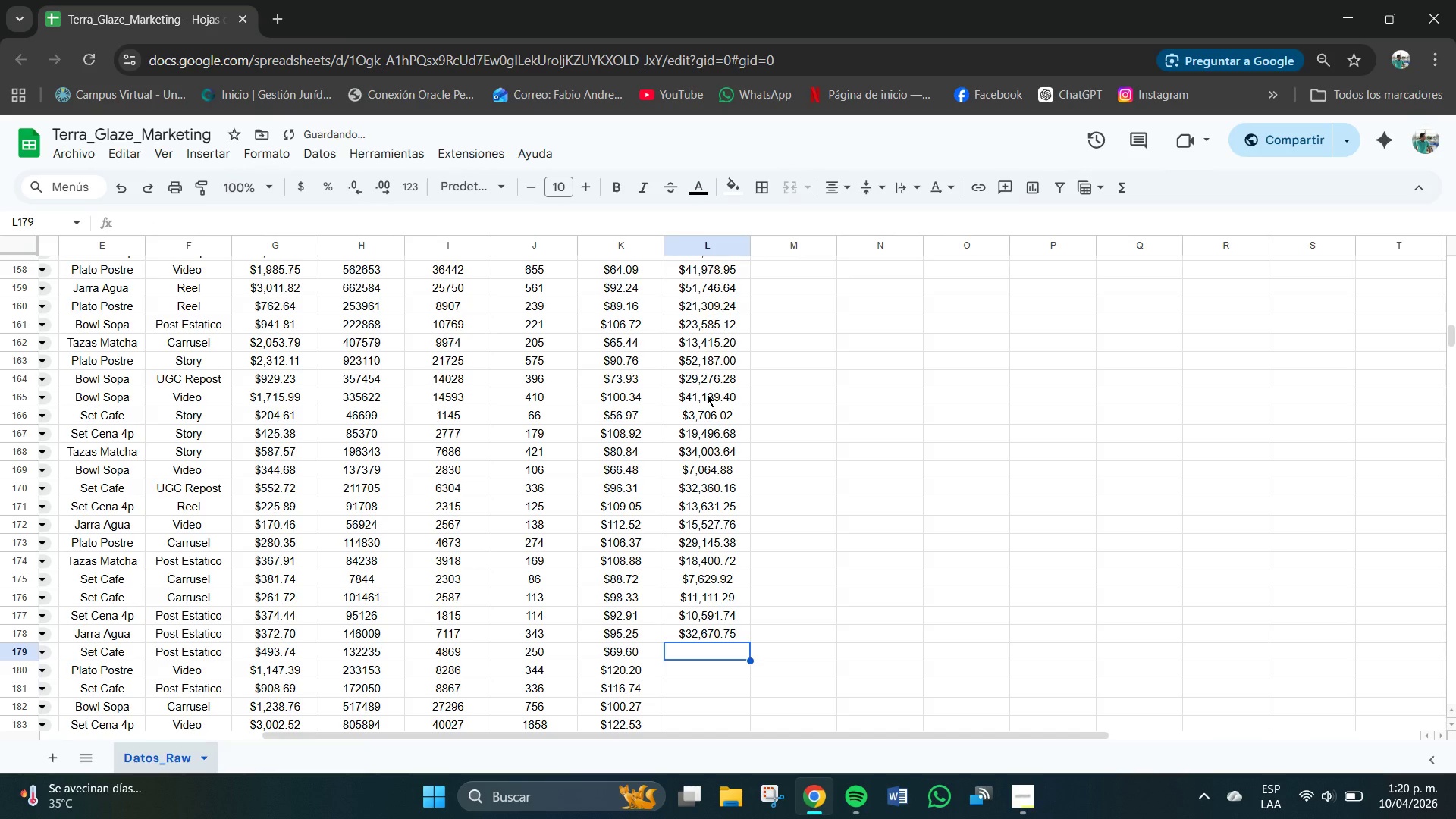 
key(Numpad1)
 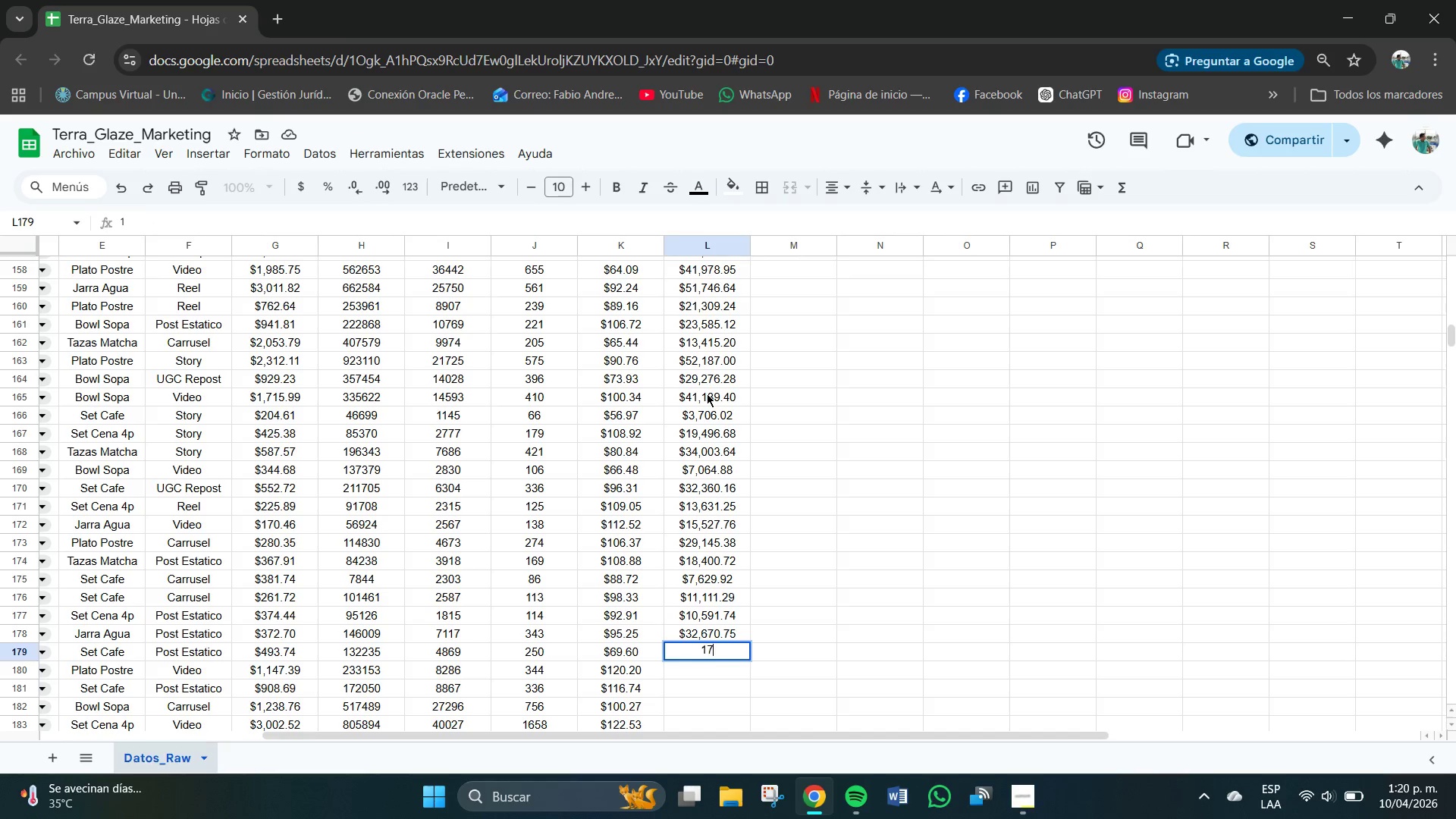 
key(Numpad7)
 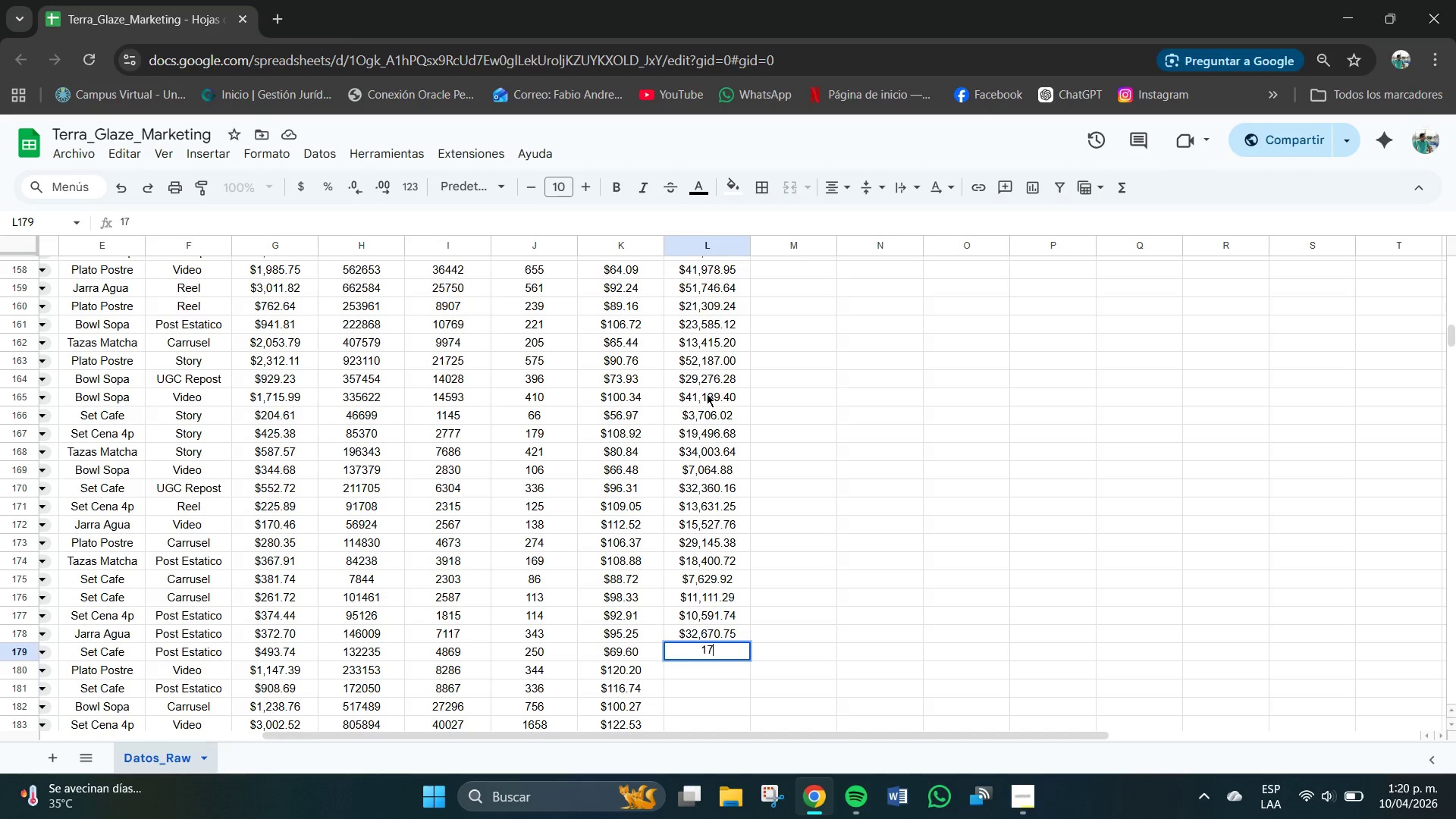 
key(Numpad4)
 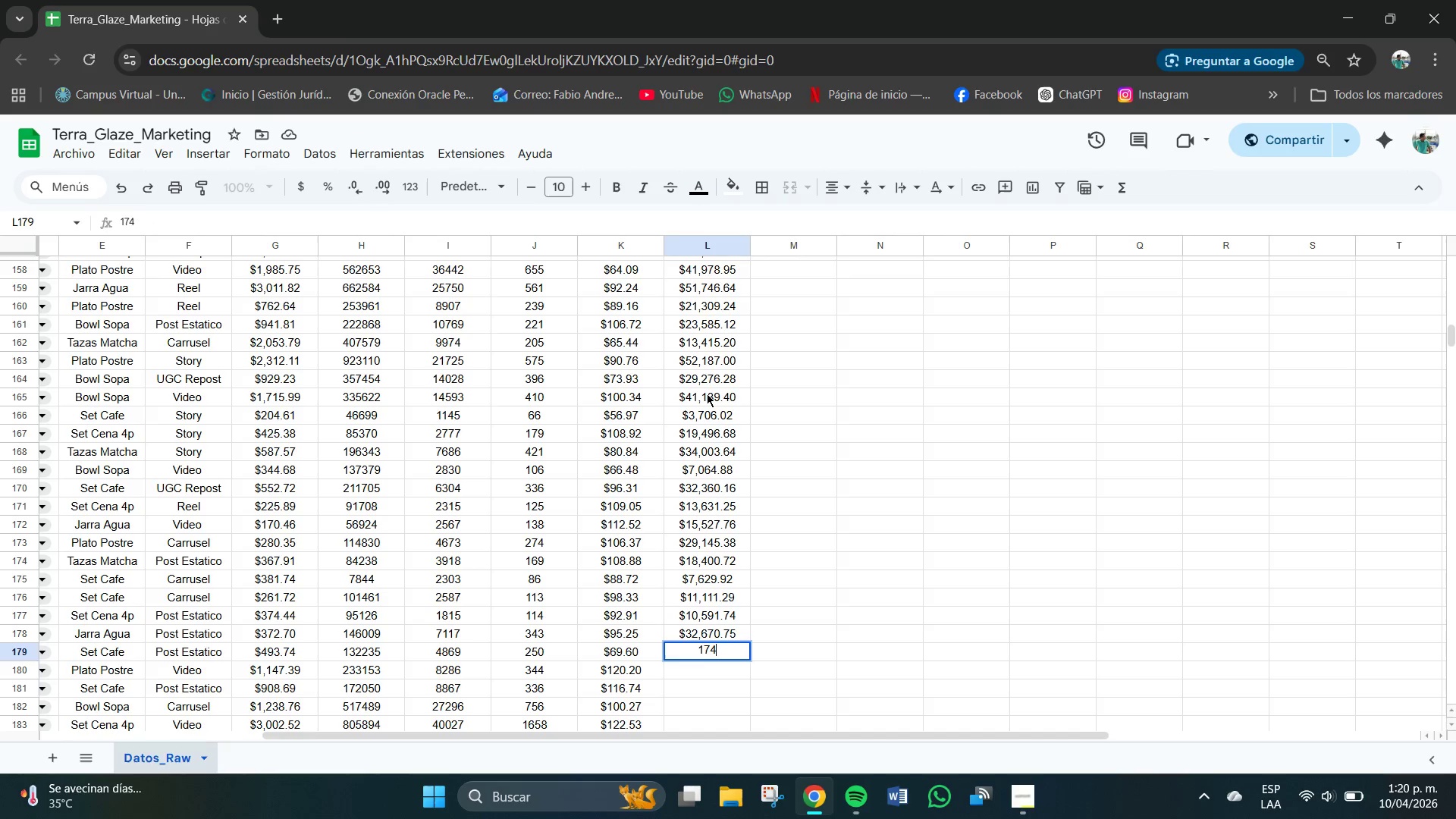 
key(Numpad0)
 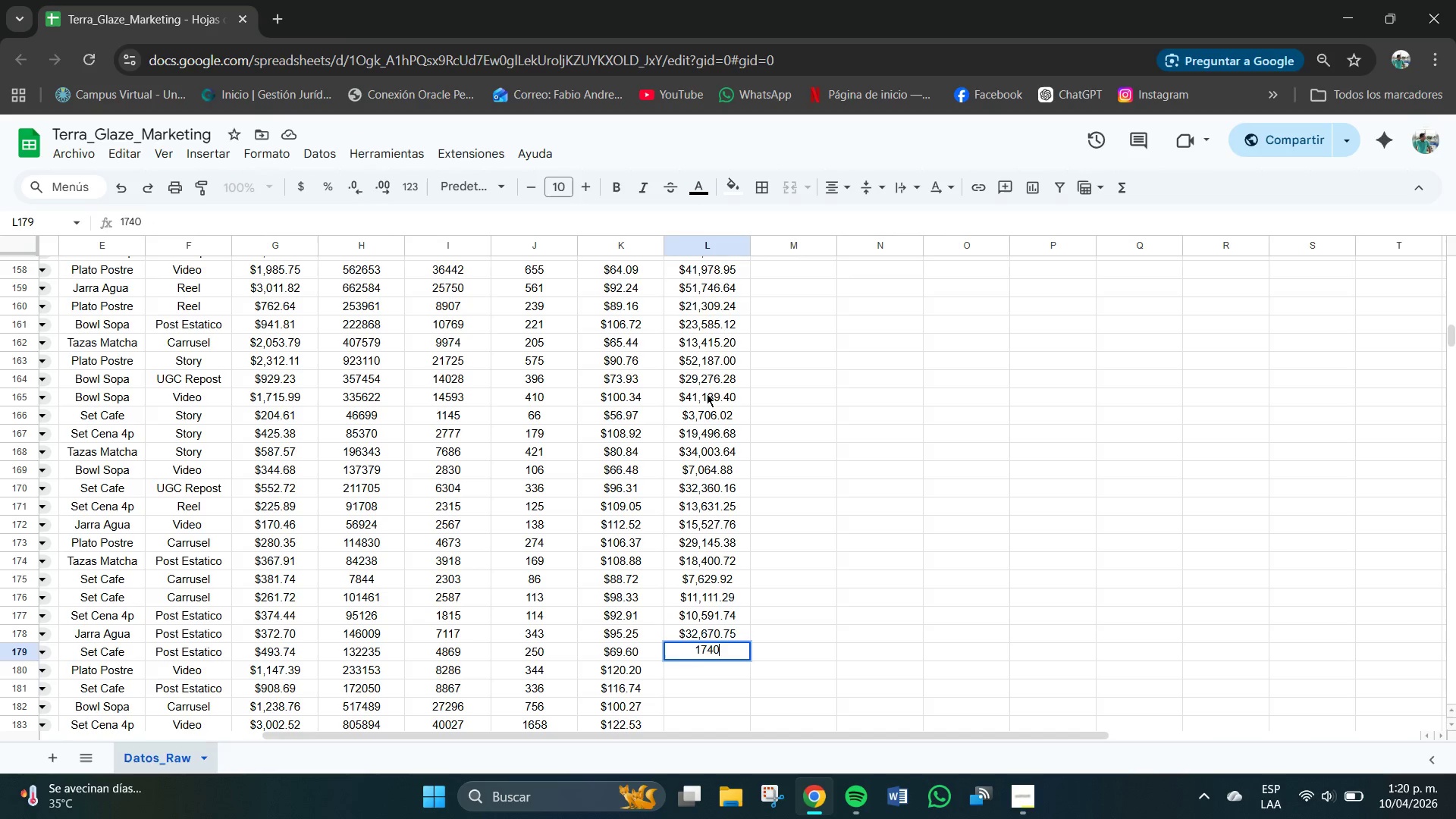 
key(Numpad0)
 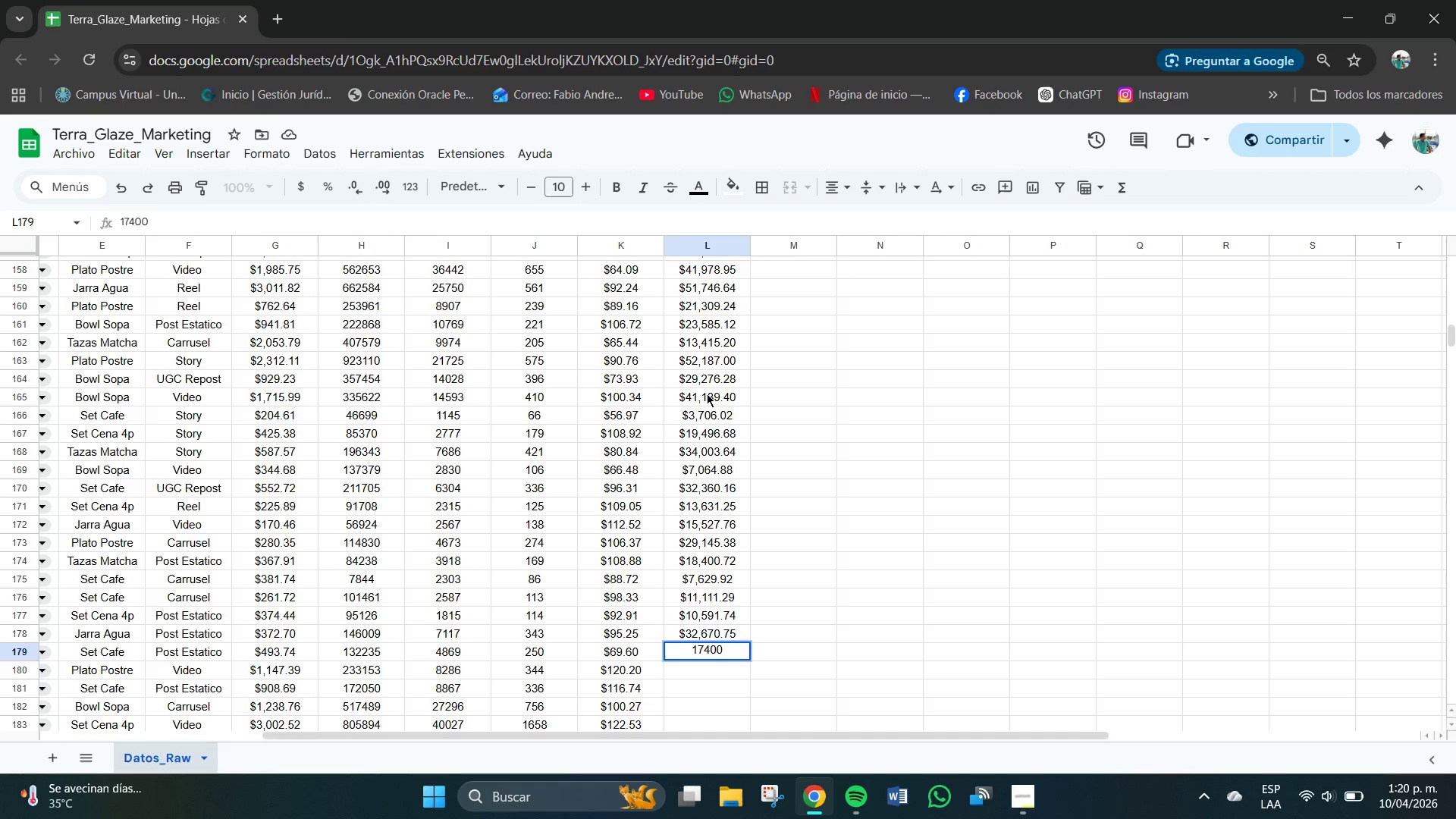 
key(NumpadDecimal)
 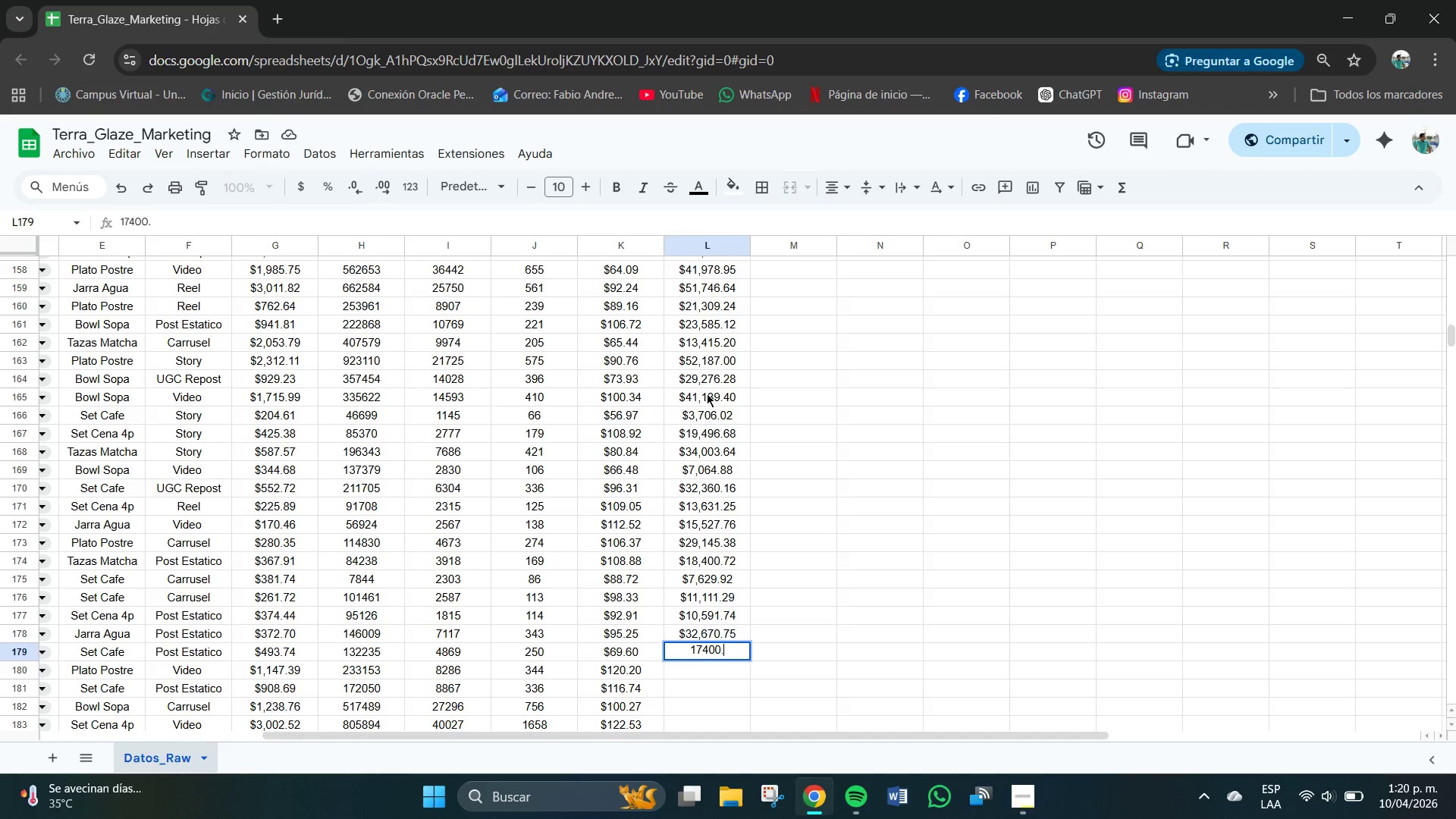 
key(Numpad0)
 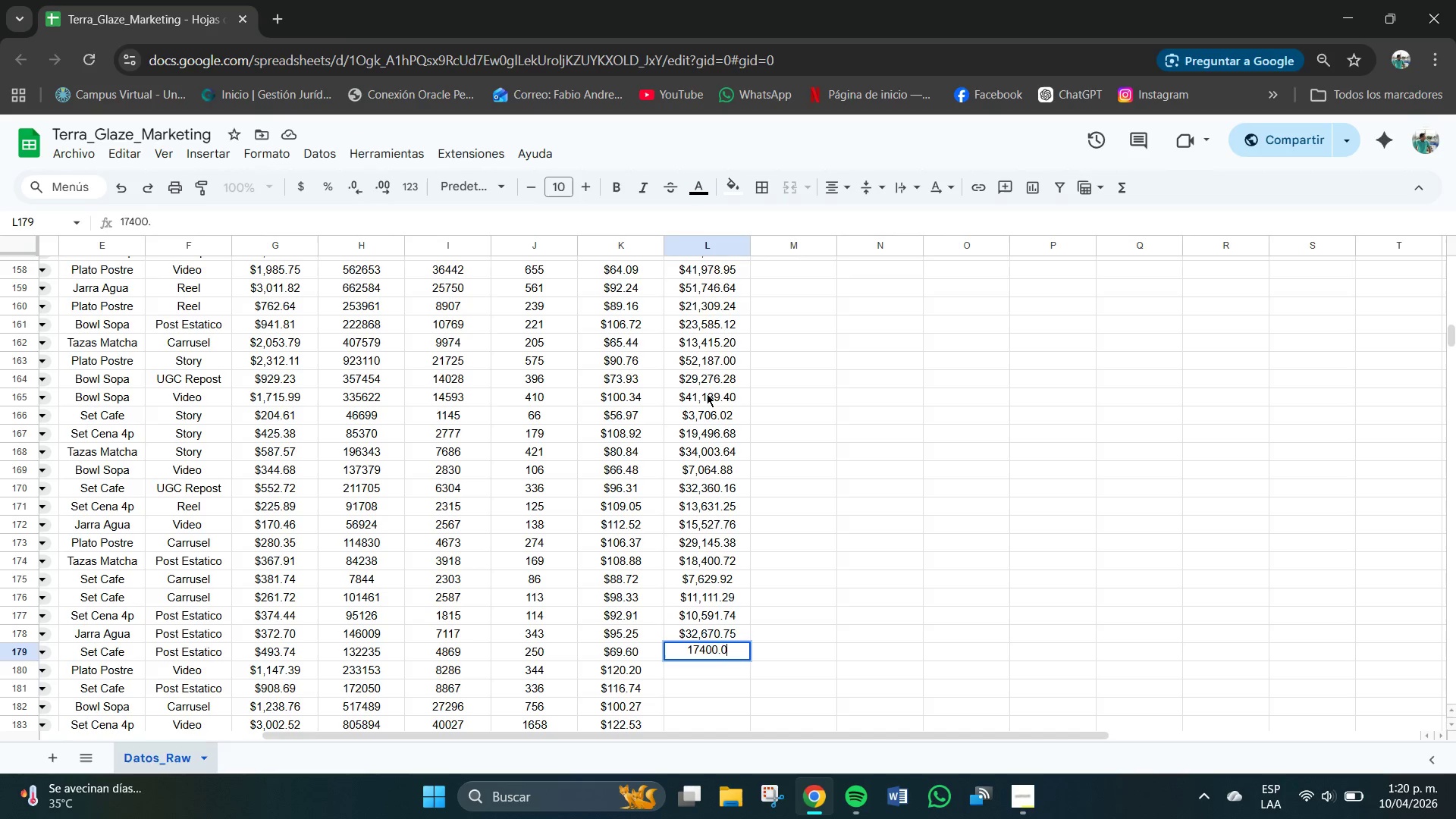 
key(Numpad0)
 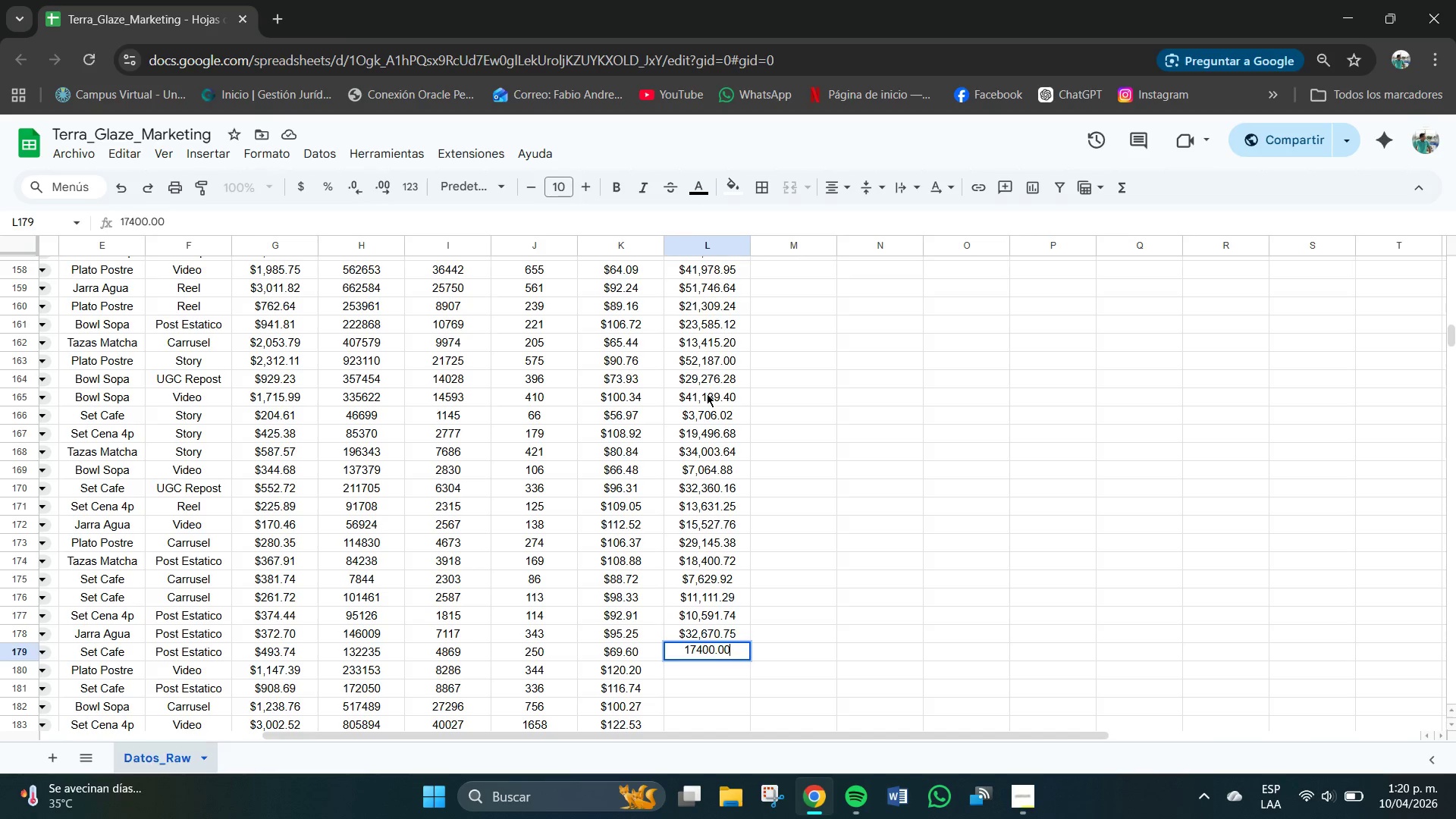 
key(NumpadEnter)
 